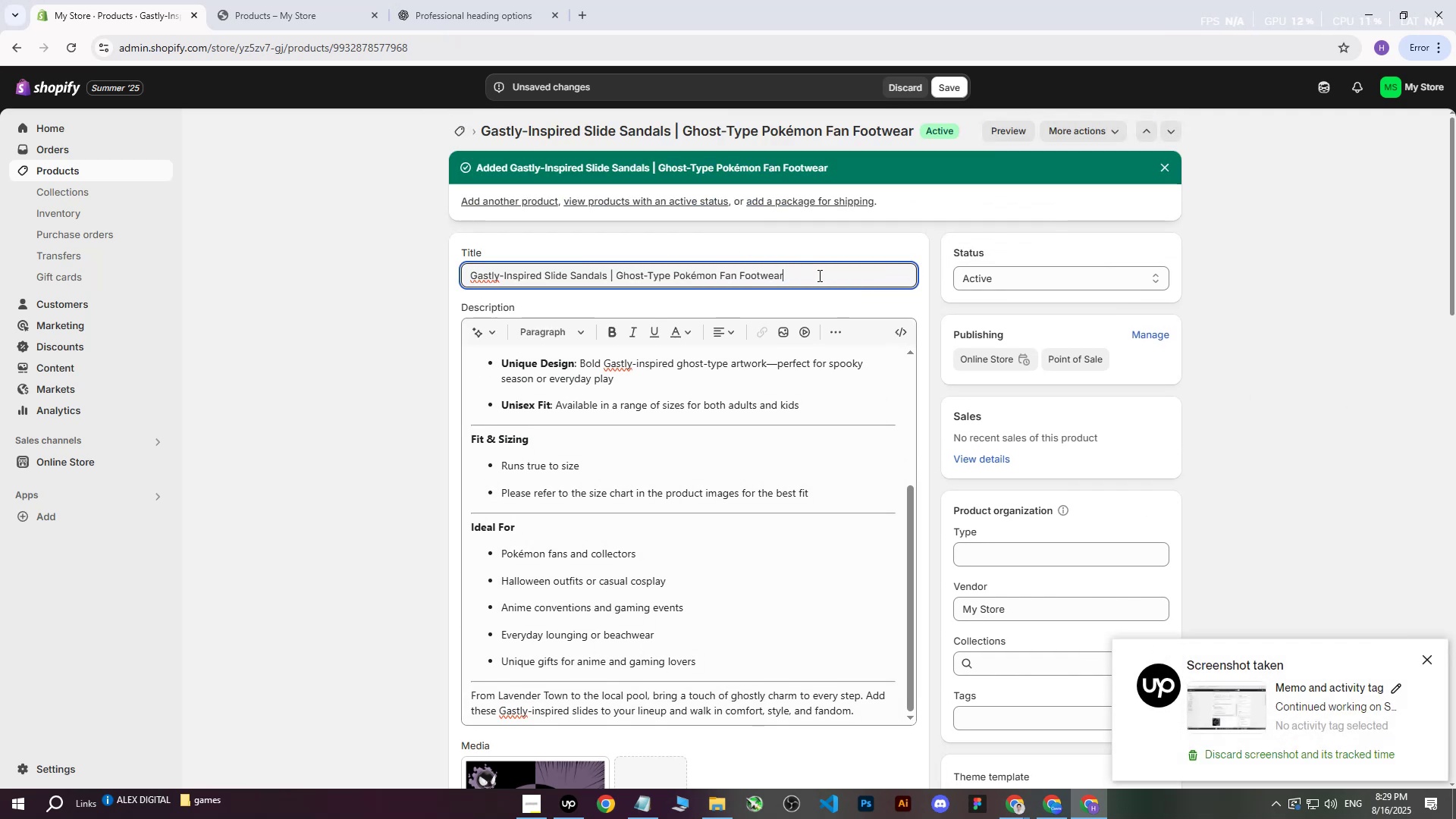 
left_click_drag(start_coordinate=[820, 275], to_coordinate=[456, 287])
 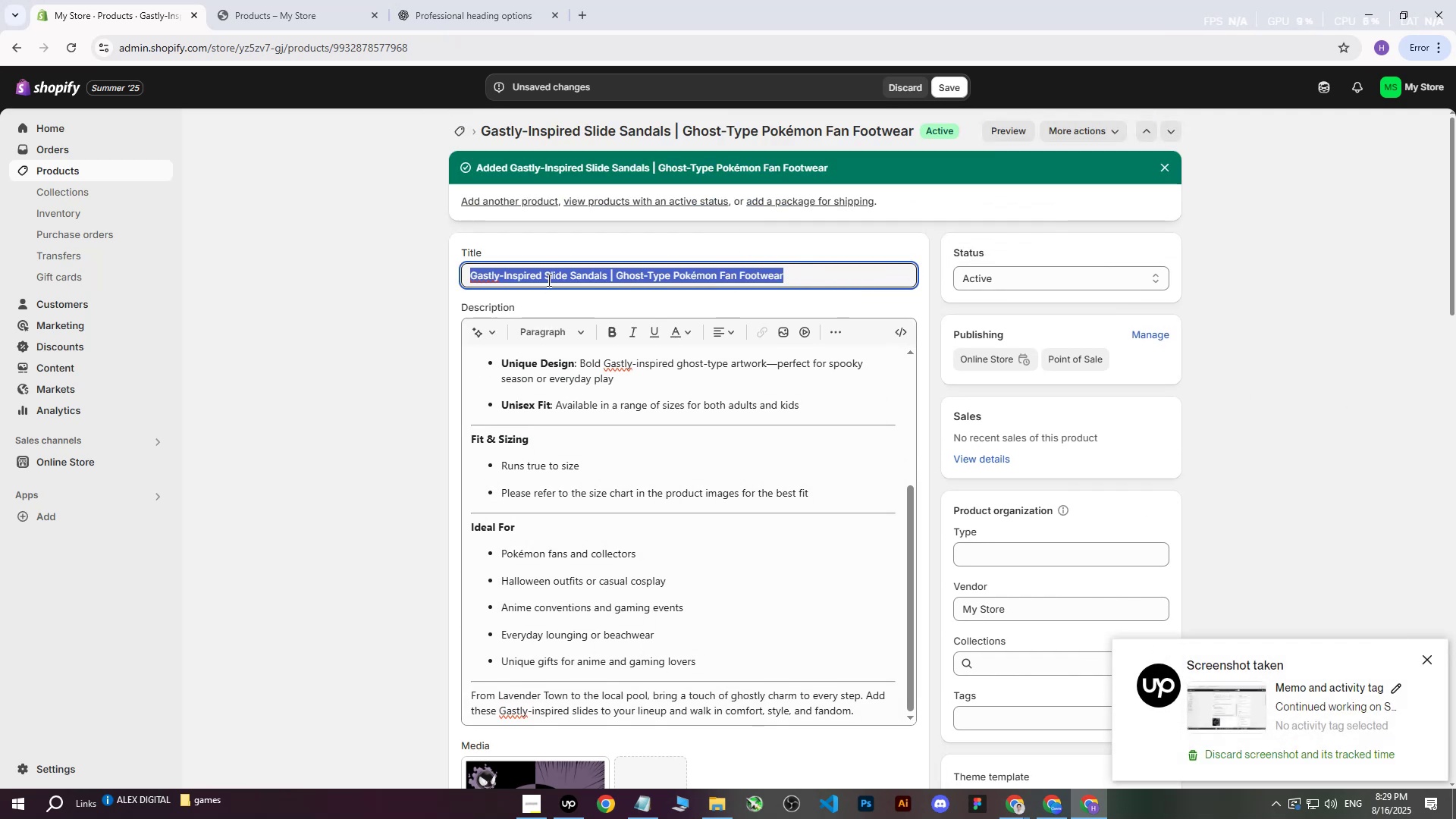 
right_click([549, 278])
 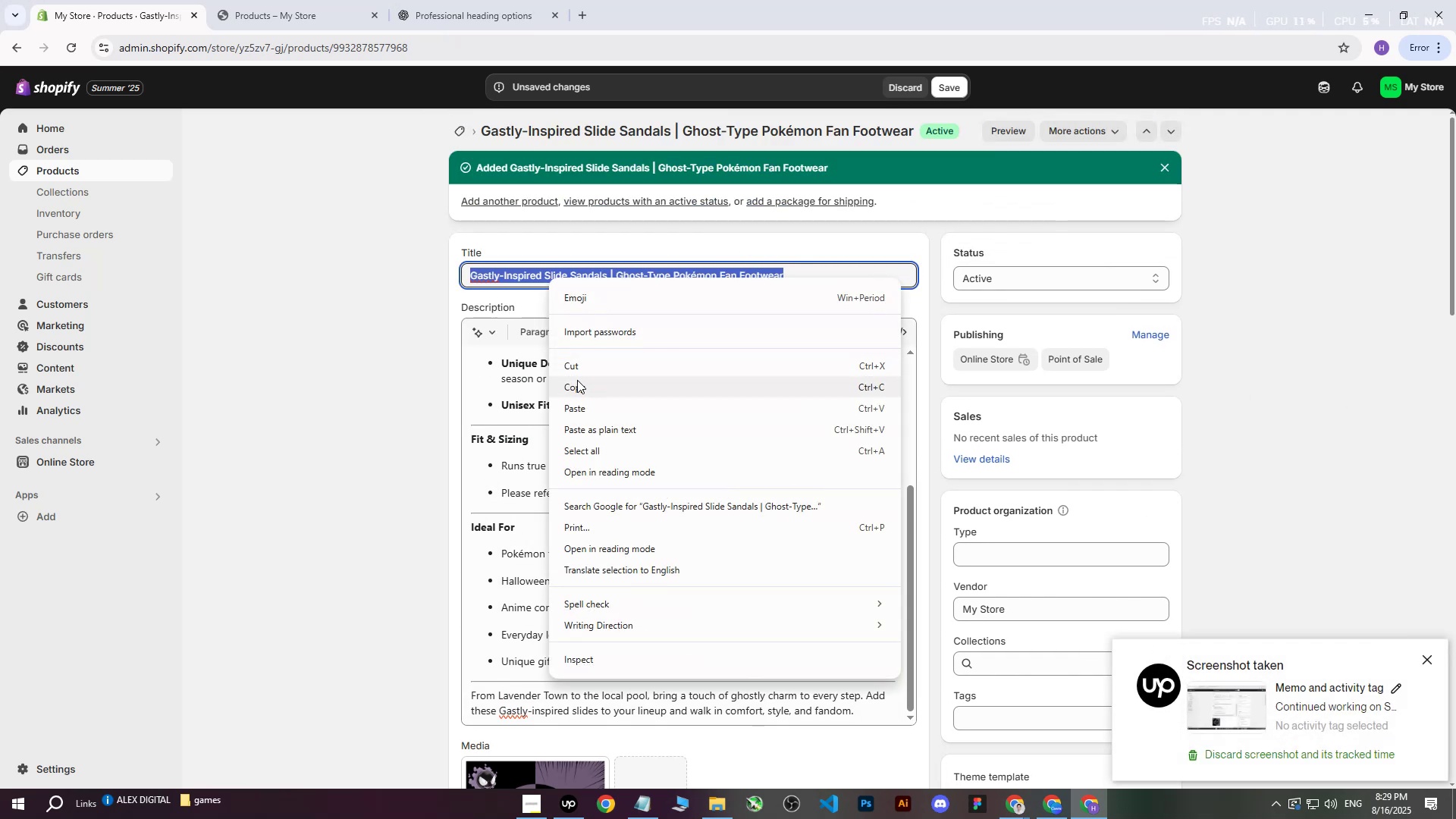 
left_click([576, 382])
 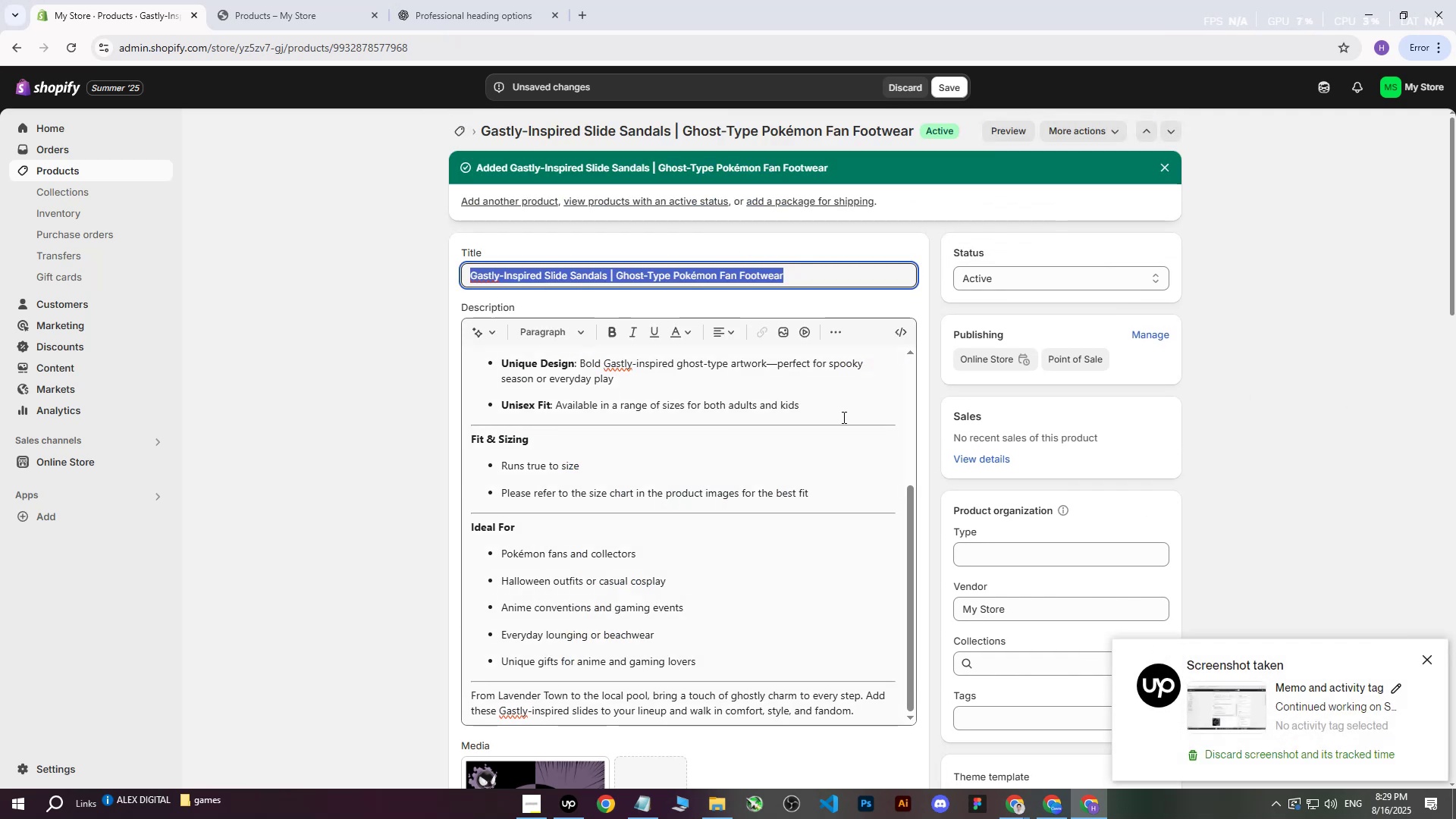 
scroll: coordinate [952, 451], scroll_direction: down, amount: 4.0
 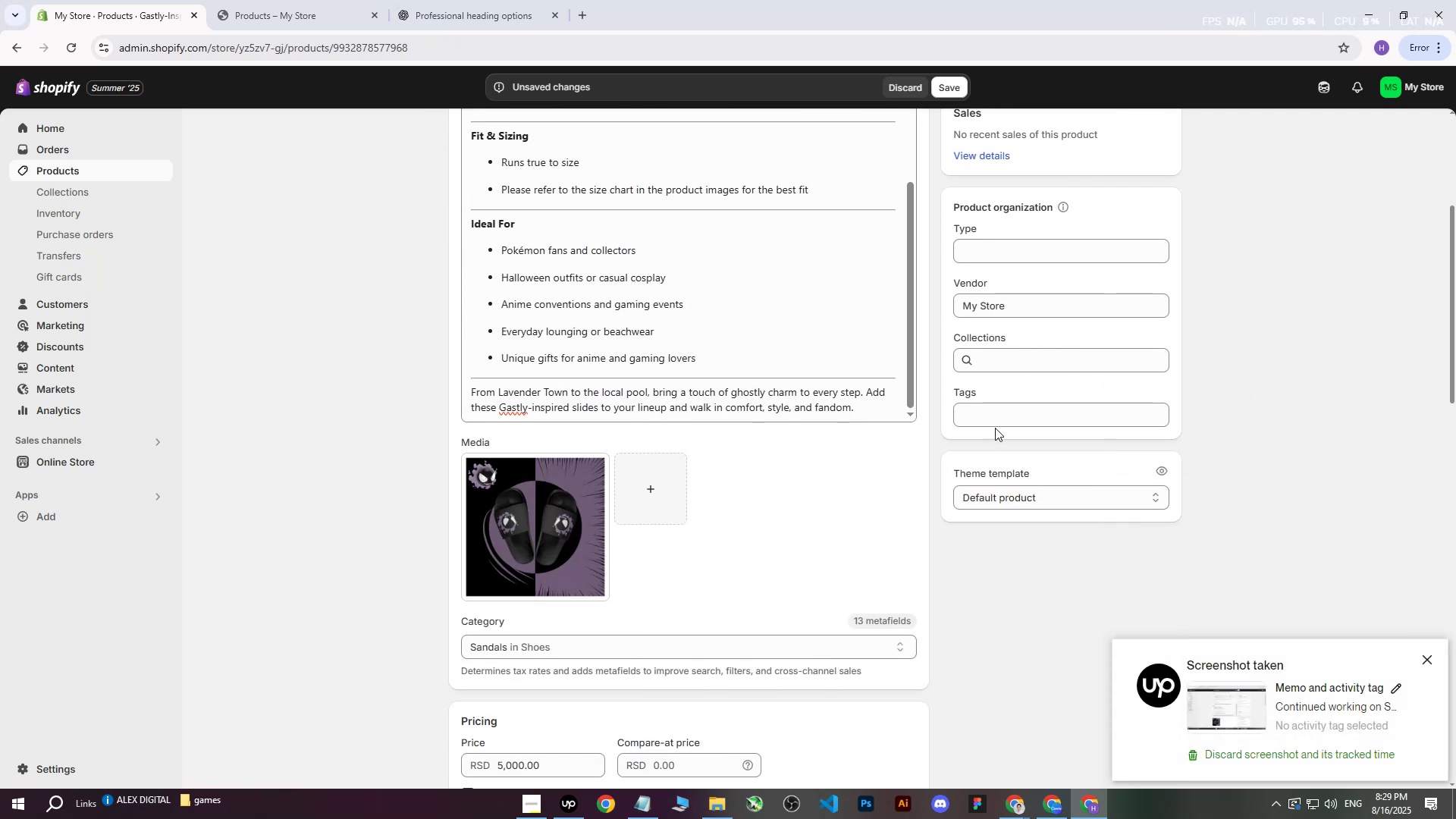 
double_click([995, 422])
 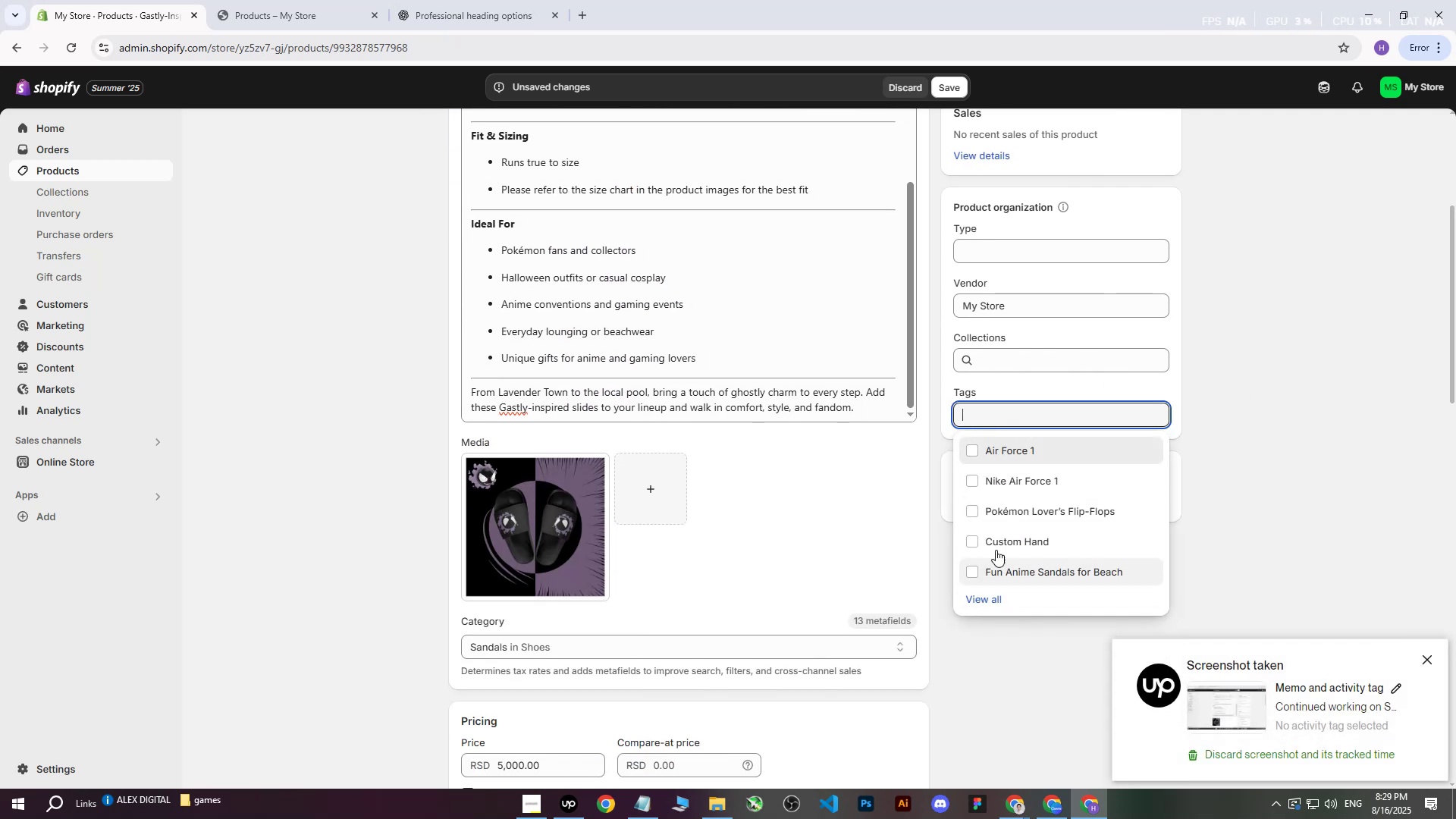 
right_click([986, 416])
 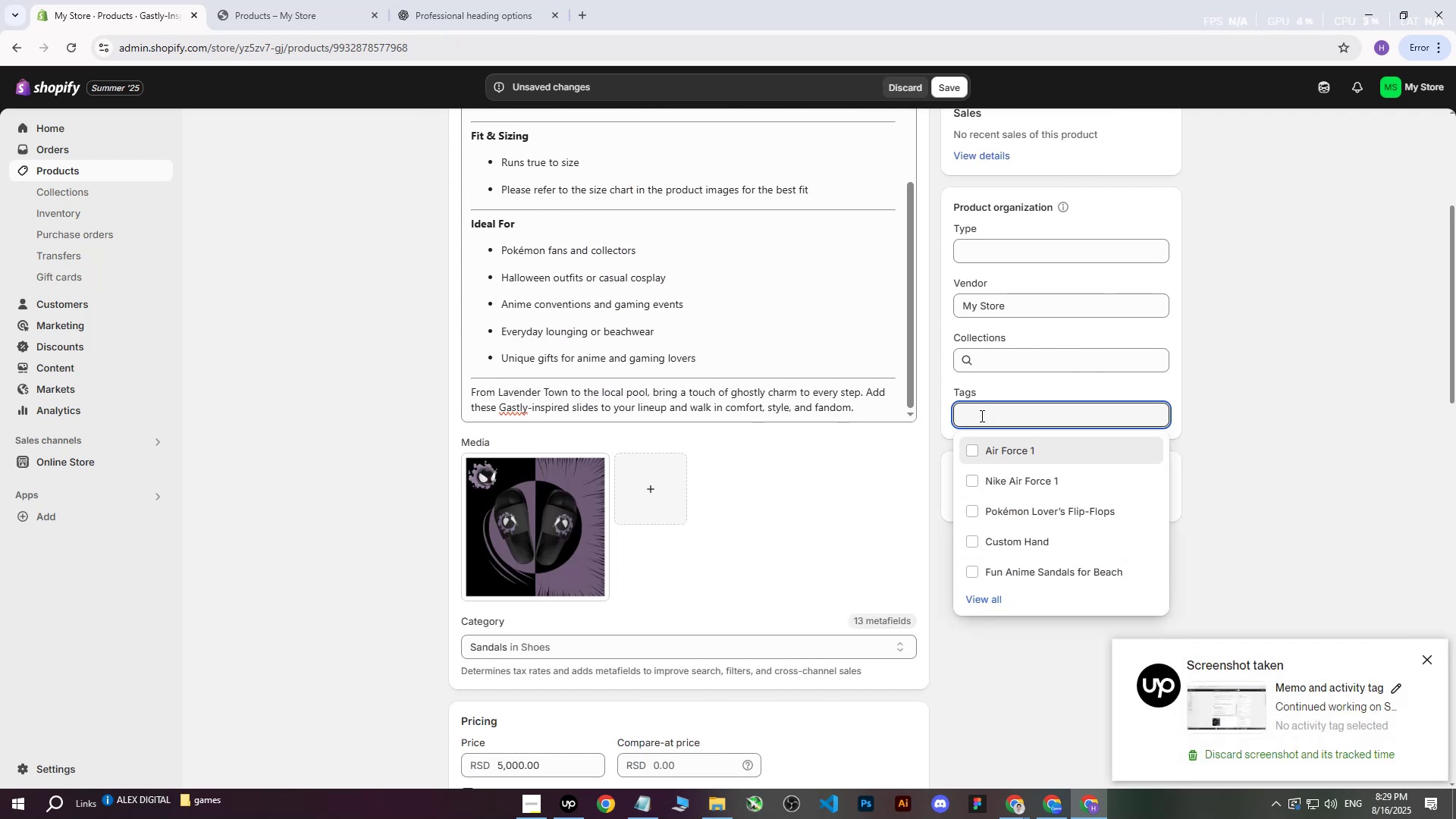 
double_click([965, 416])
 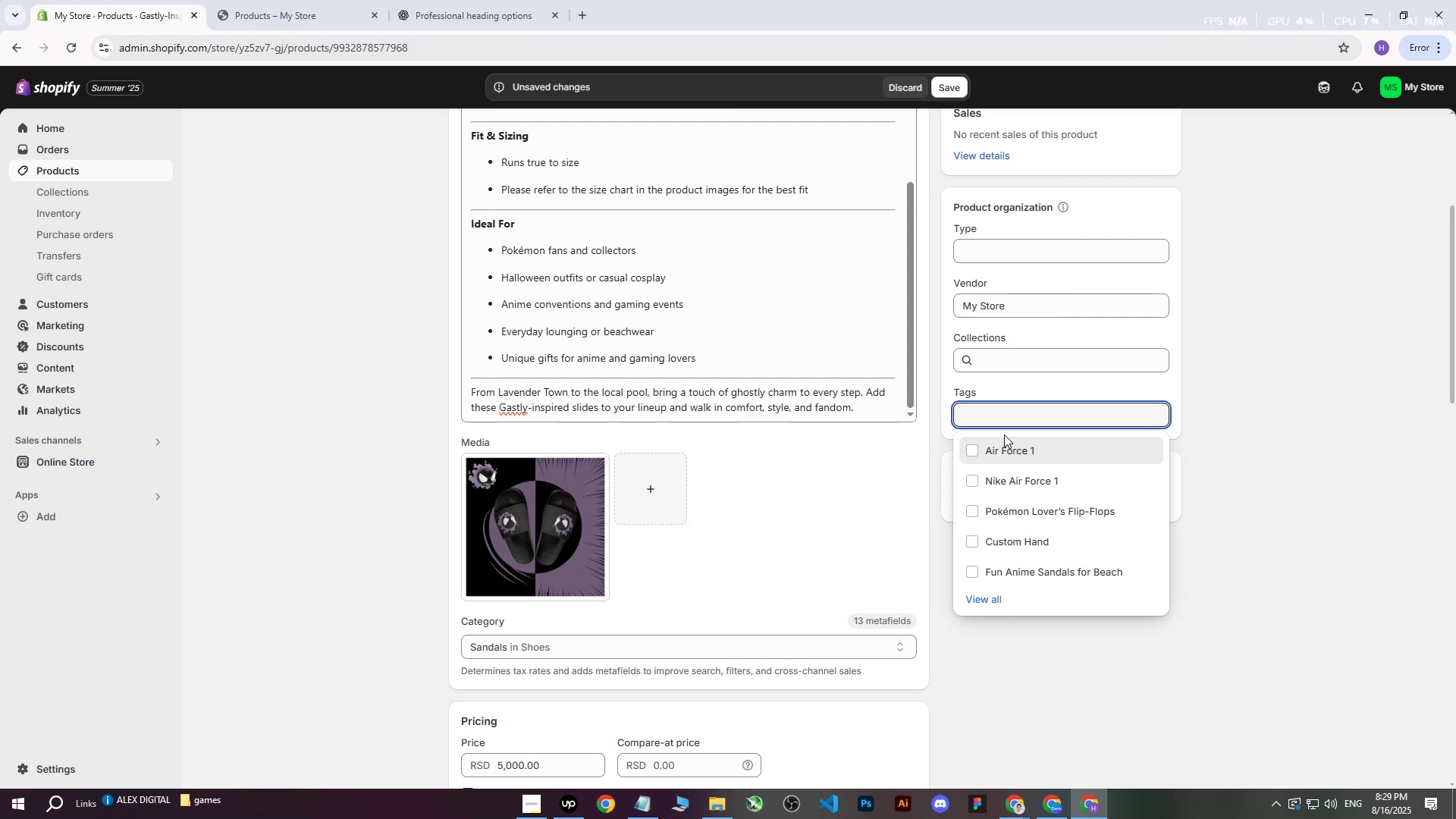 
key(Control+ControlLeft)
 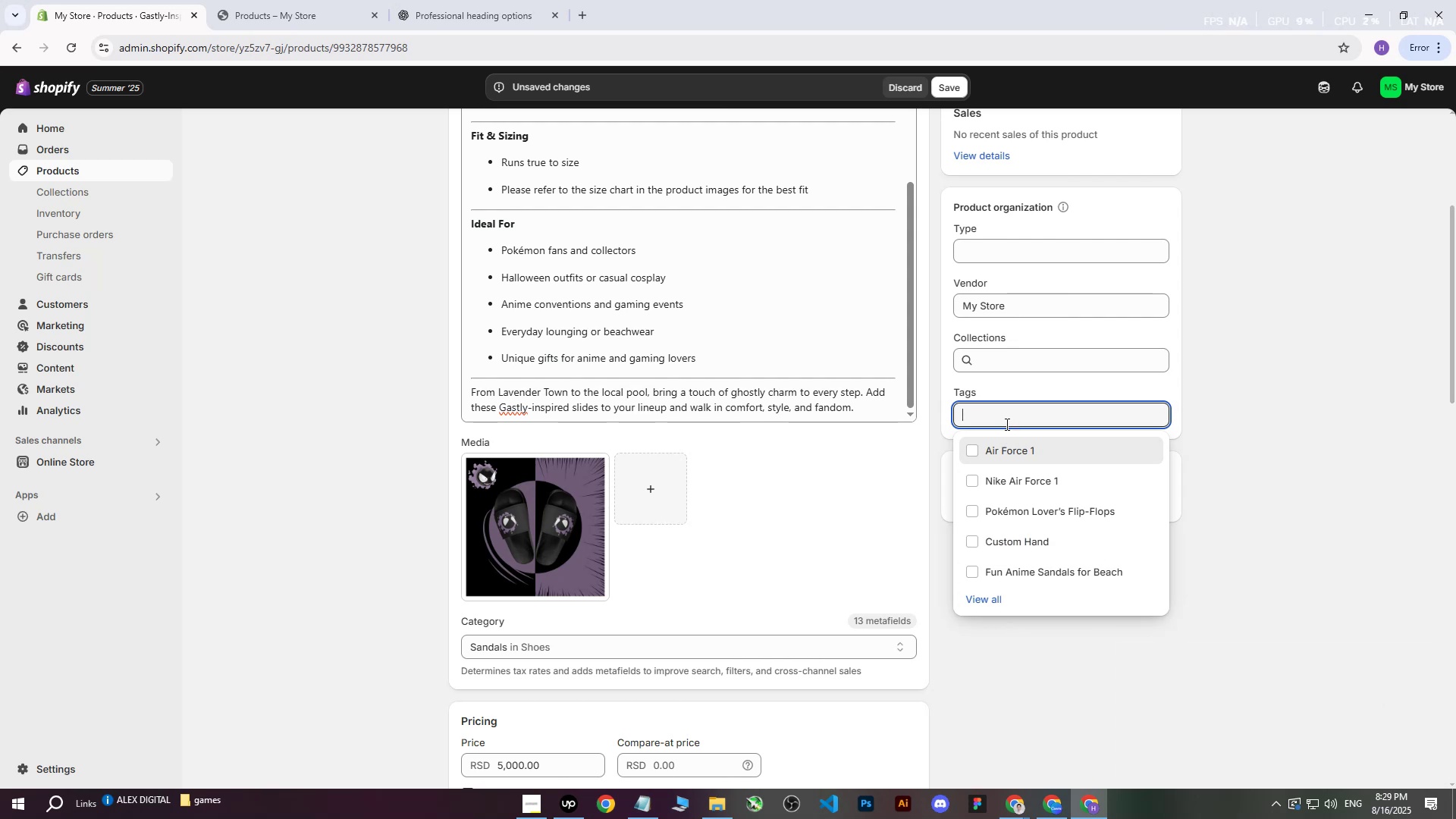 
key(Control+V)
 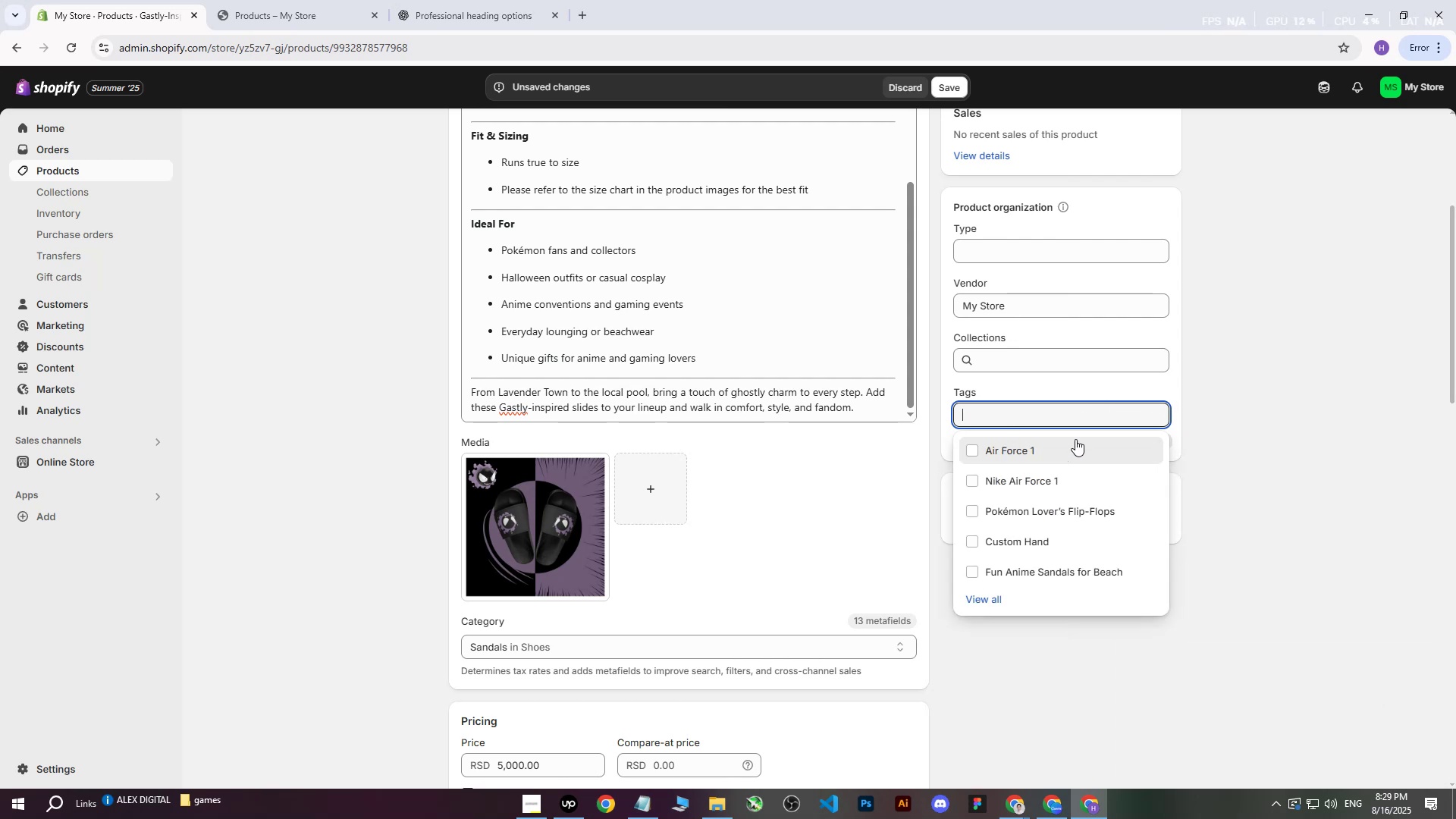 
left_click([1232, 380])
 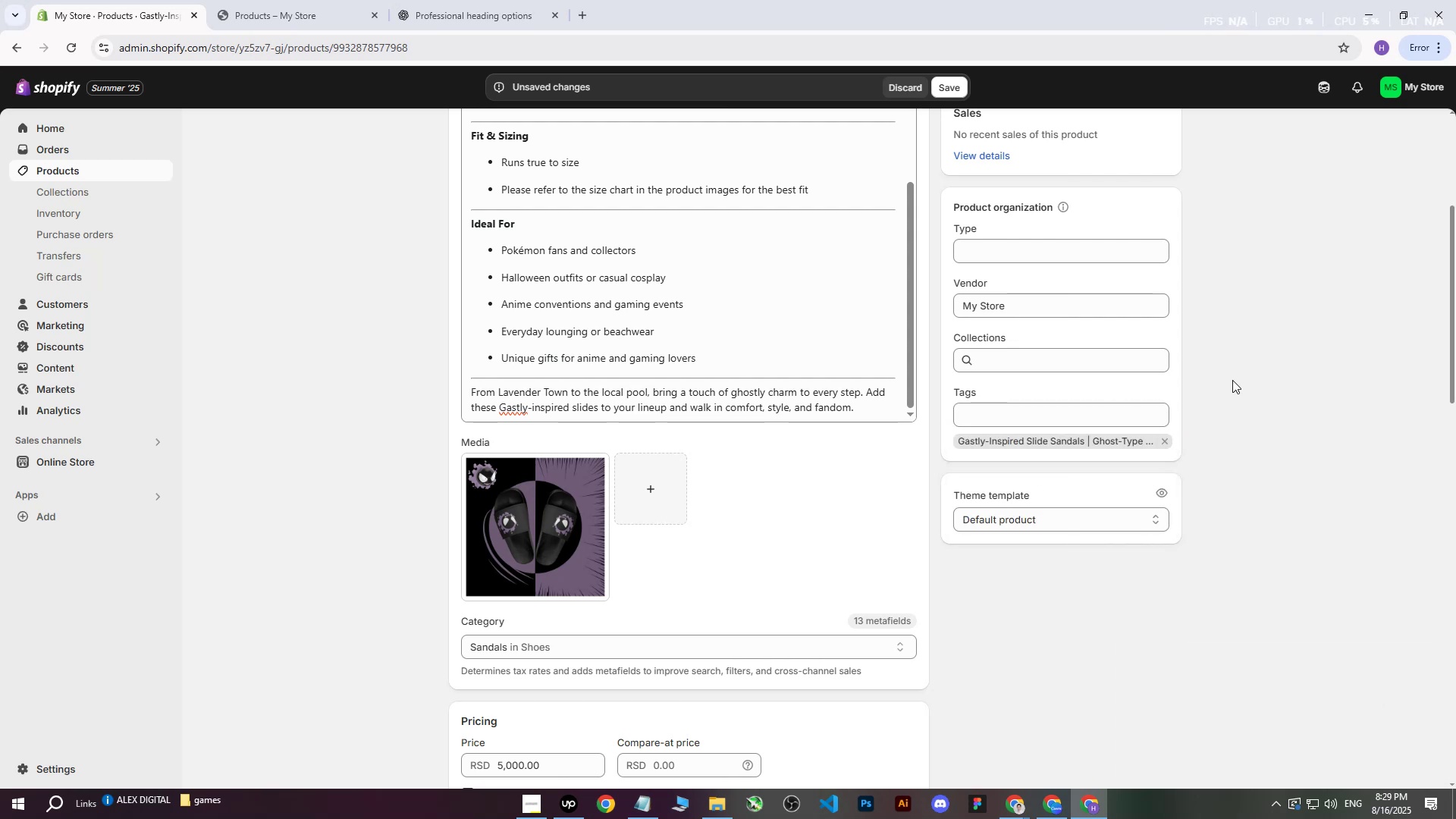 
scroll: coordinate [1029, 366], scroll_direction: up, amount: 10.0
 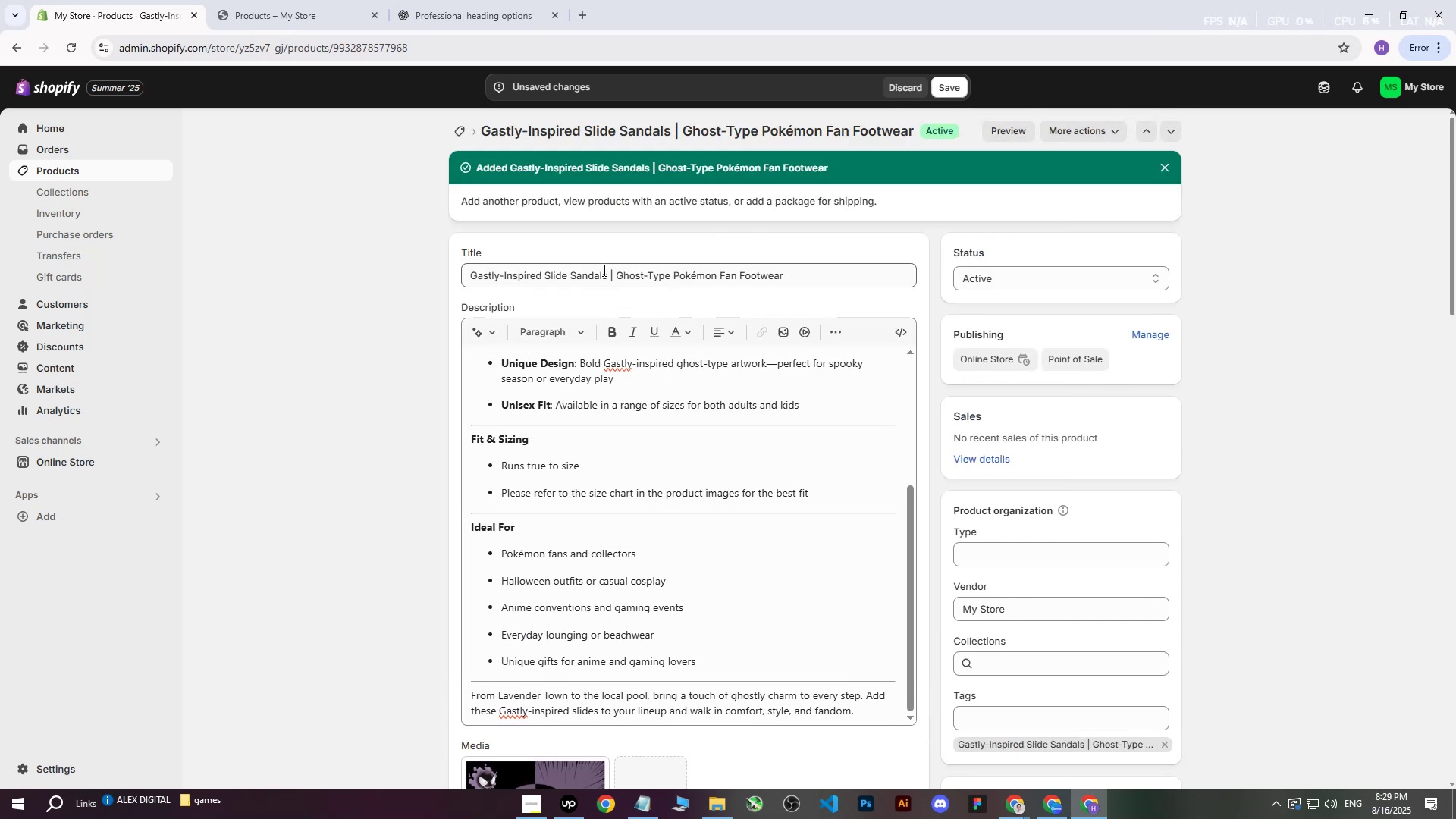 
left_click_drag(start_coordinate=[606, 277], to_coordinate=[465, 282])
 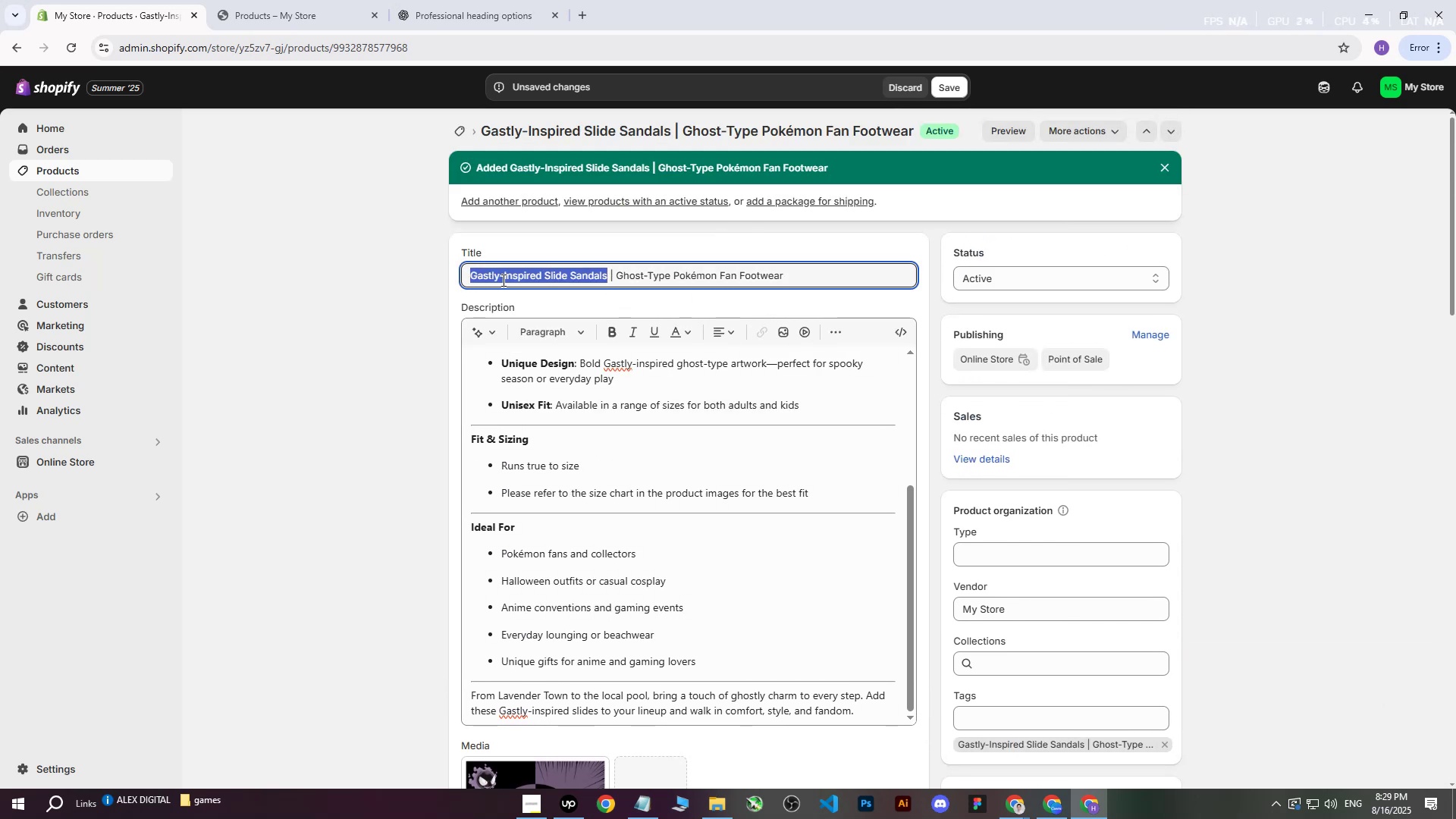 
right_click([502, 280])
 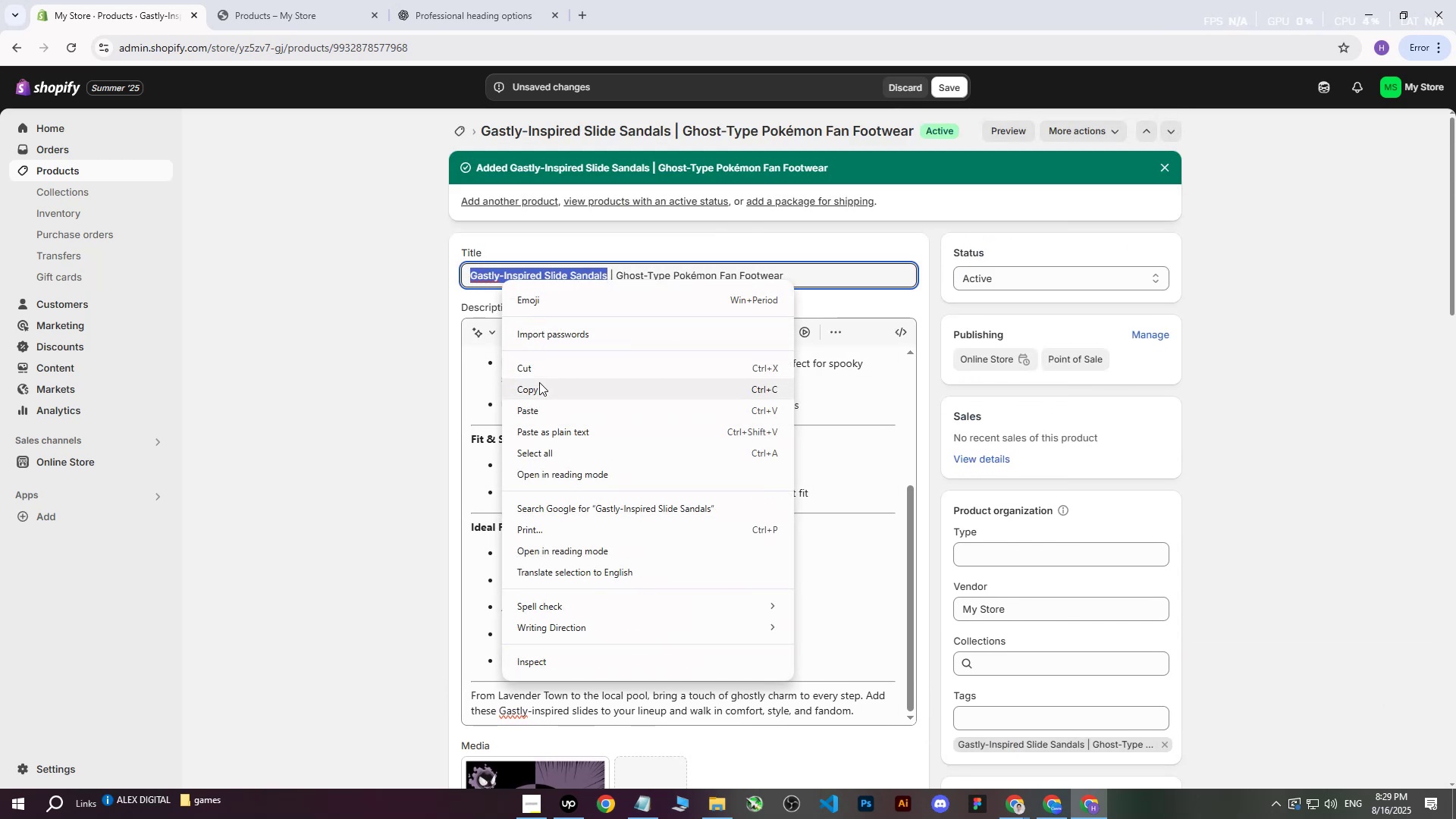 
left_click([536, 391])
 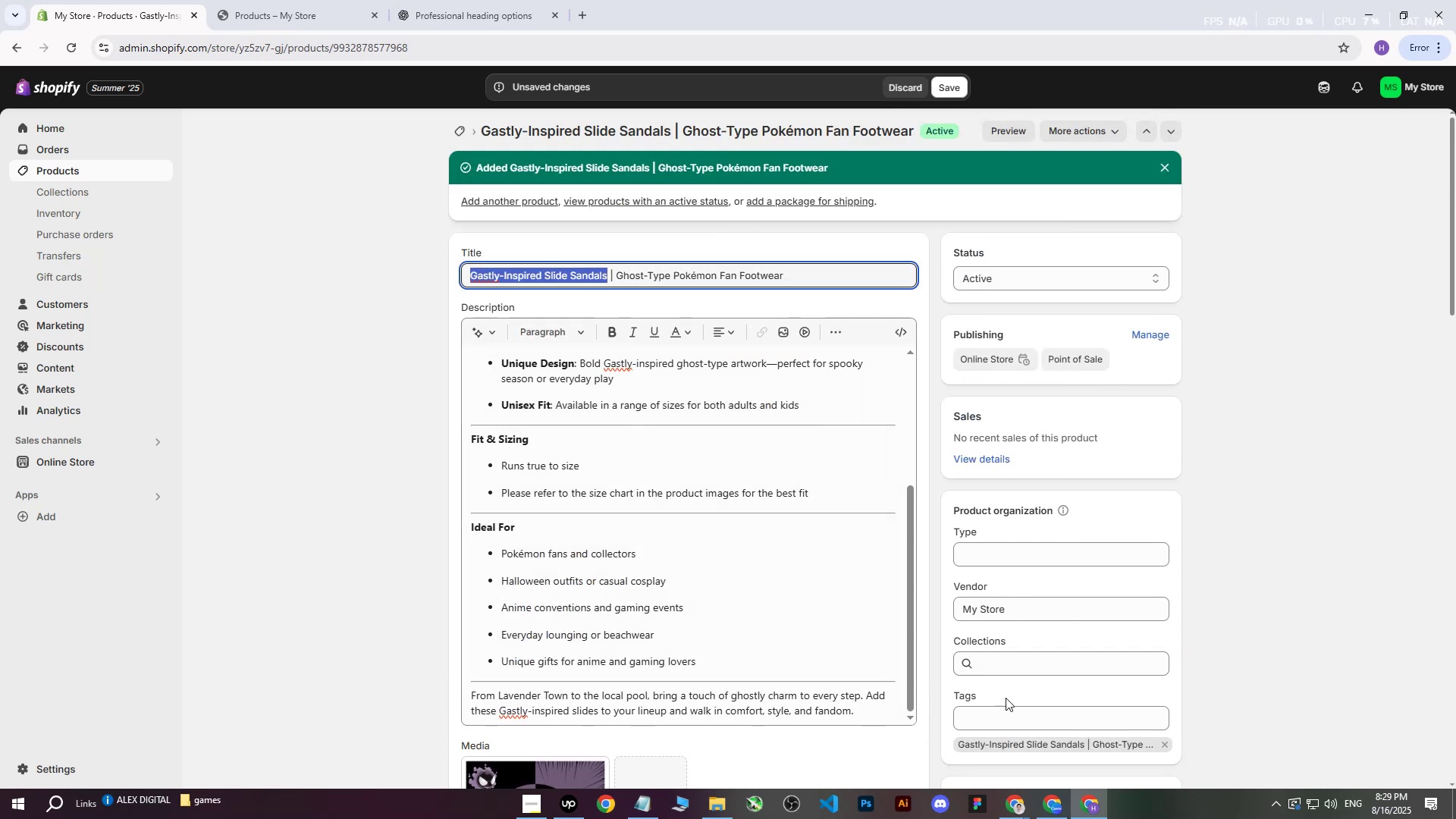 
left_click([981, 706])
 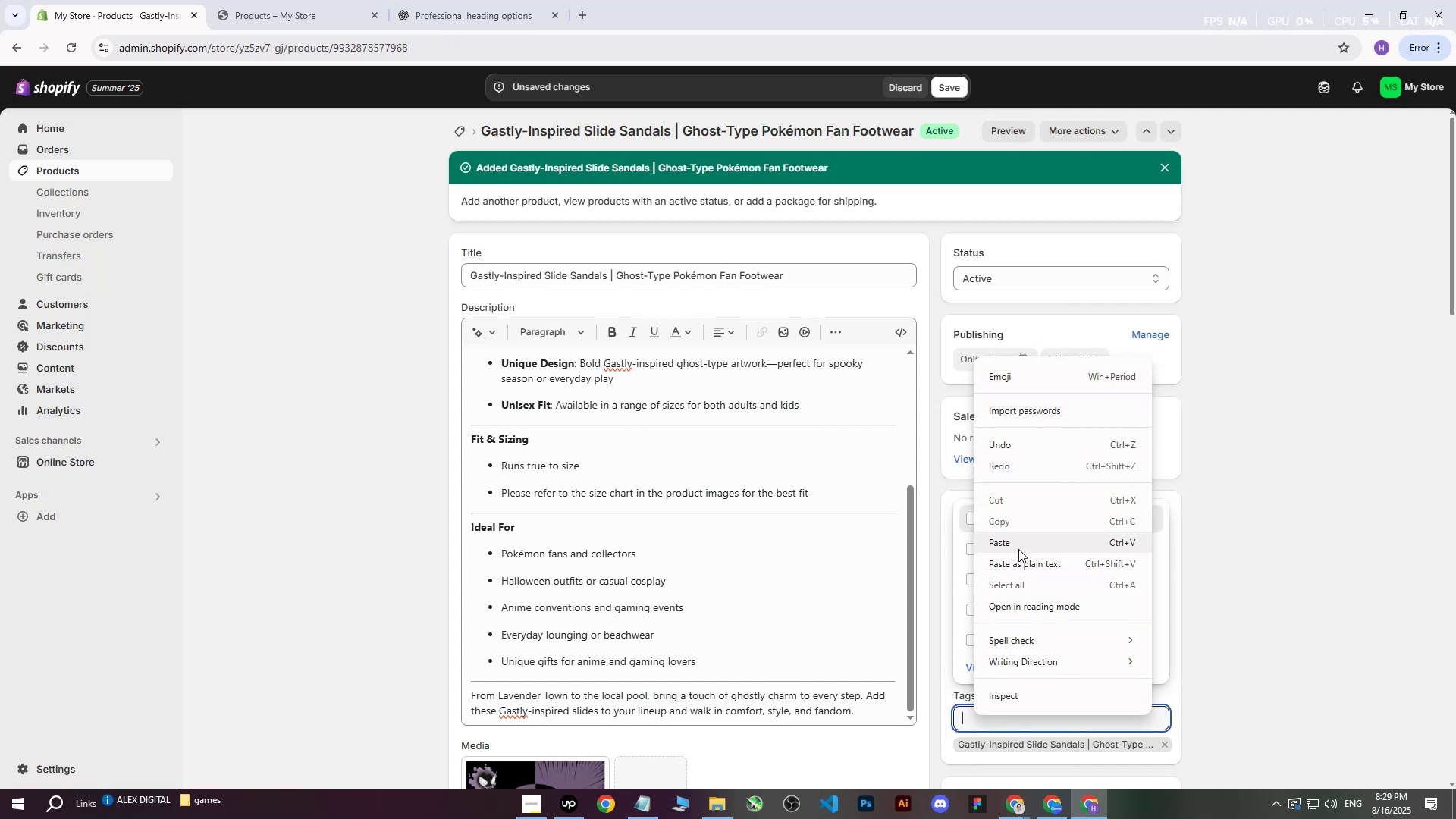 
left_click([1018, 548])
 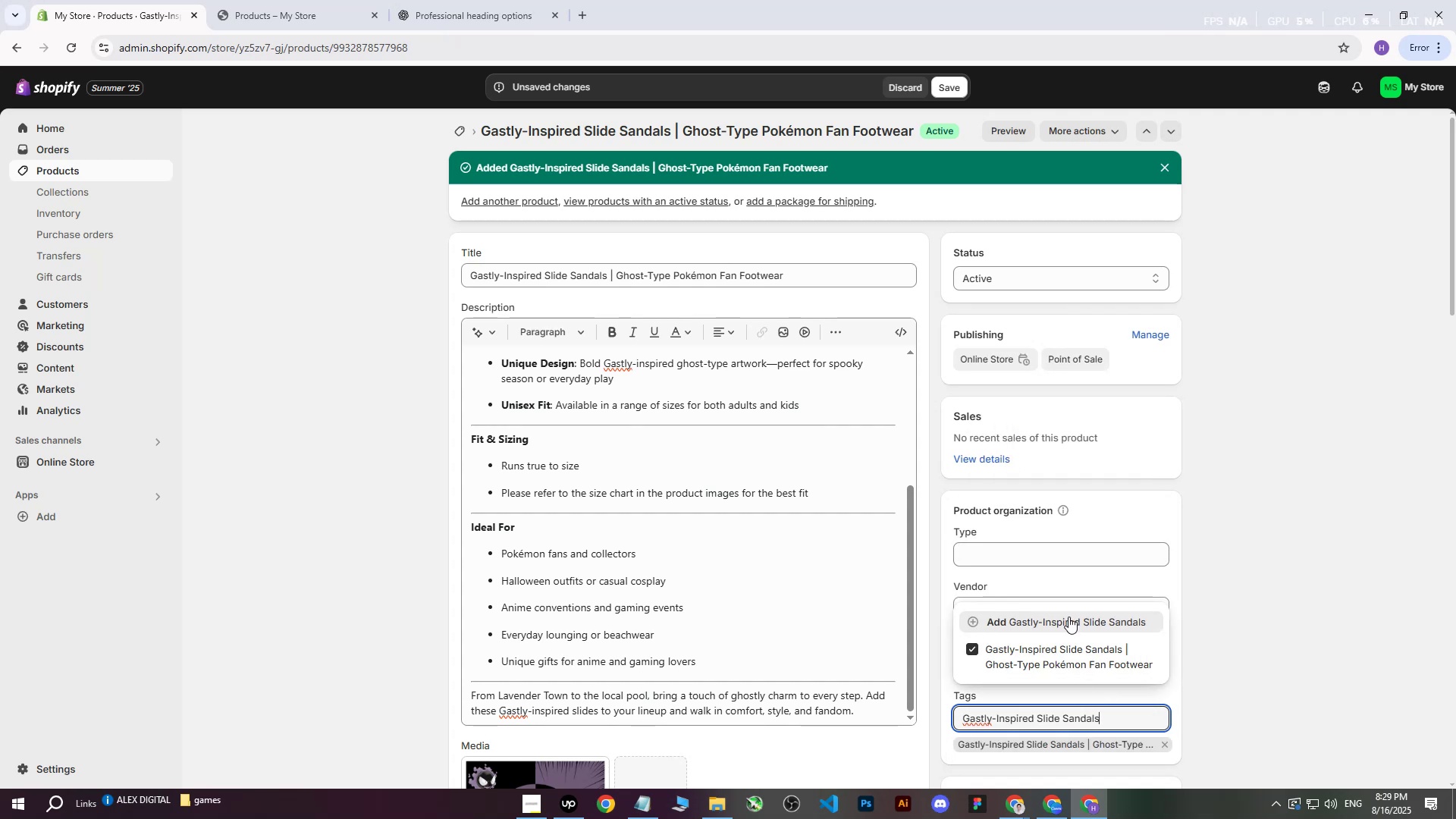 
double_click([1258, 522])
 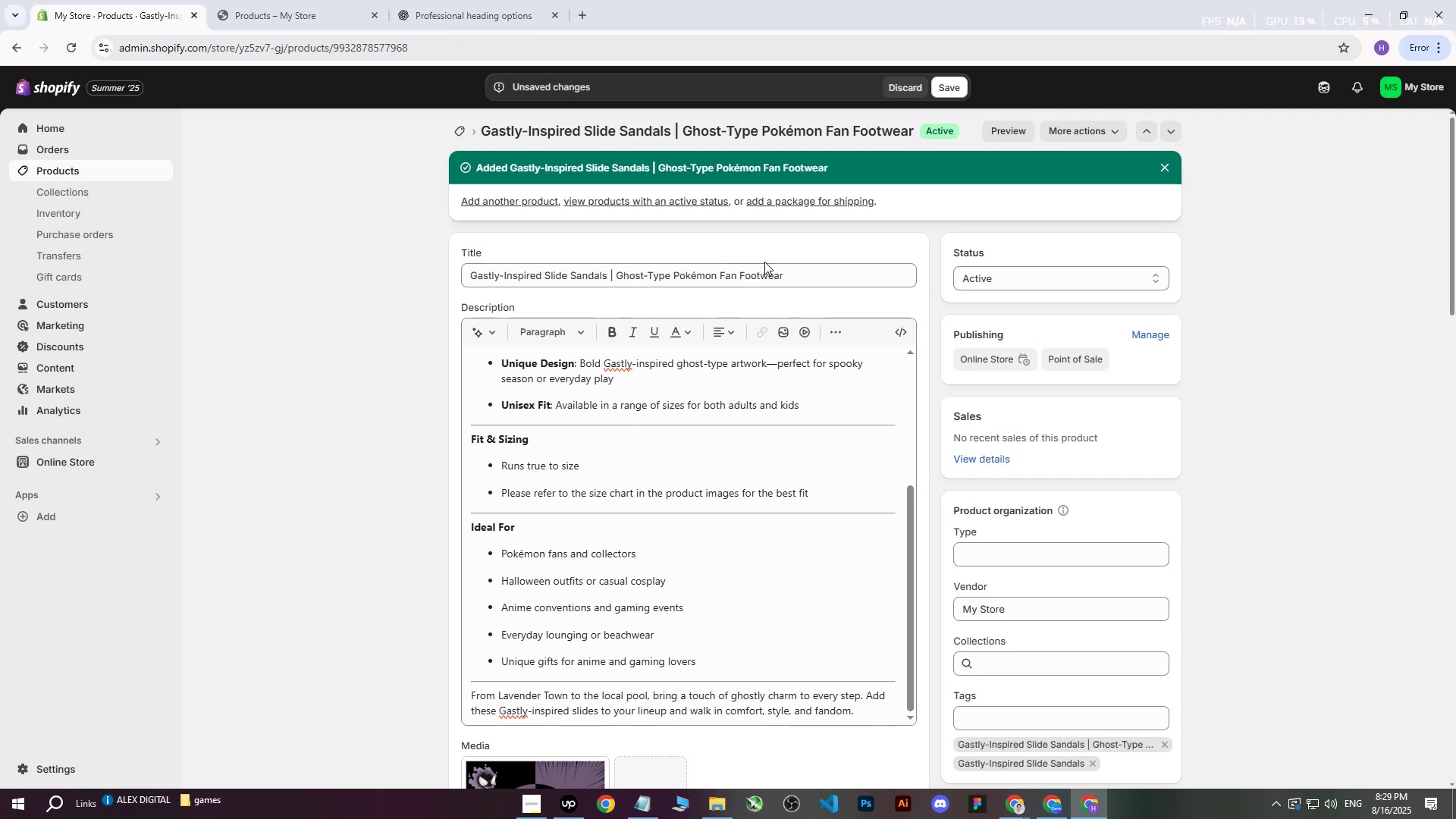 
left_click_drag(start_coordinate=[817, 271], to_coordinate=[617, 282])
 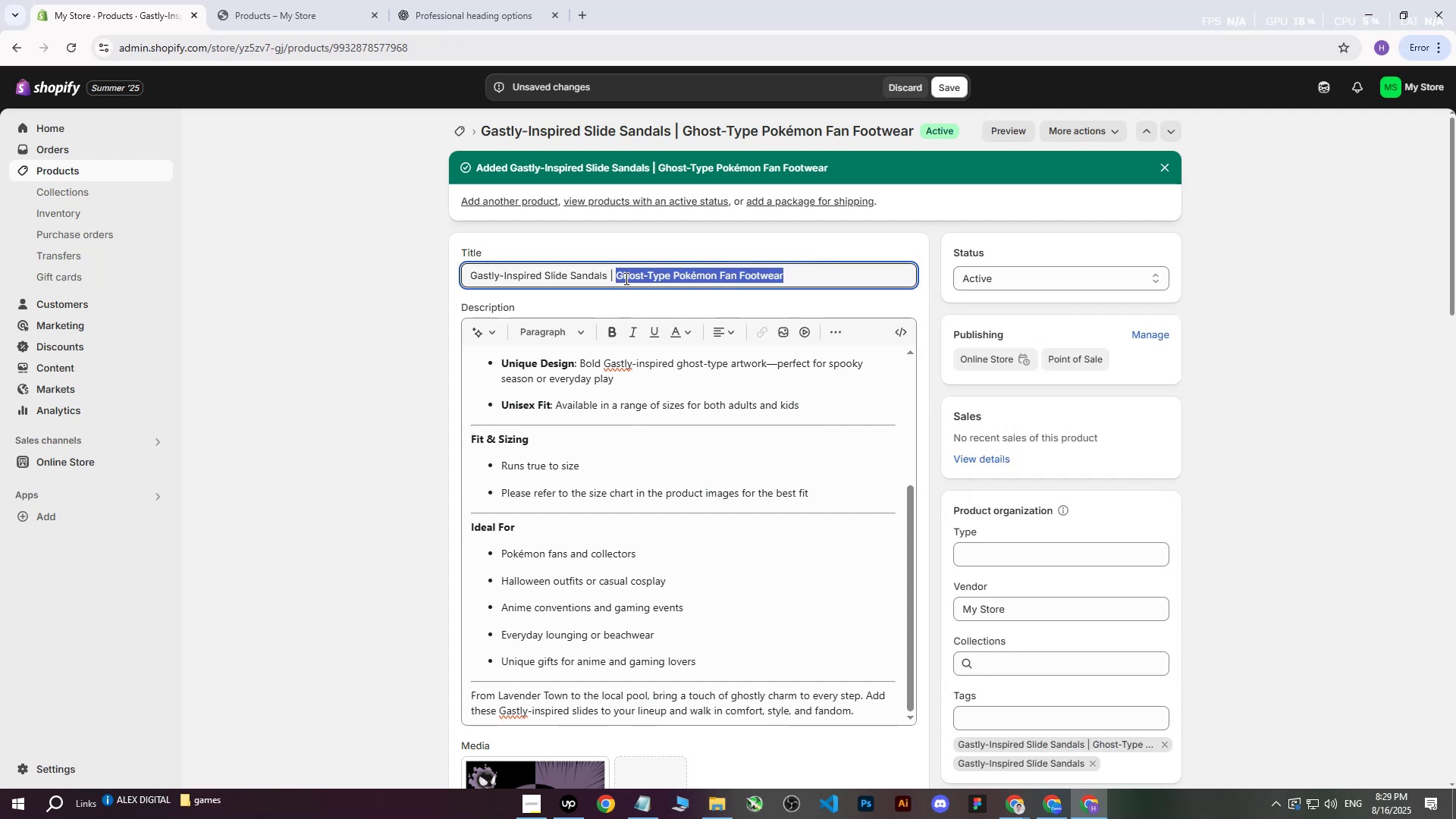 
right_click([625, 278])
 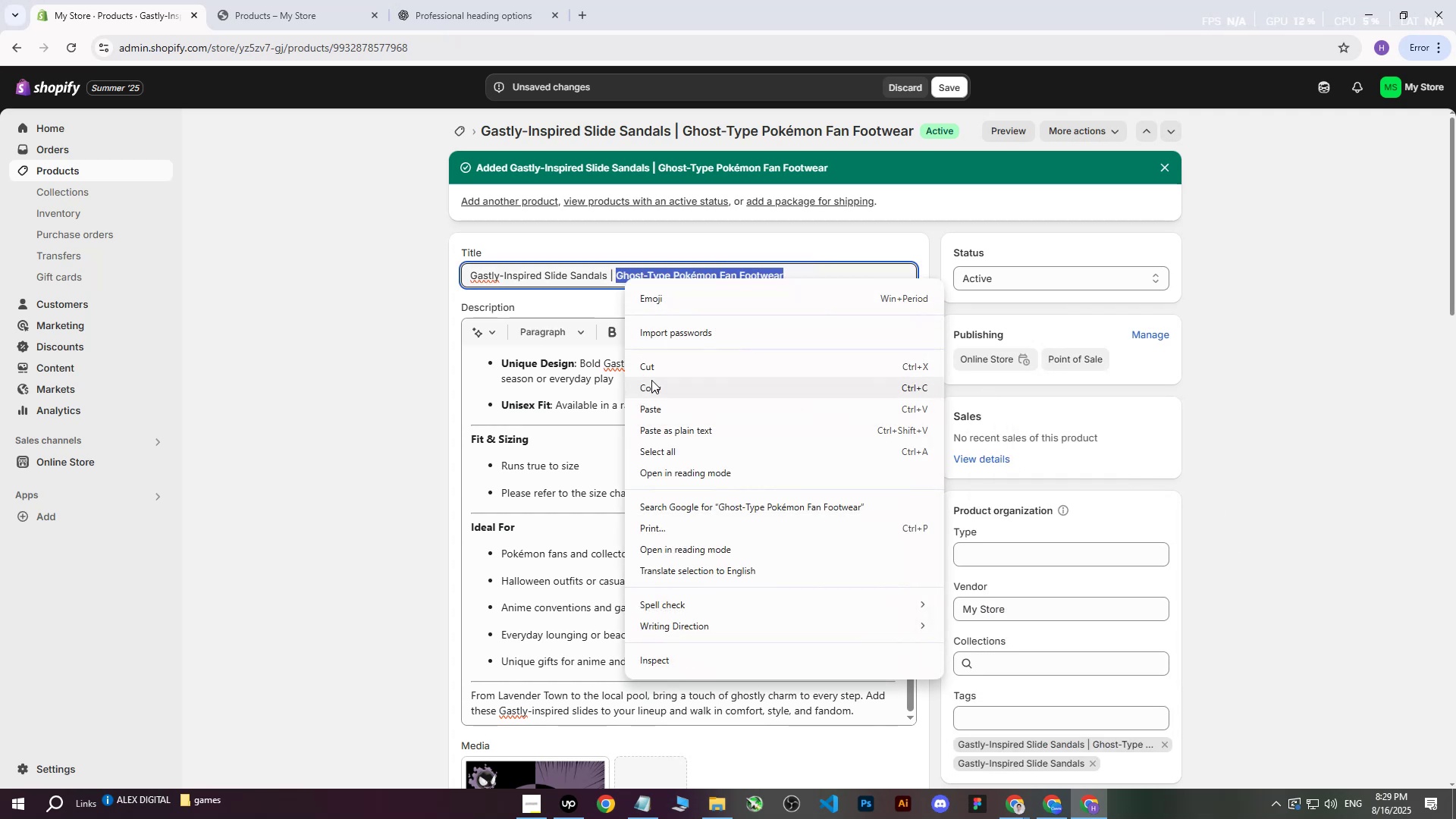 
left_click([649, 390])
 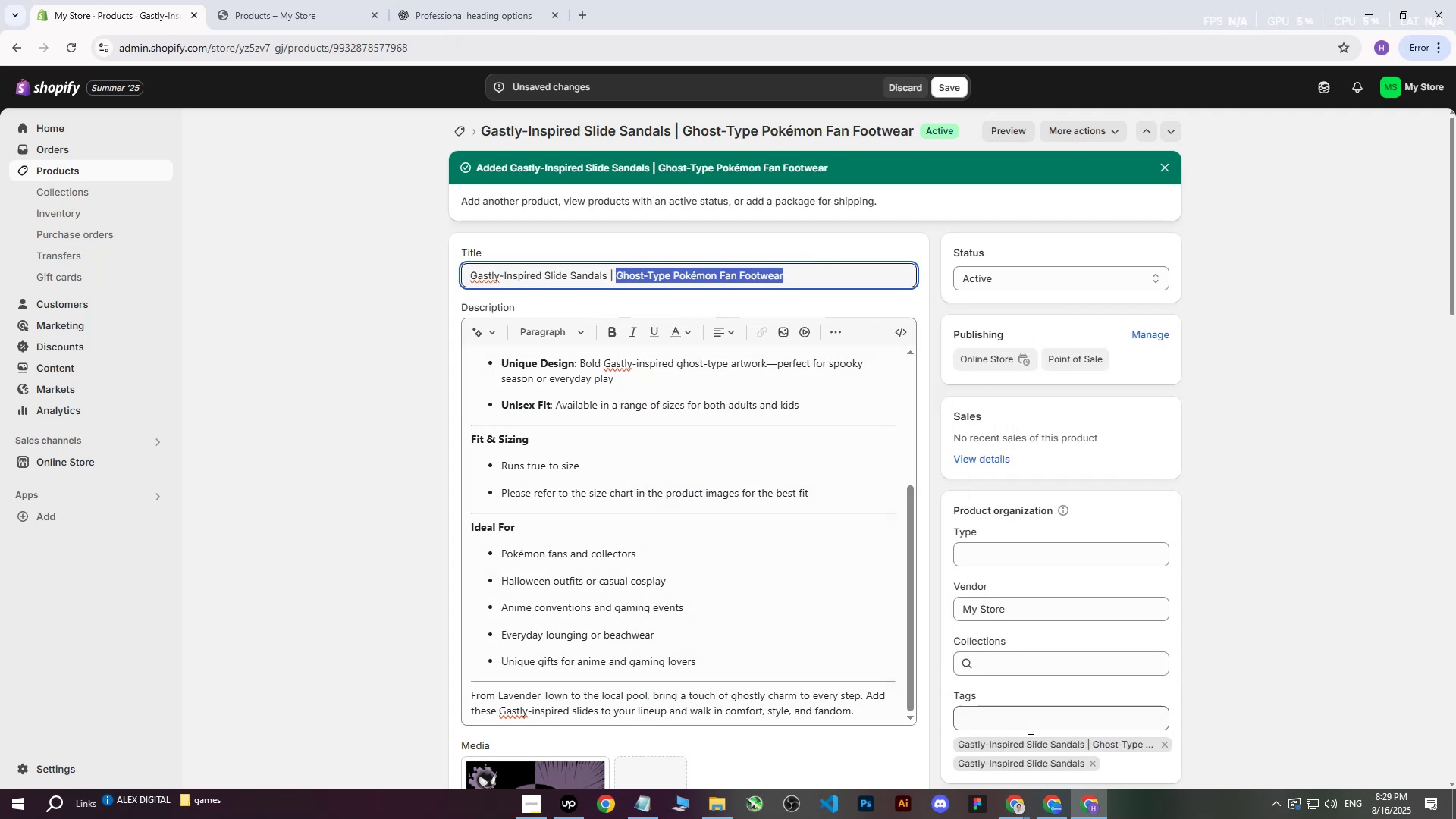 
left_click([1020, 721])
 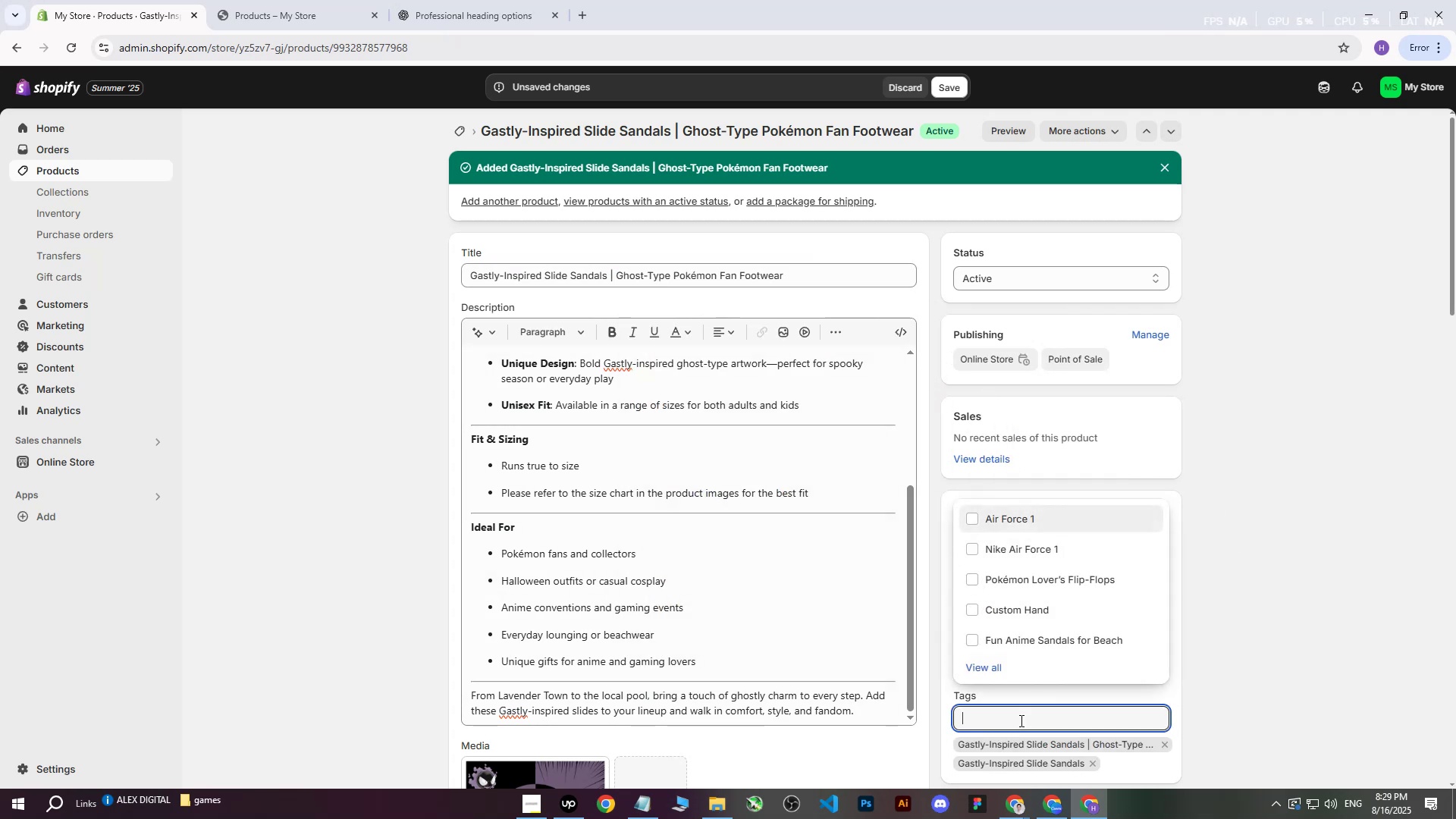 
right_click([1020, 720])
 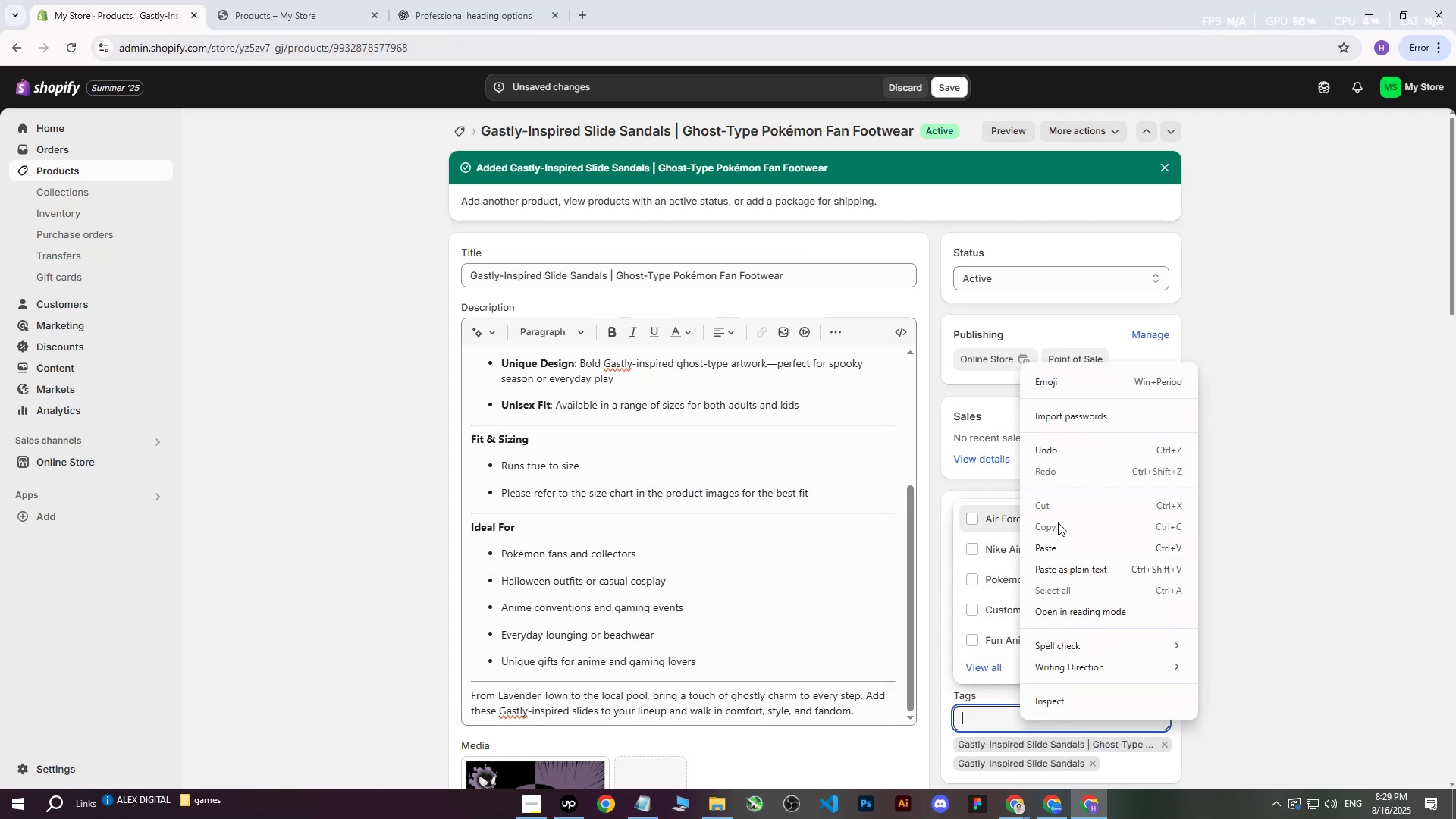 
left_click([1056, 546])
 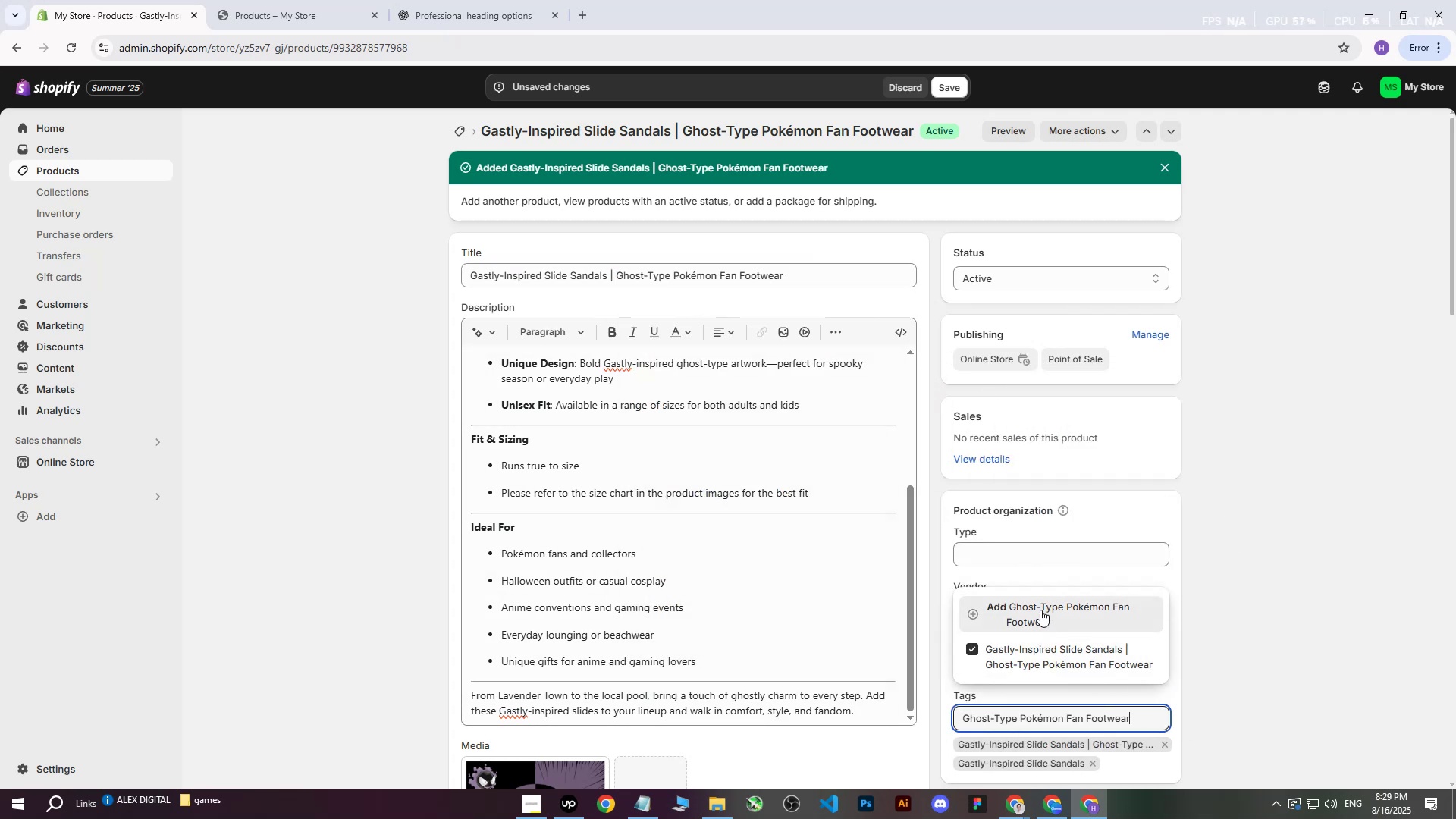 
double_click([1278, 505])
 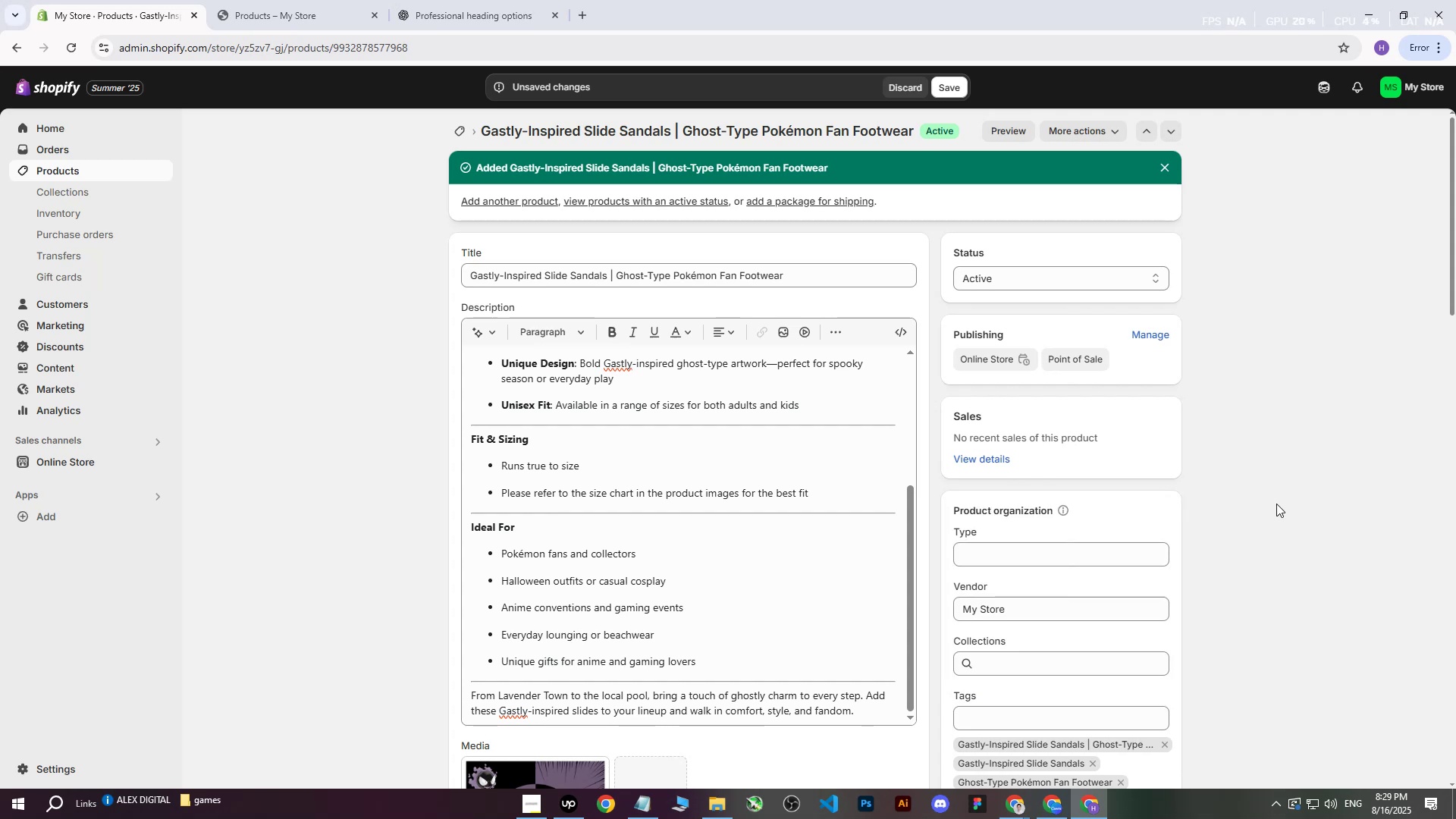 
scroll: coordinate [1231, 491], scroll_direction: up, amount: 6.0
 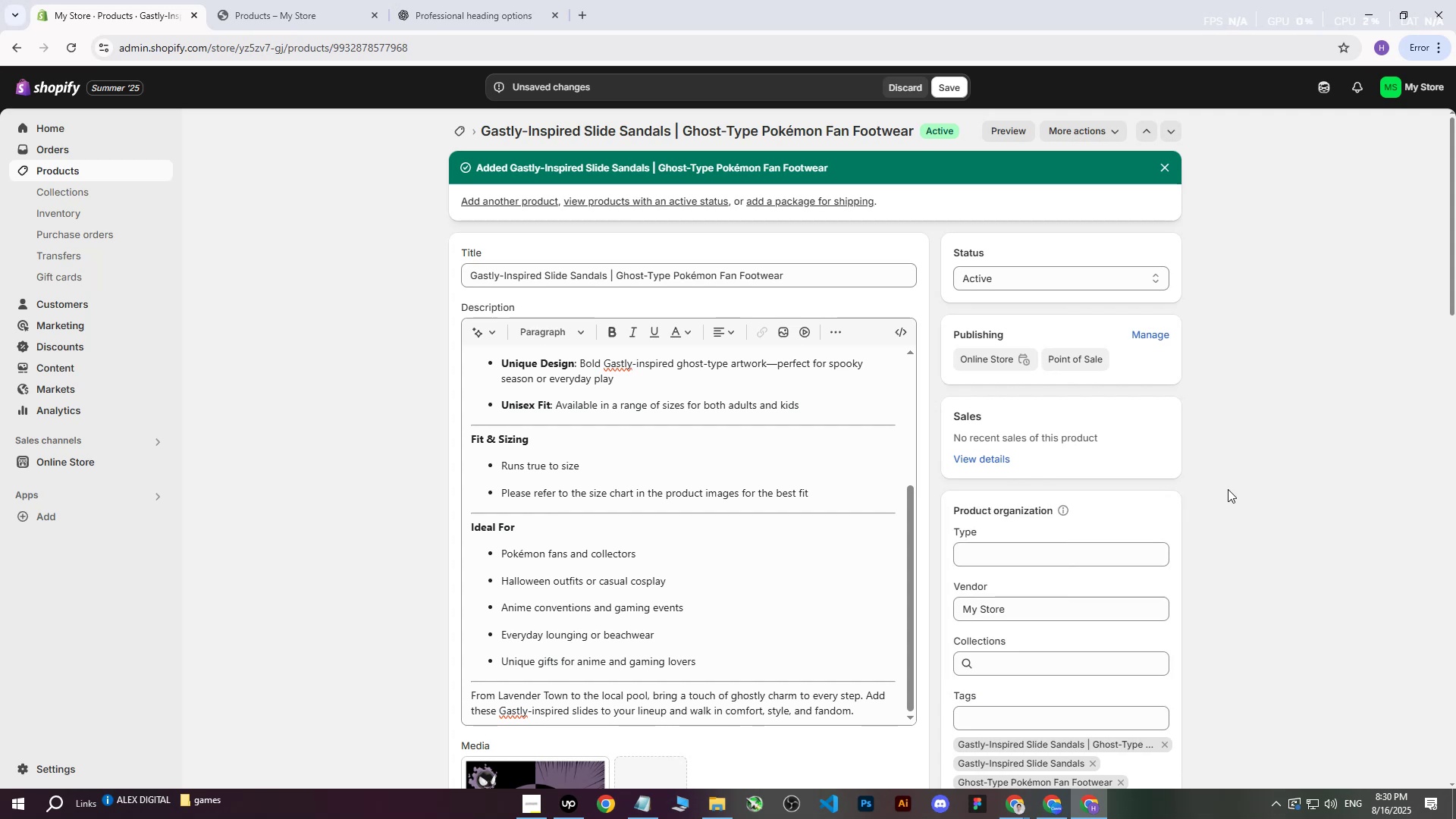 
wait(14.15)
 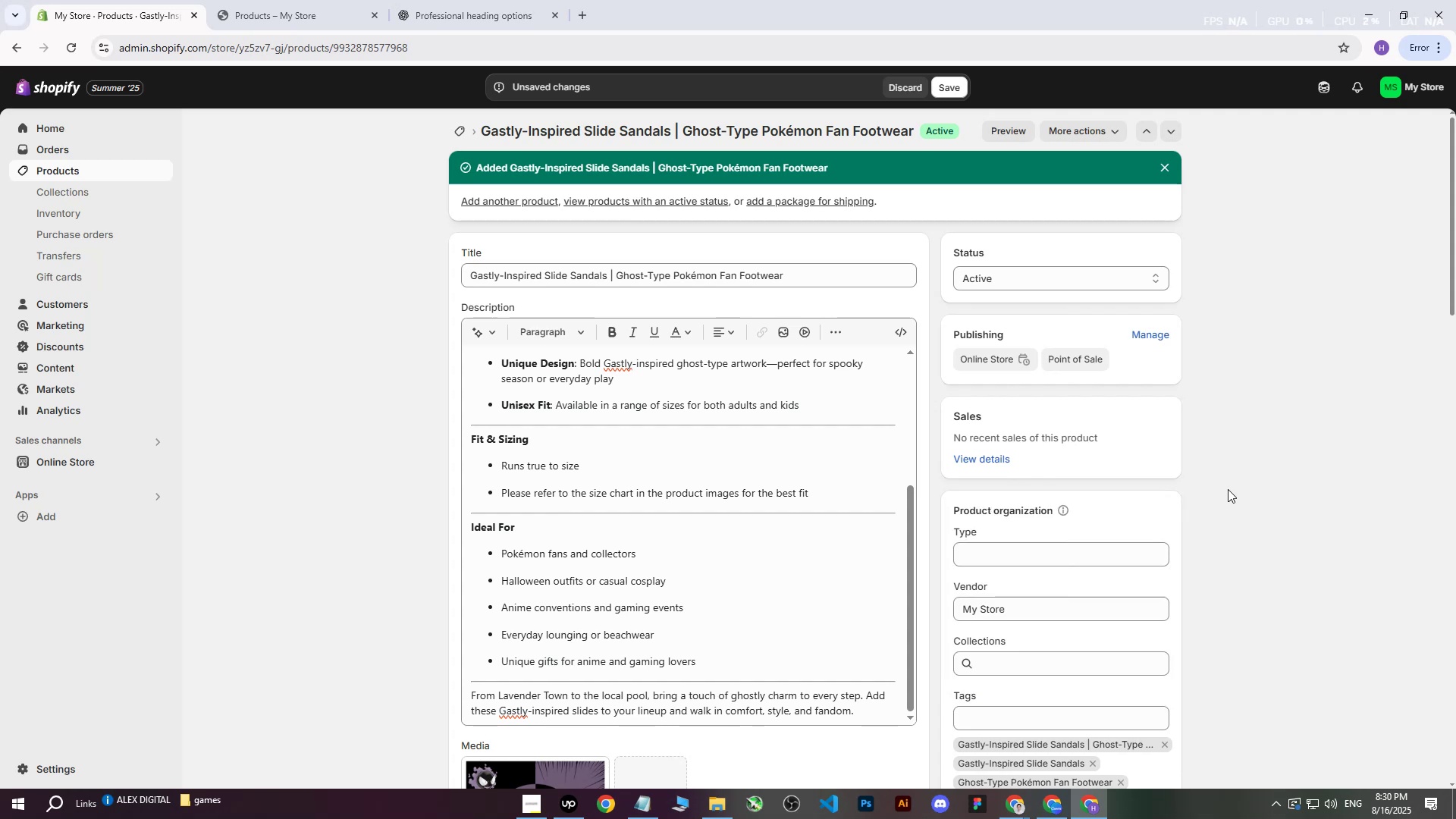 
left_click([954, 83])
 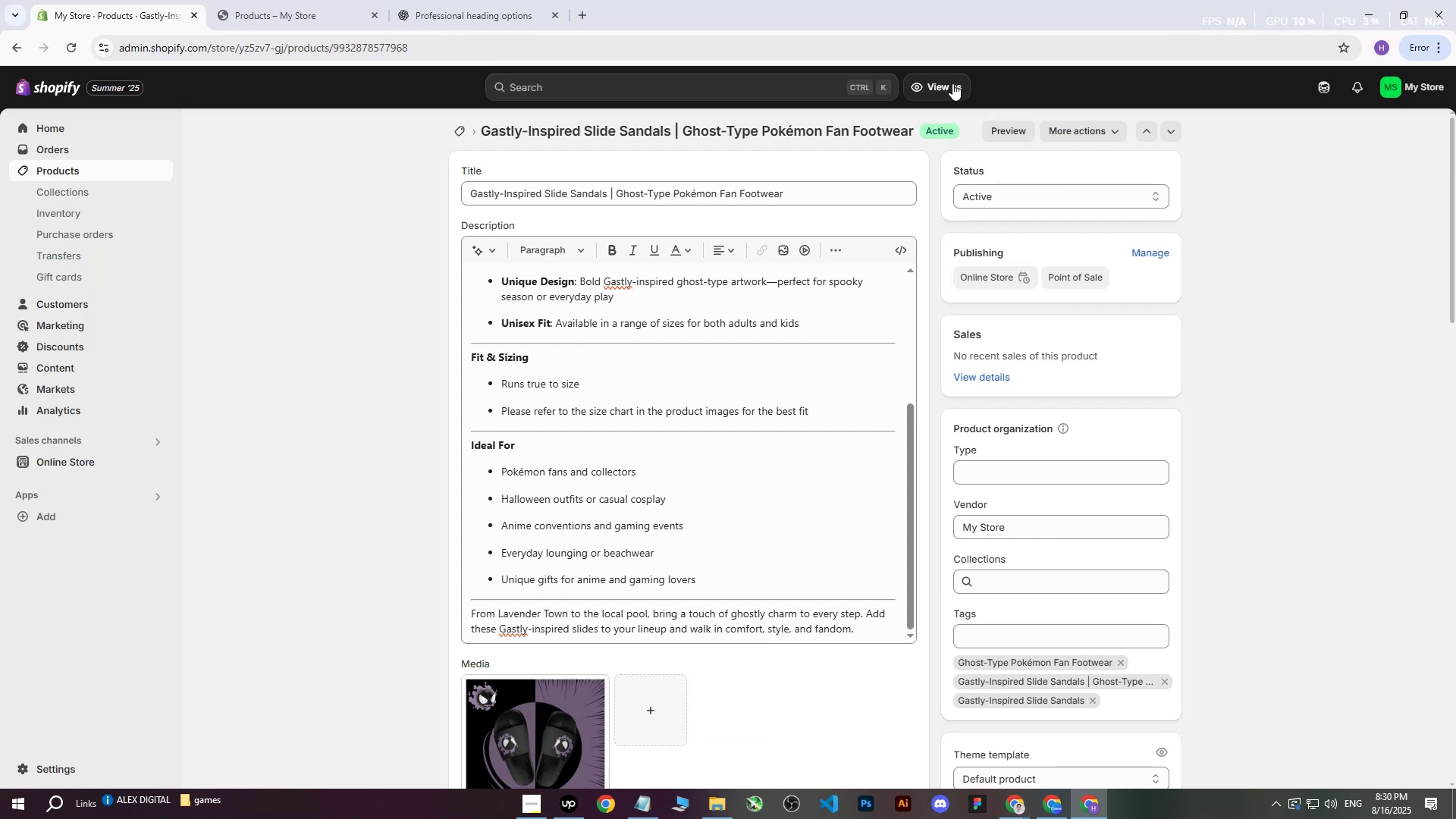 
wait(13.8)
 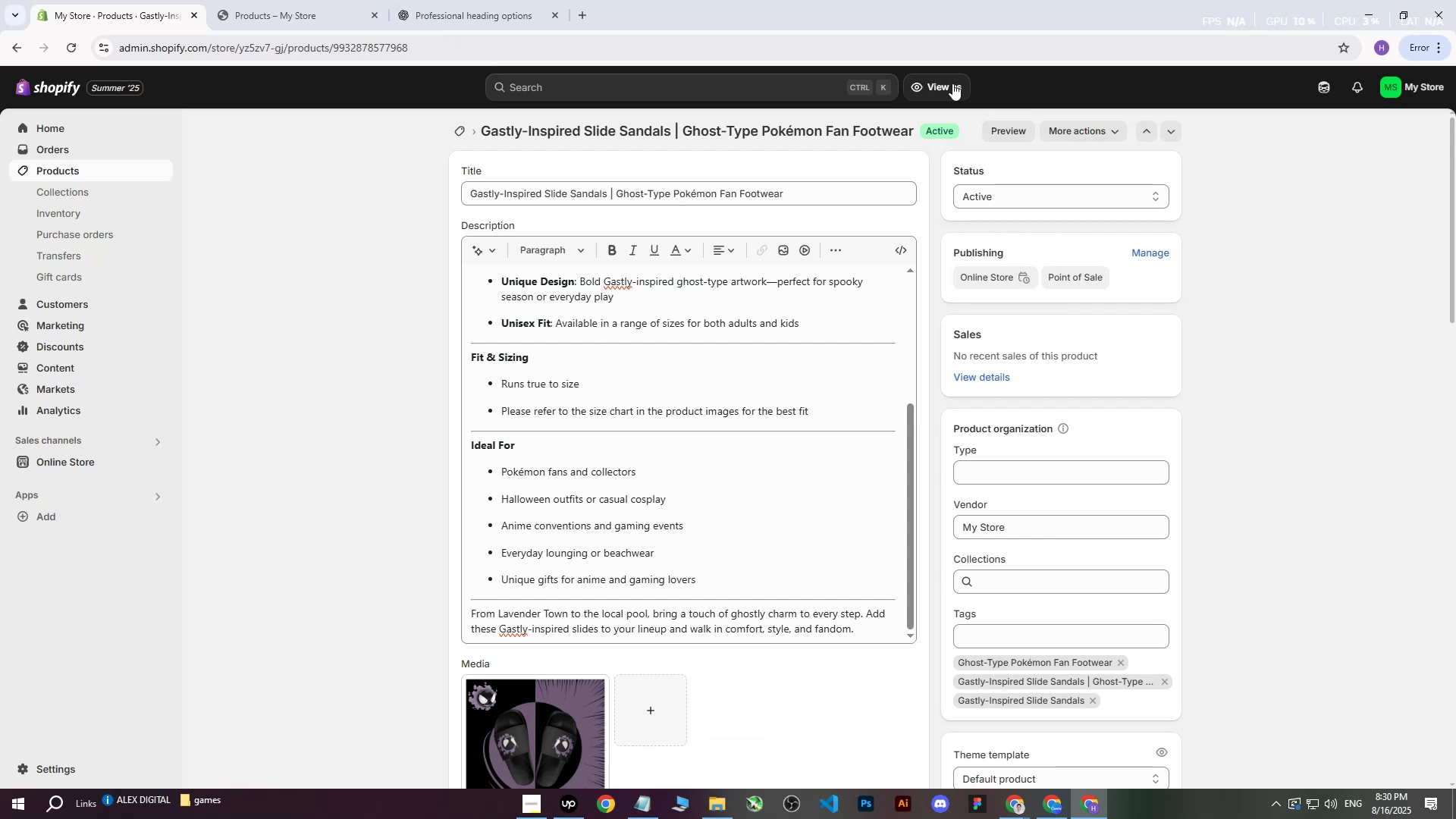 
left_click([100, 168])
 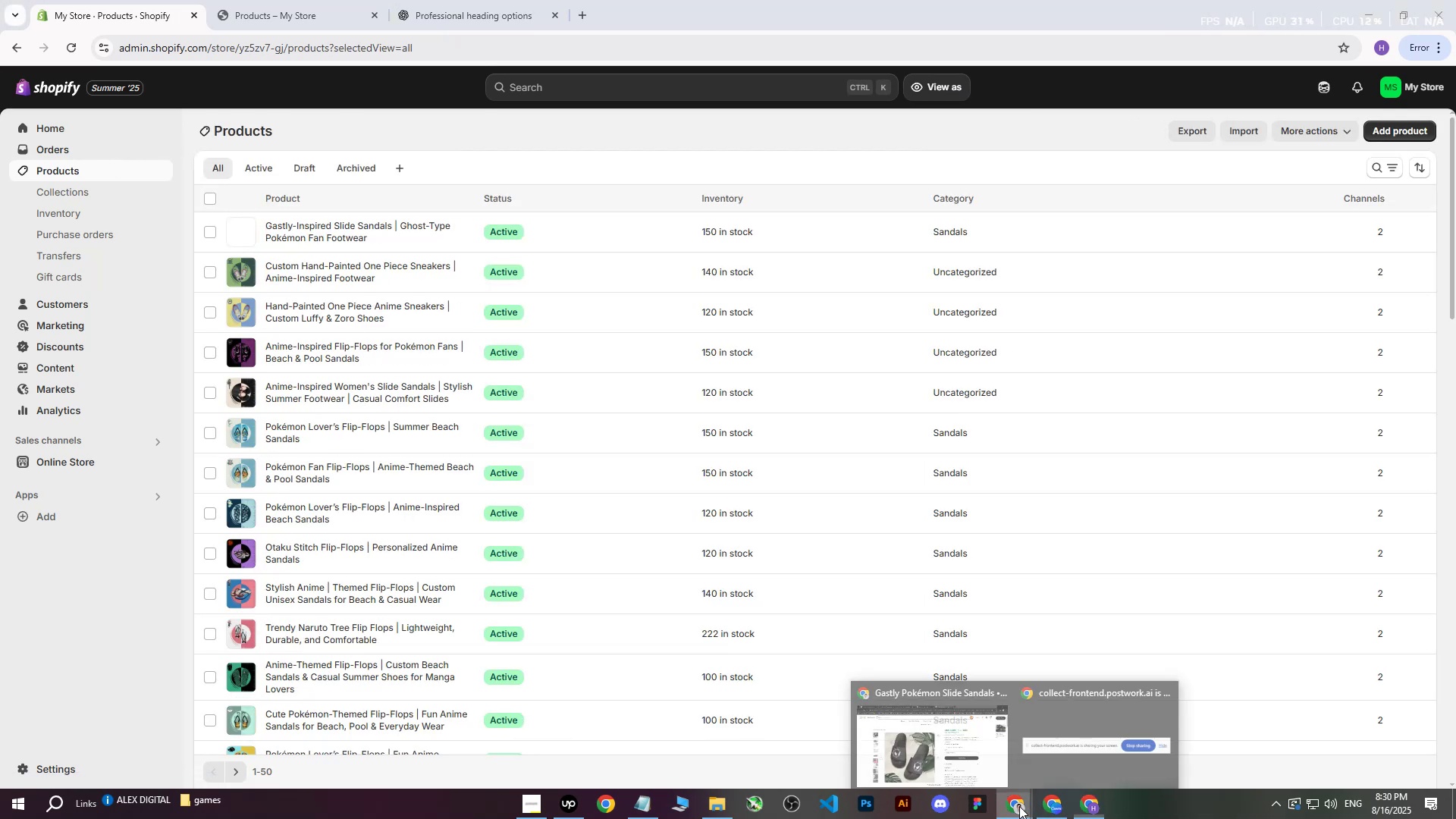 
double_click([965, 743])
 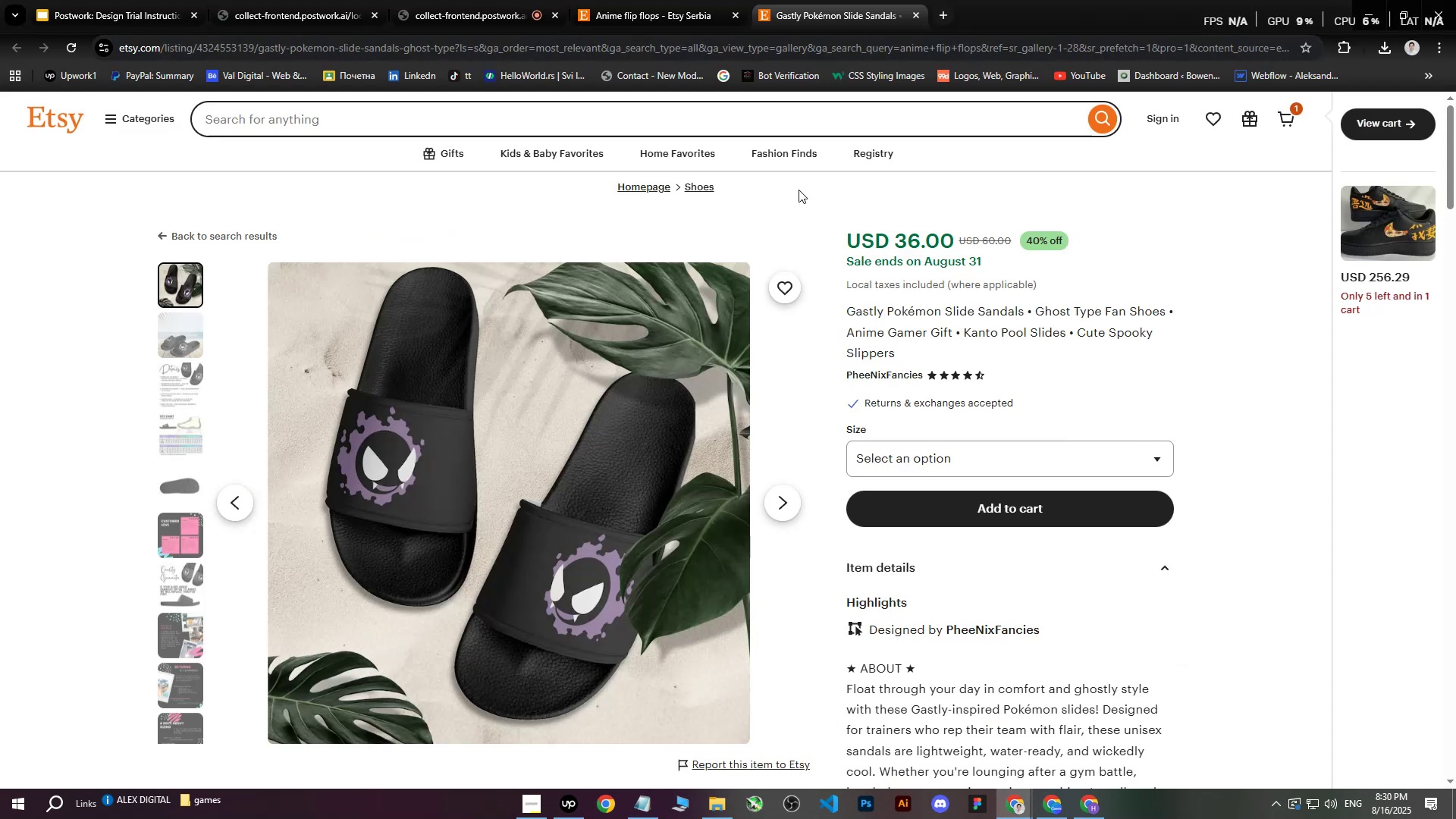 
left_click([916, 12])
 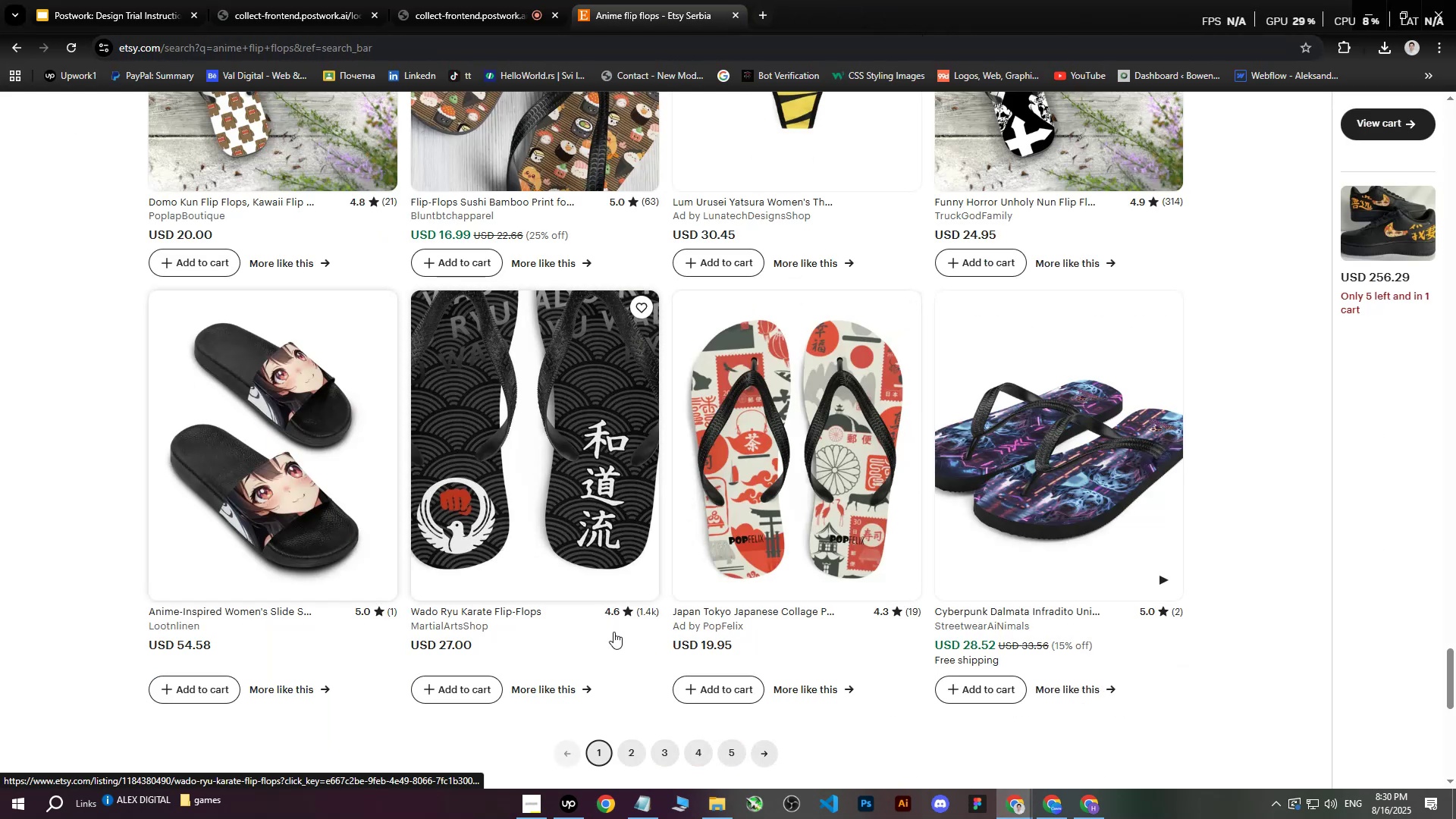 
left_click([637, 761])
 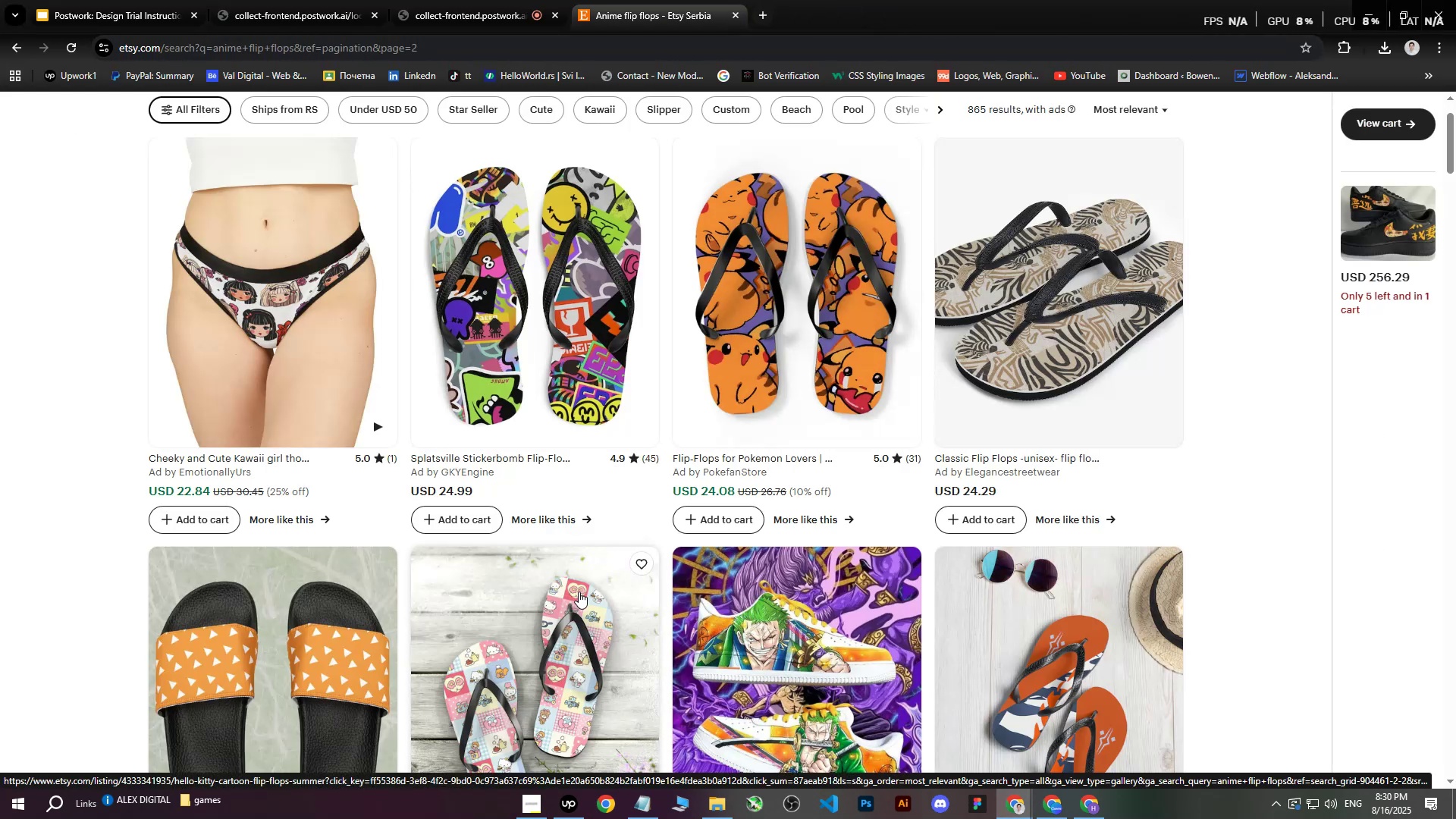 
wait(8.3)
 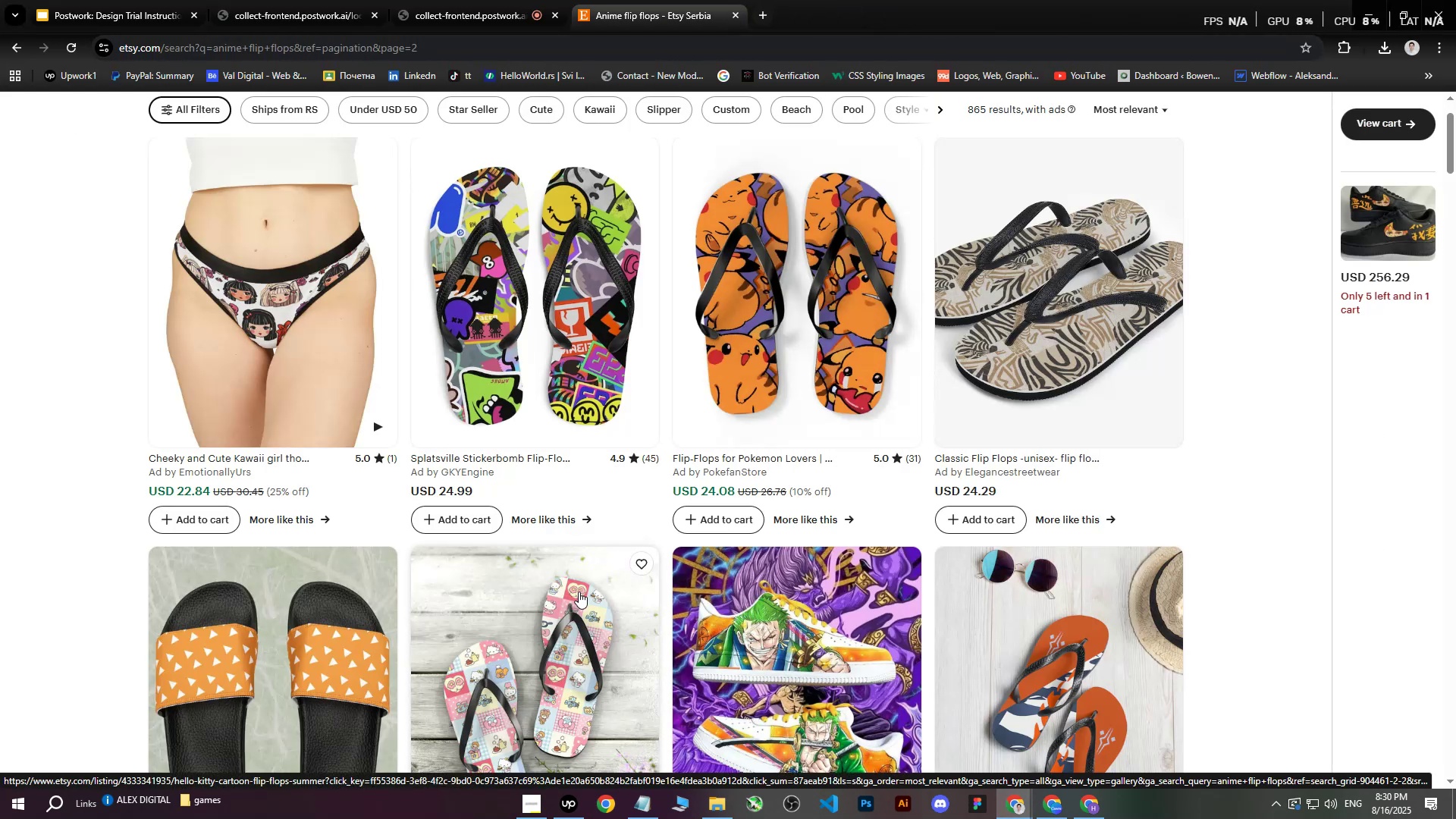 
scroll: coordinate [977, 351], scroll_direction: down, amount: 14.0
 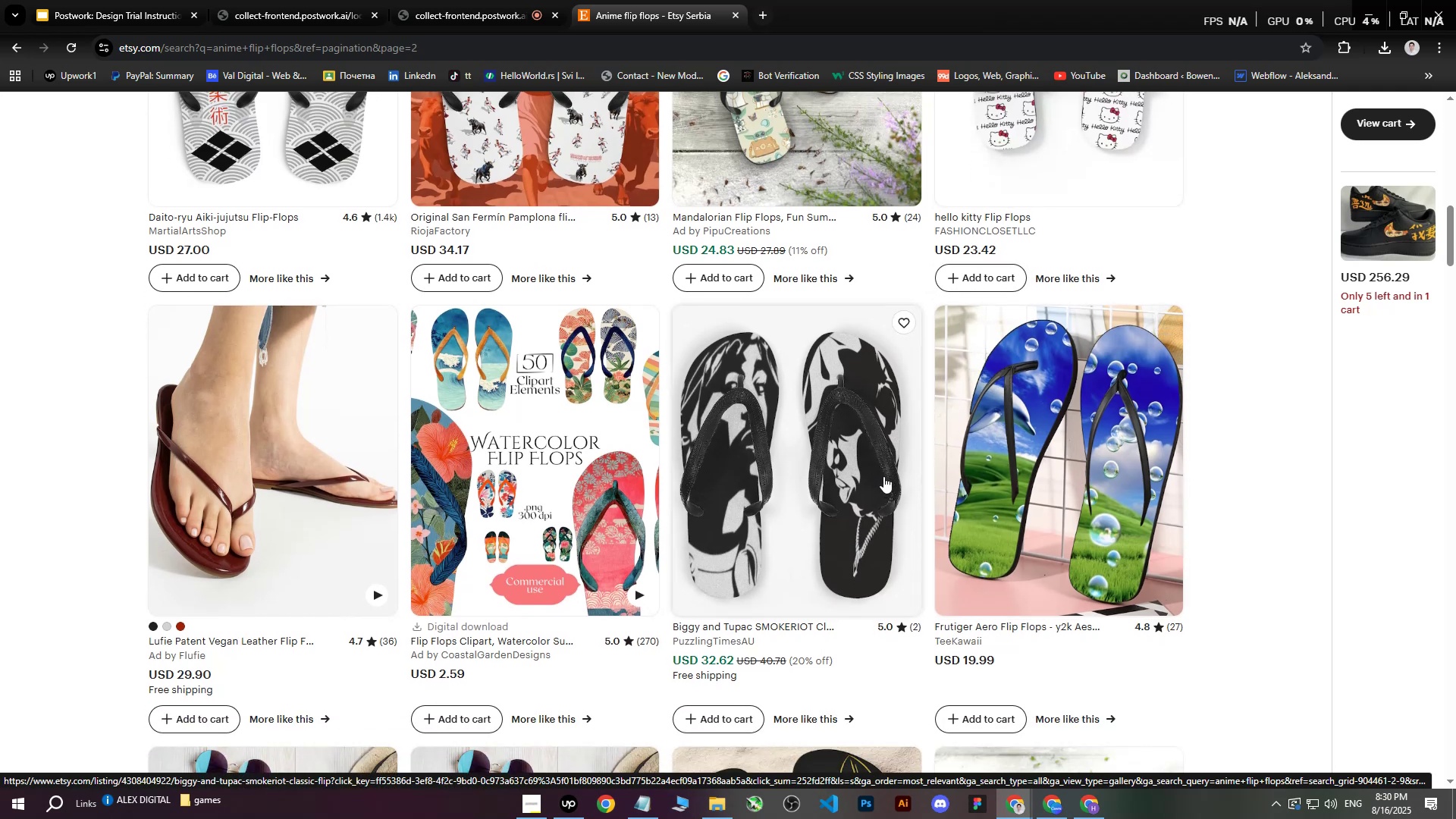 
scroll: coordinate [870, 463], scroll_direction: down, amount: 19.0
 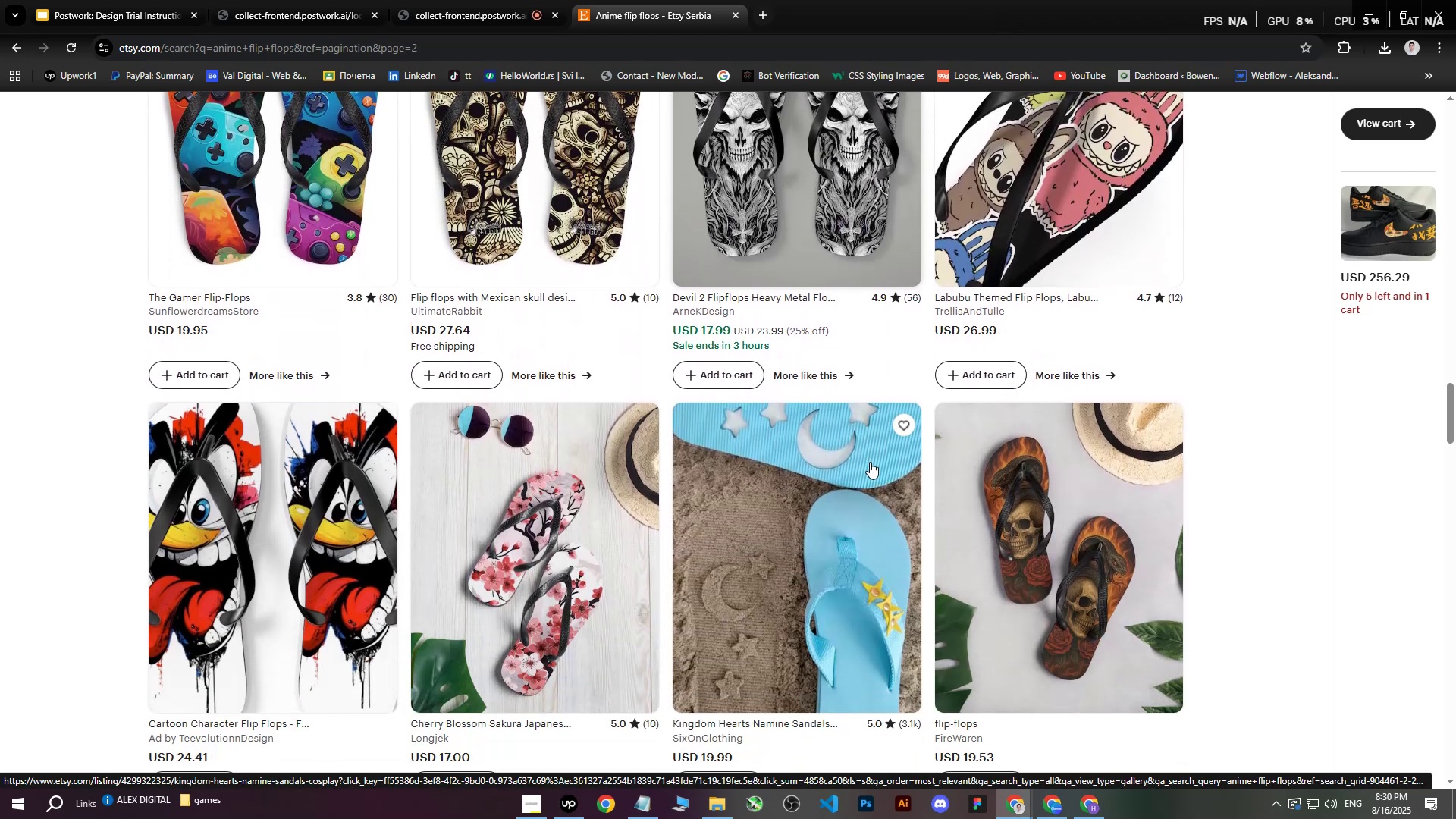 
scroll: coordinate [620, 454], scroll_direction: down, amount: 8.0
 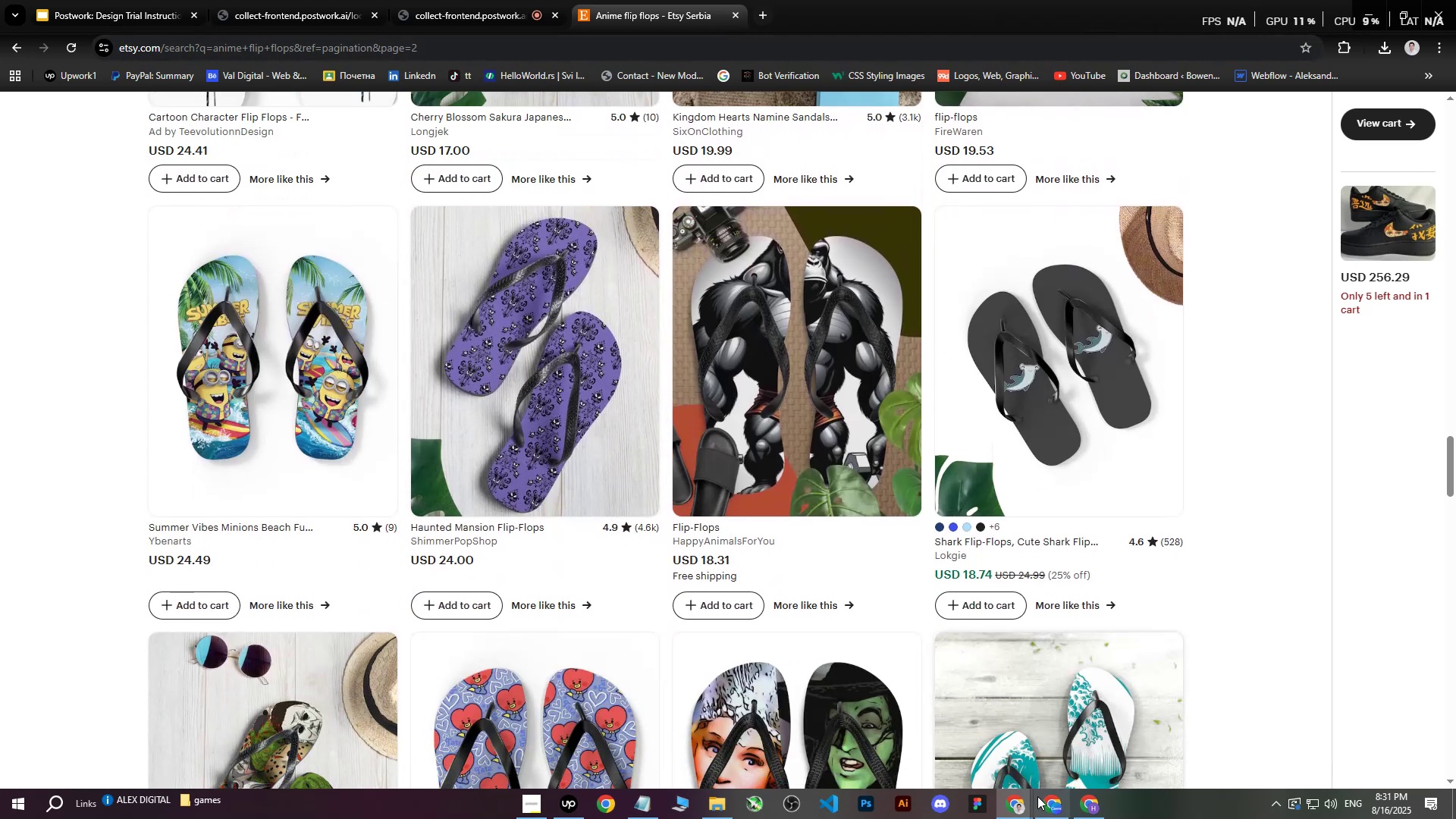 
scroll: coordinate [1133, 543], scroll_direction: up, amount: 18.0
 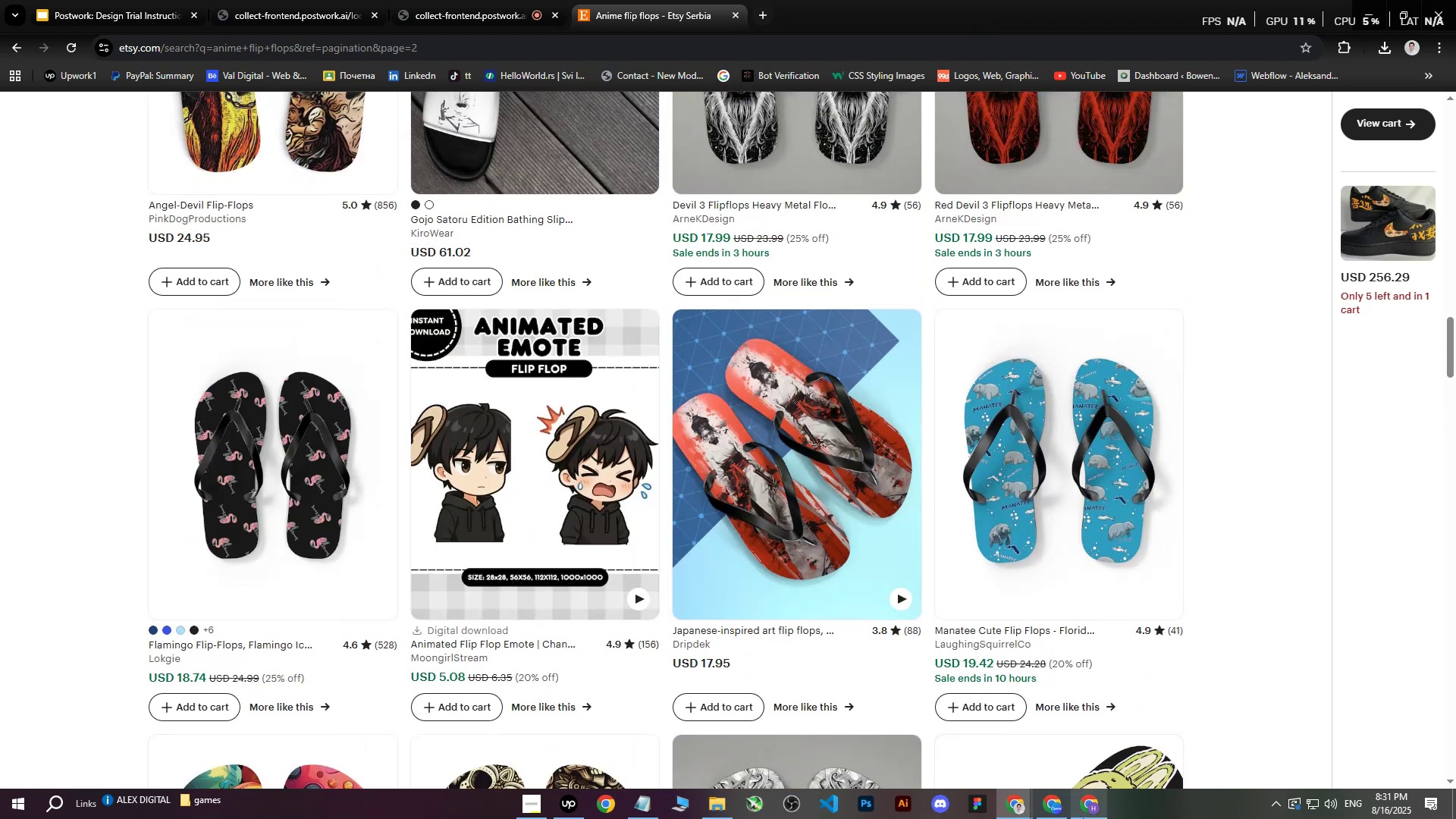 
left_click([1083, 817])
 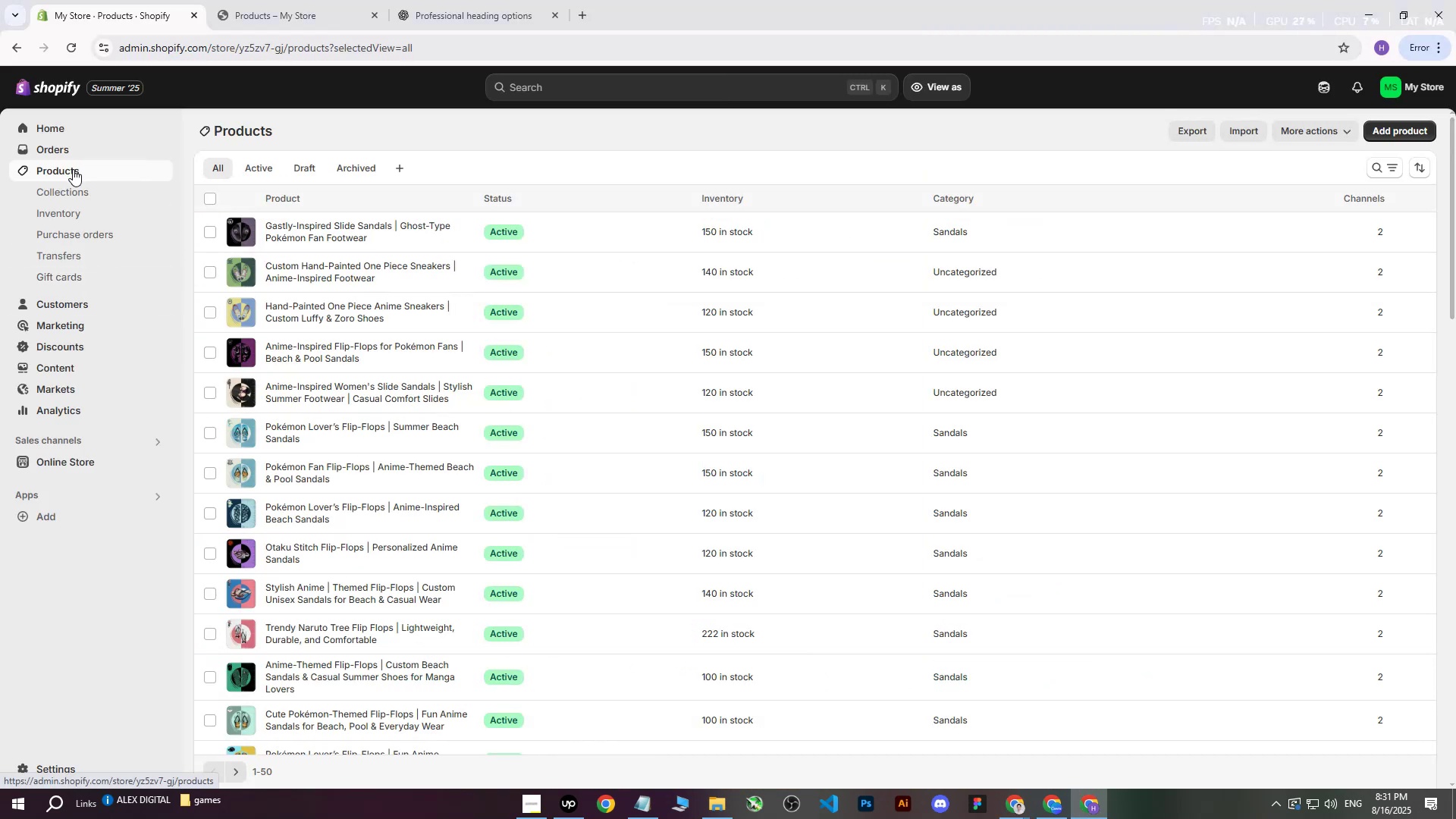 
left_click([73, 169])
 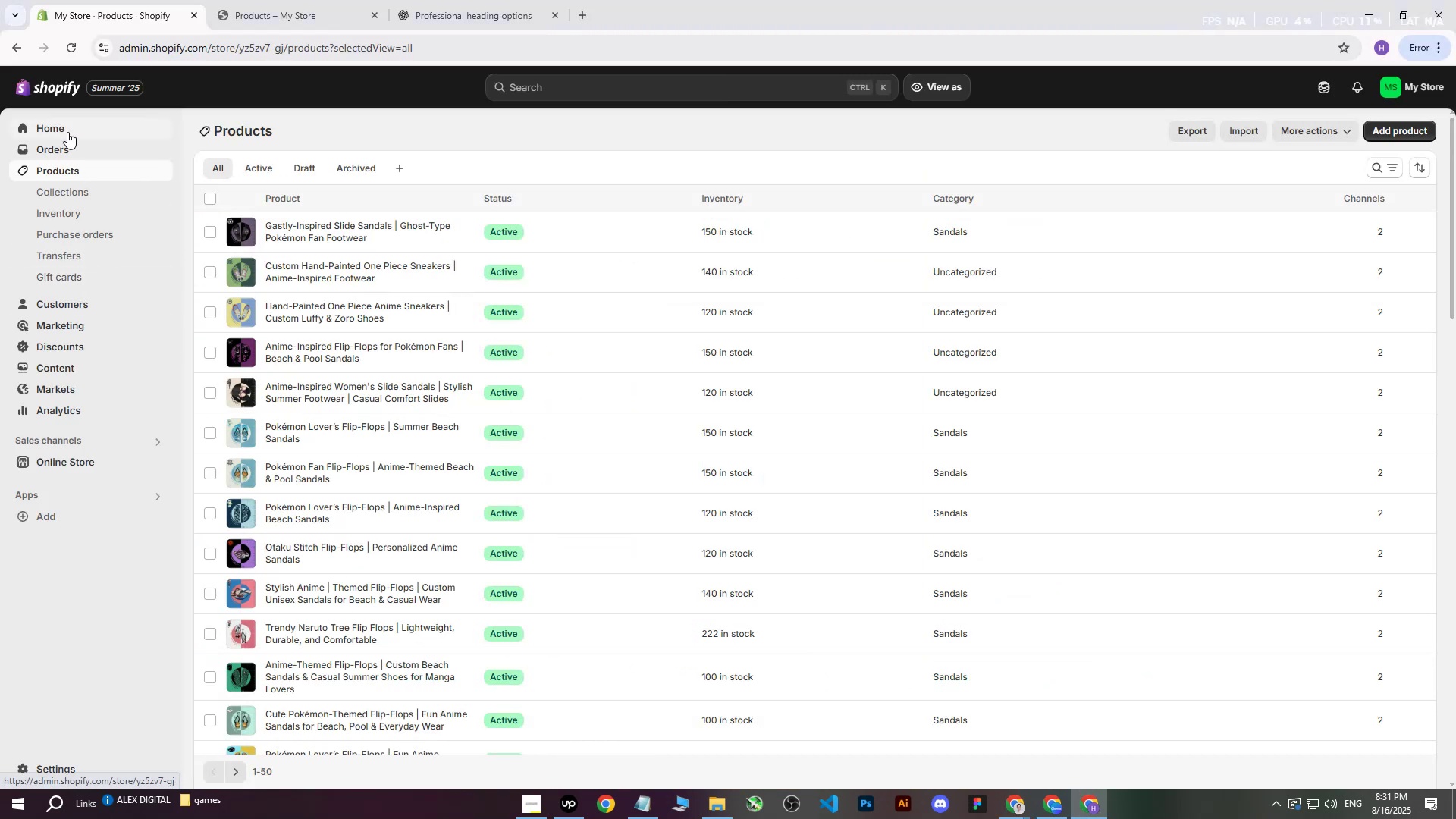 
left_click([67, 126])
 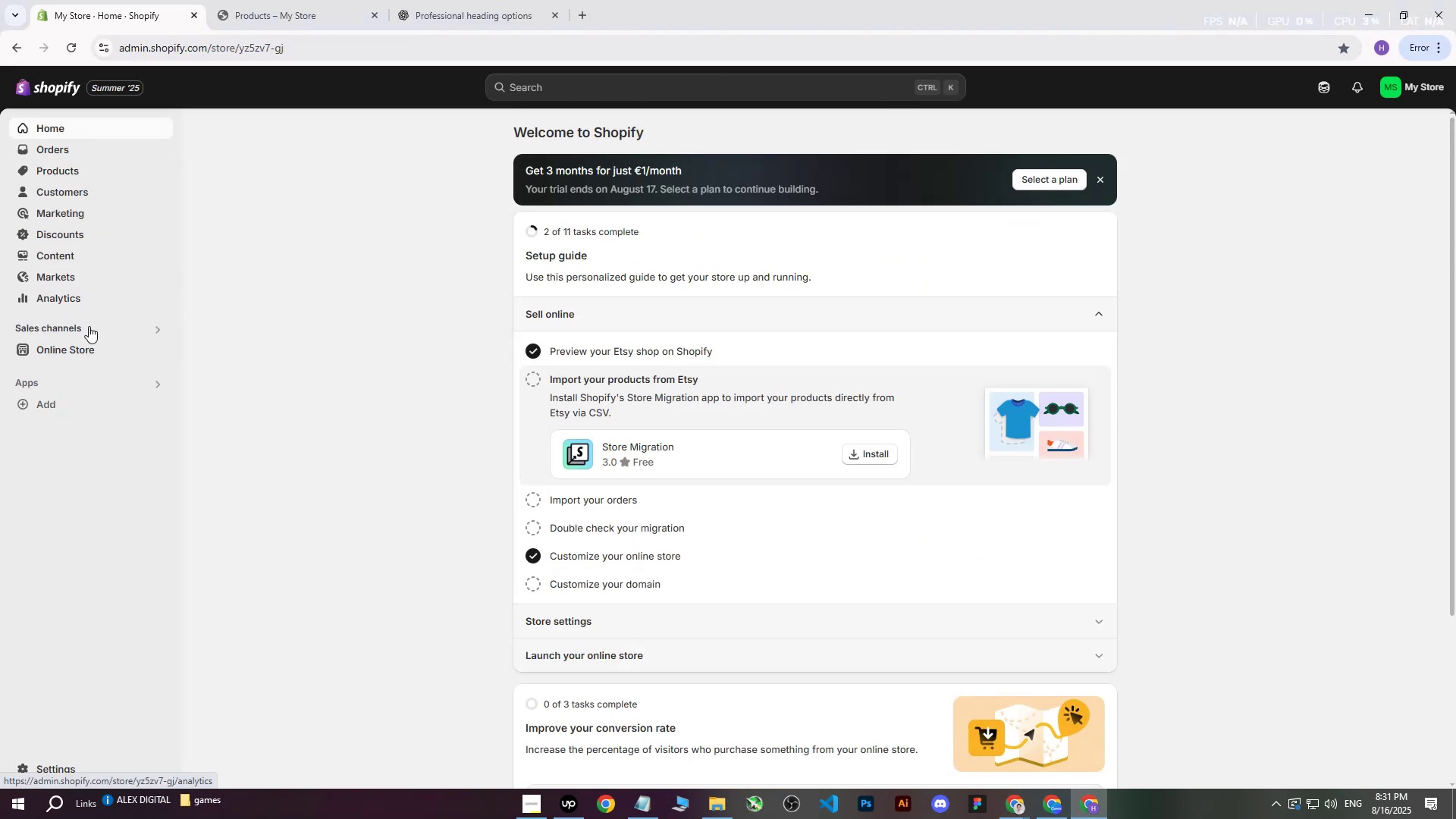 
left_click([79, 350])
 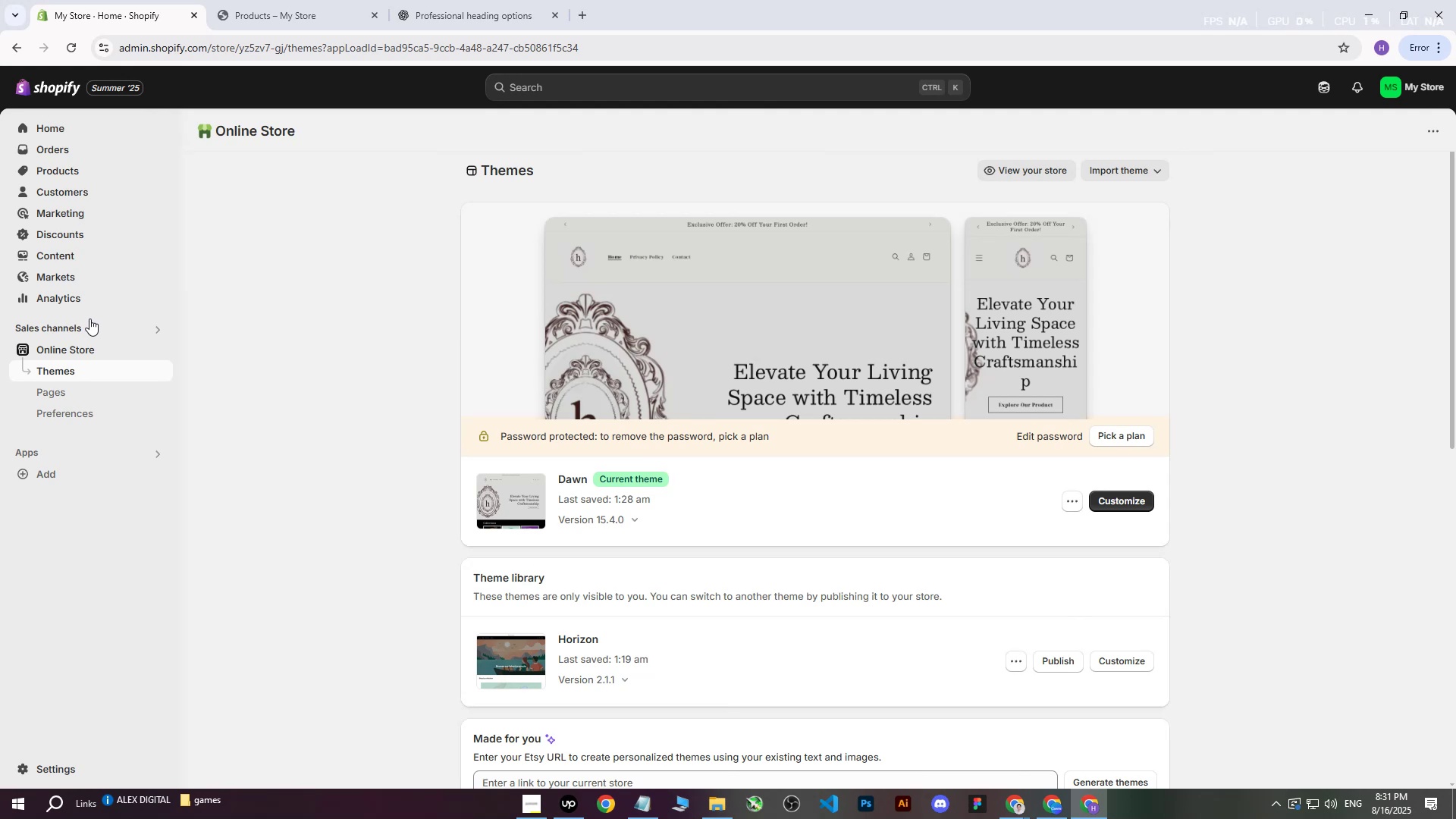 
wait(11.76)
 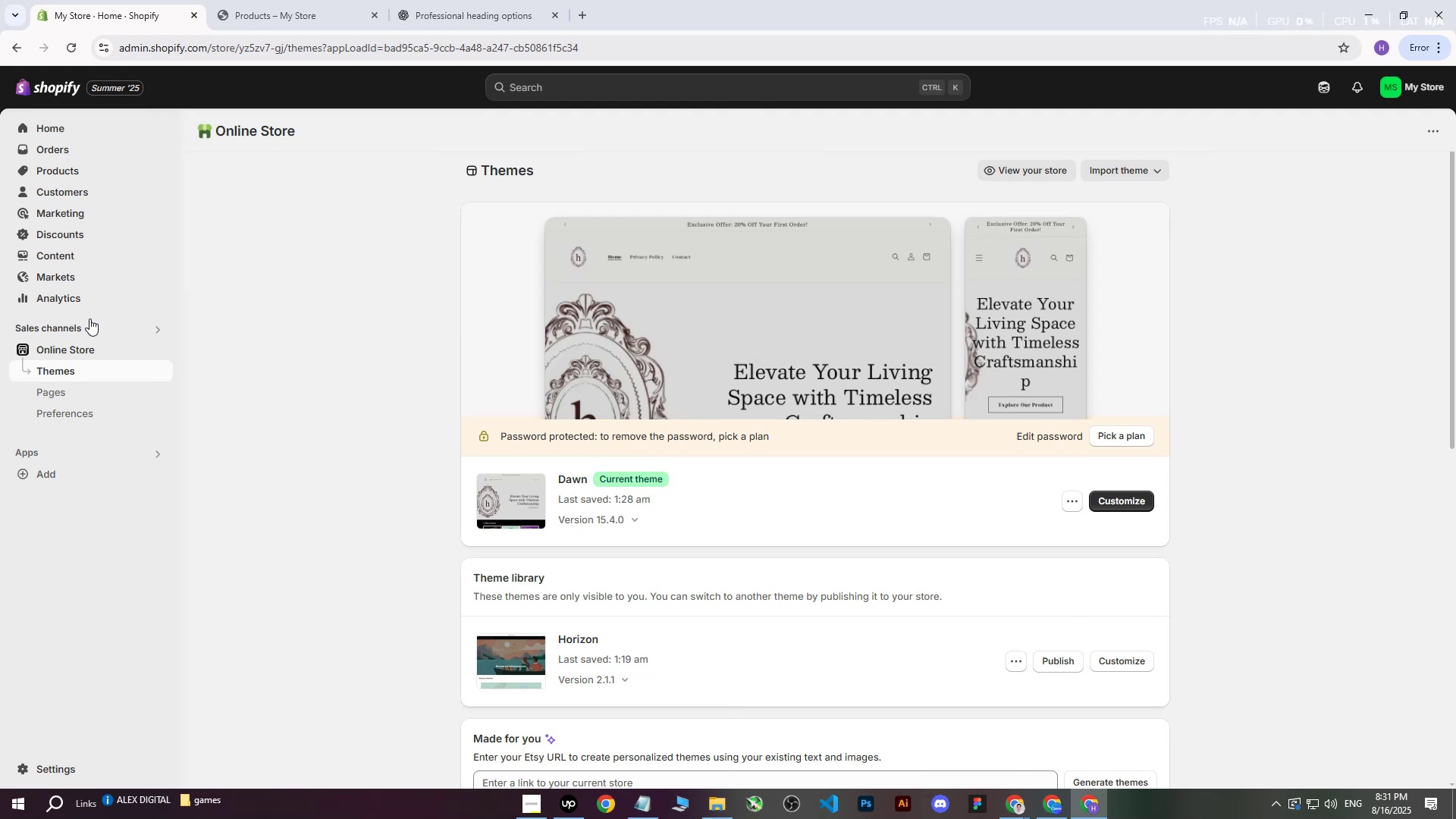 
scroll: coordinate [466, 468], scroll_direction: down, amount: 2.0
 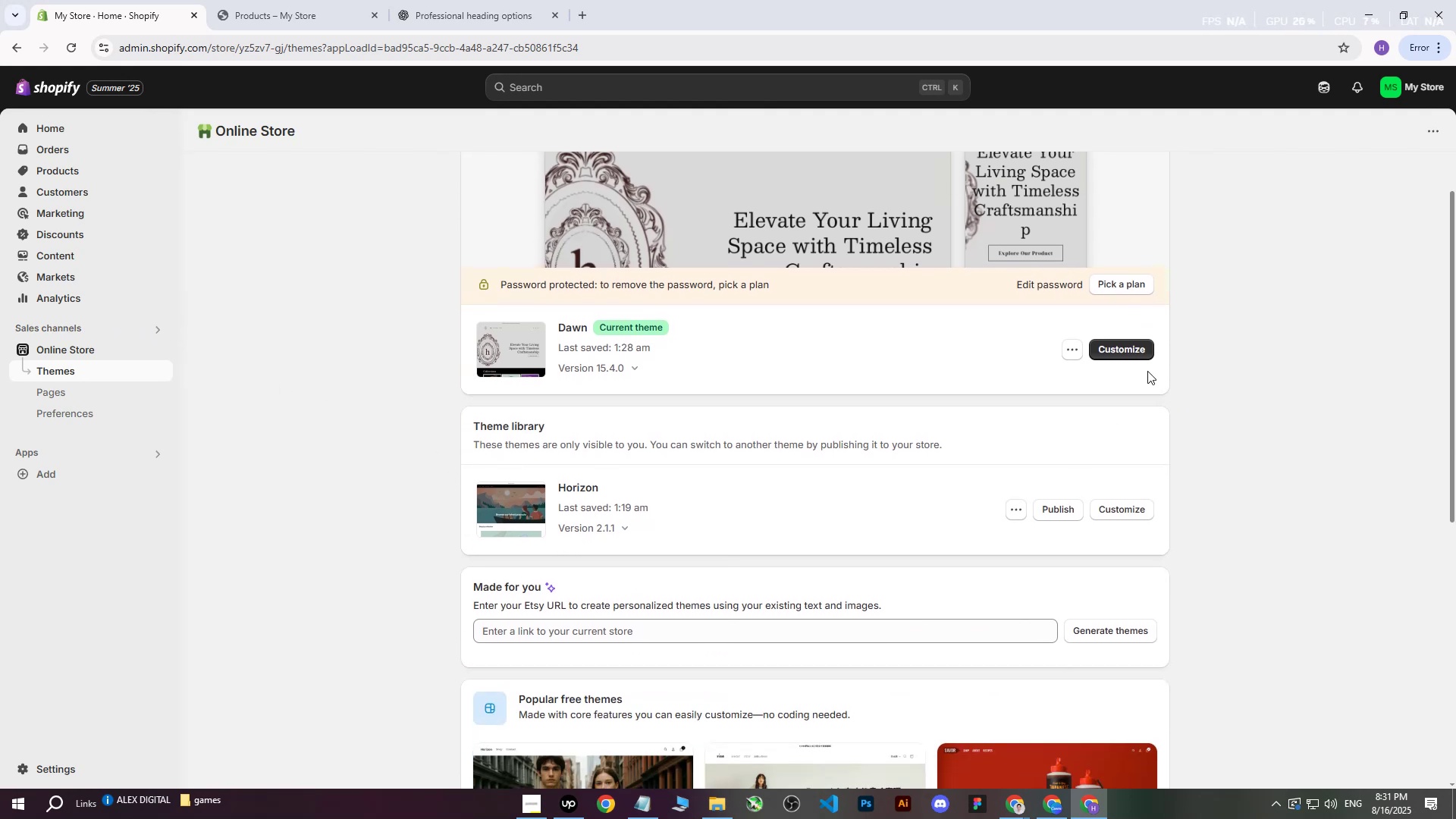 
left_click([1141, 354])
 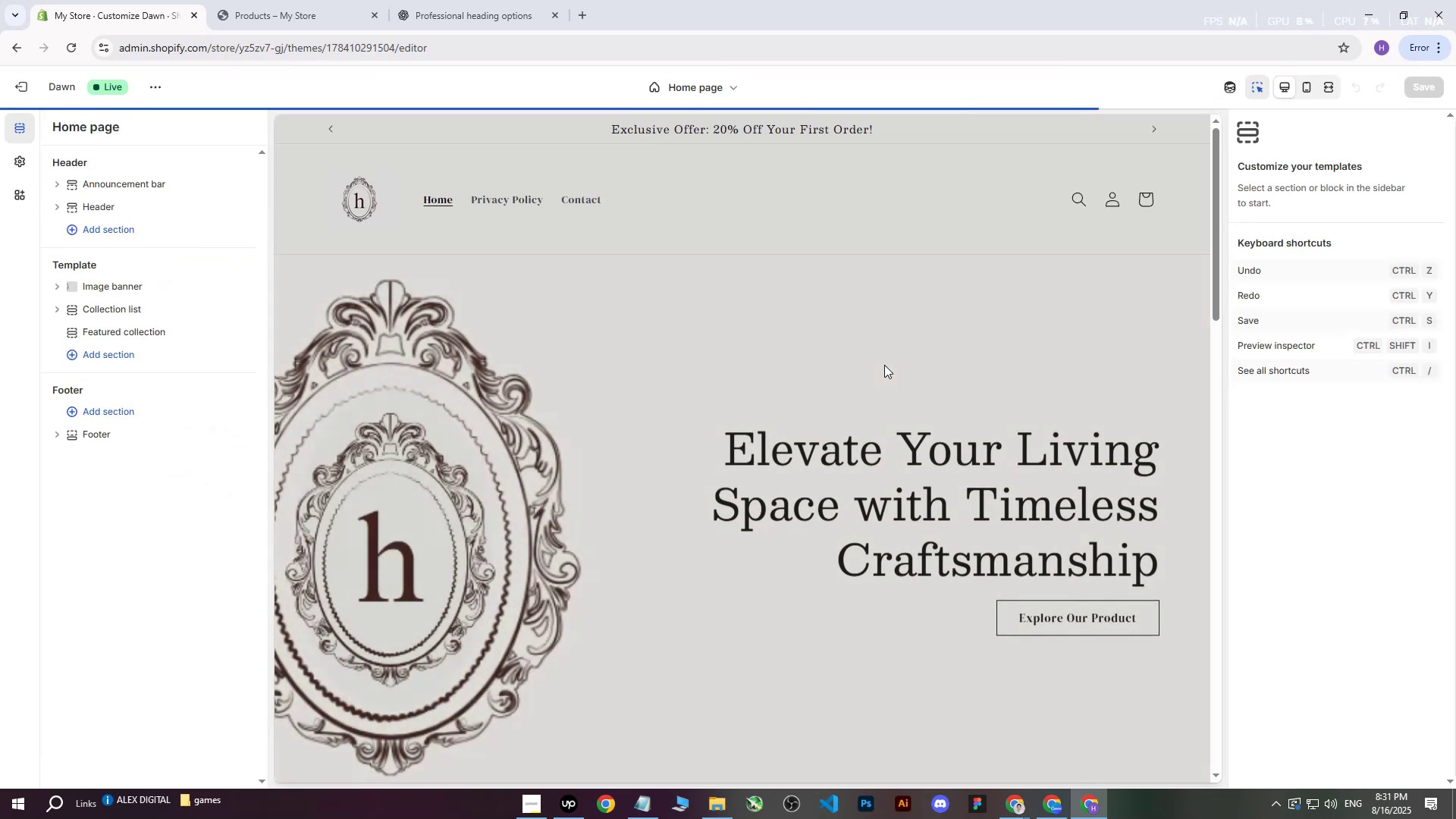 
scroll: coordinate [871, 416], scroll_direction: down, amount: 1.0
 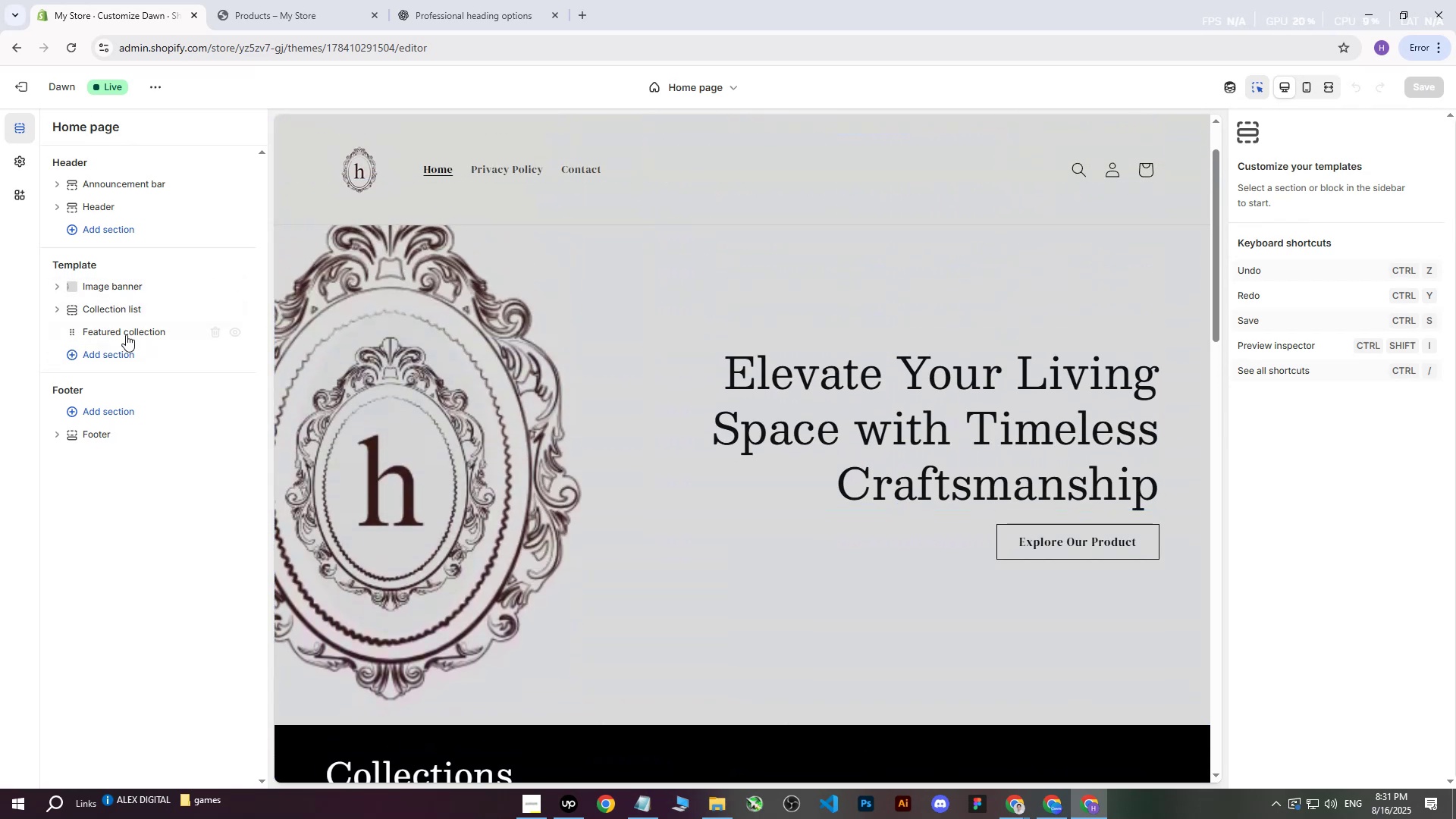 
left_click([530, 313])
 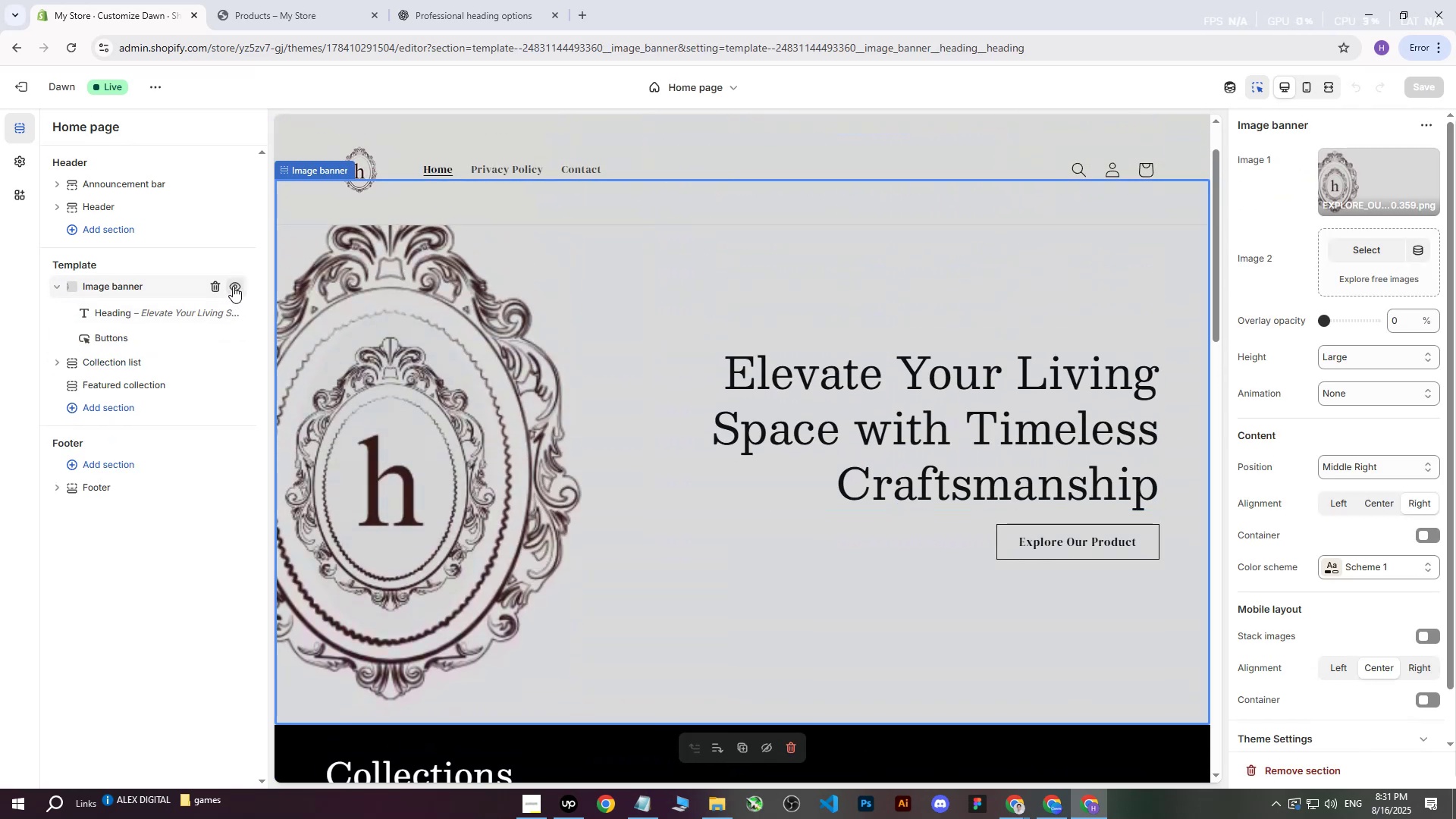 
left_click([219, 289])
 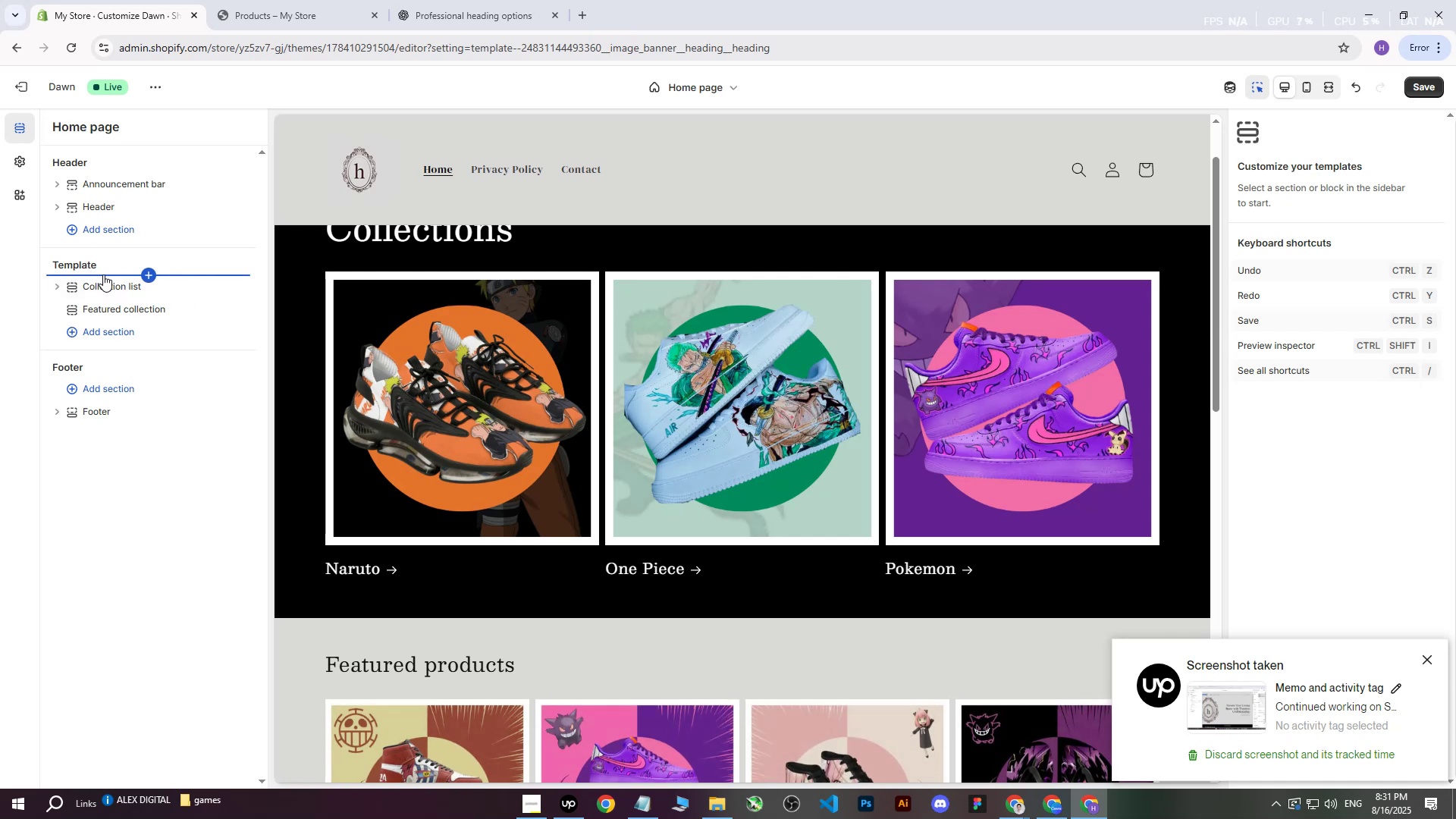 
left_click([149, 273])
 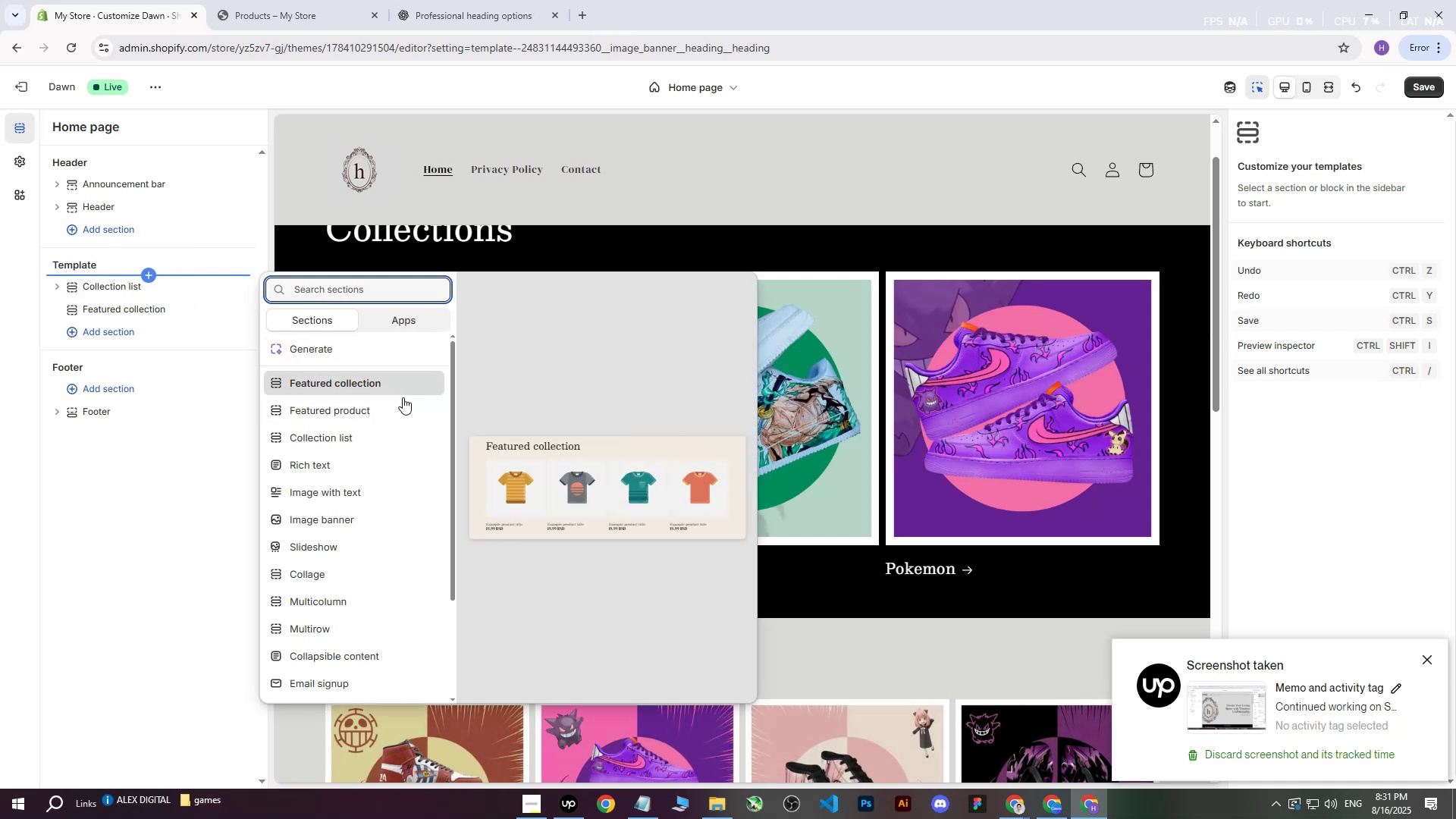 
left_click([339, 541])
 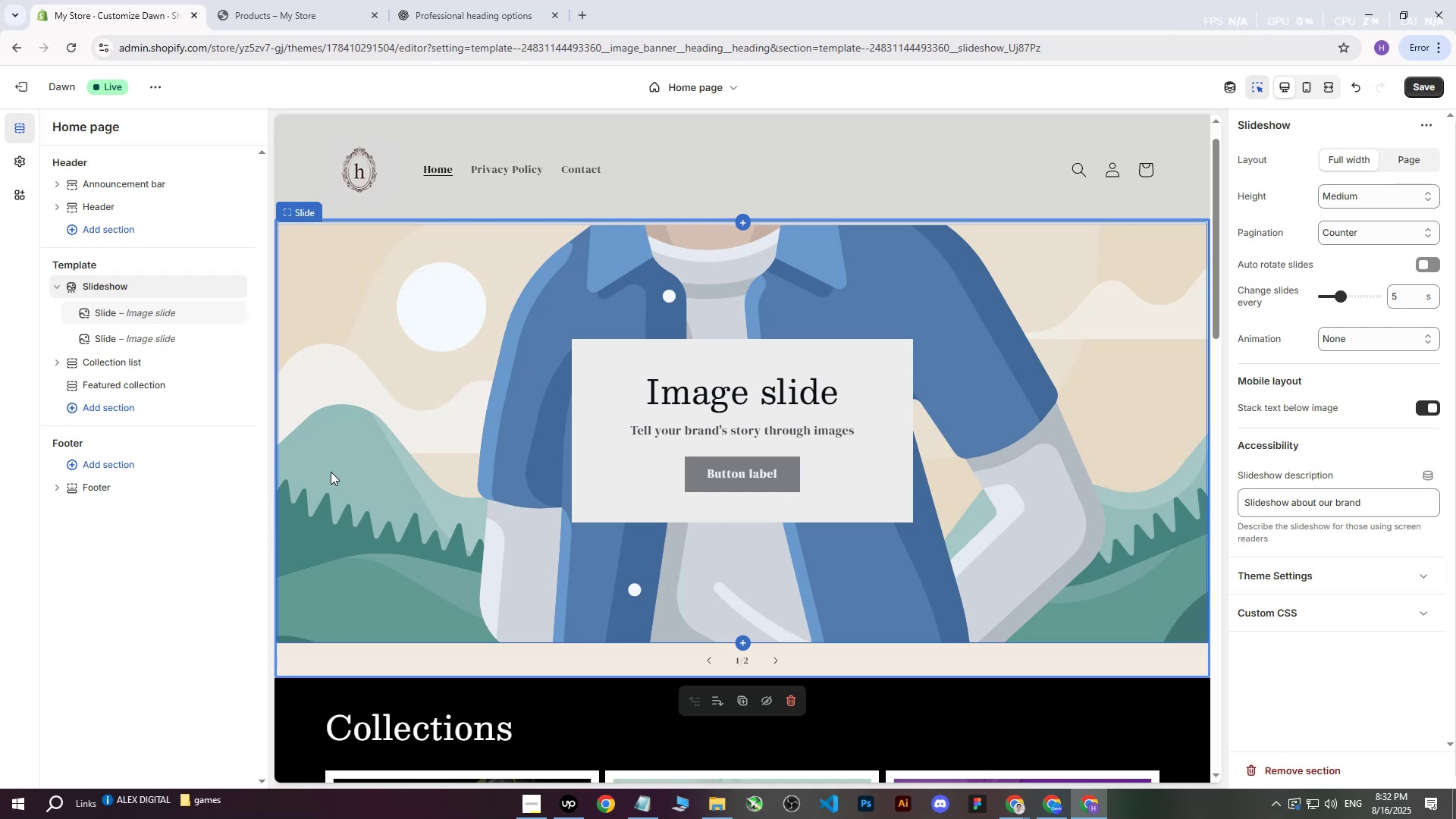 
wait(40.37)
 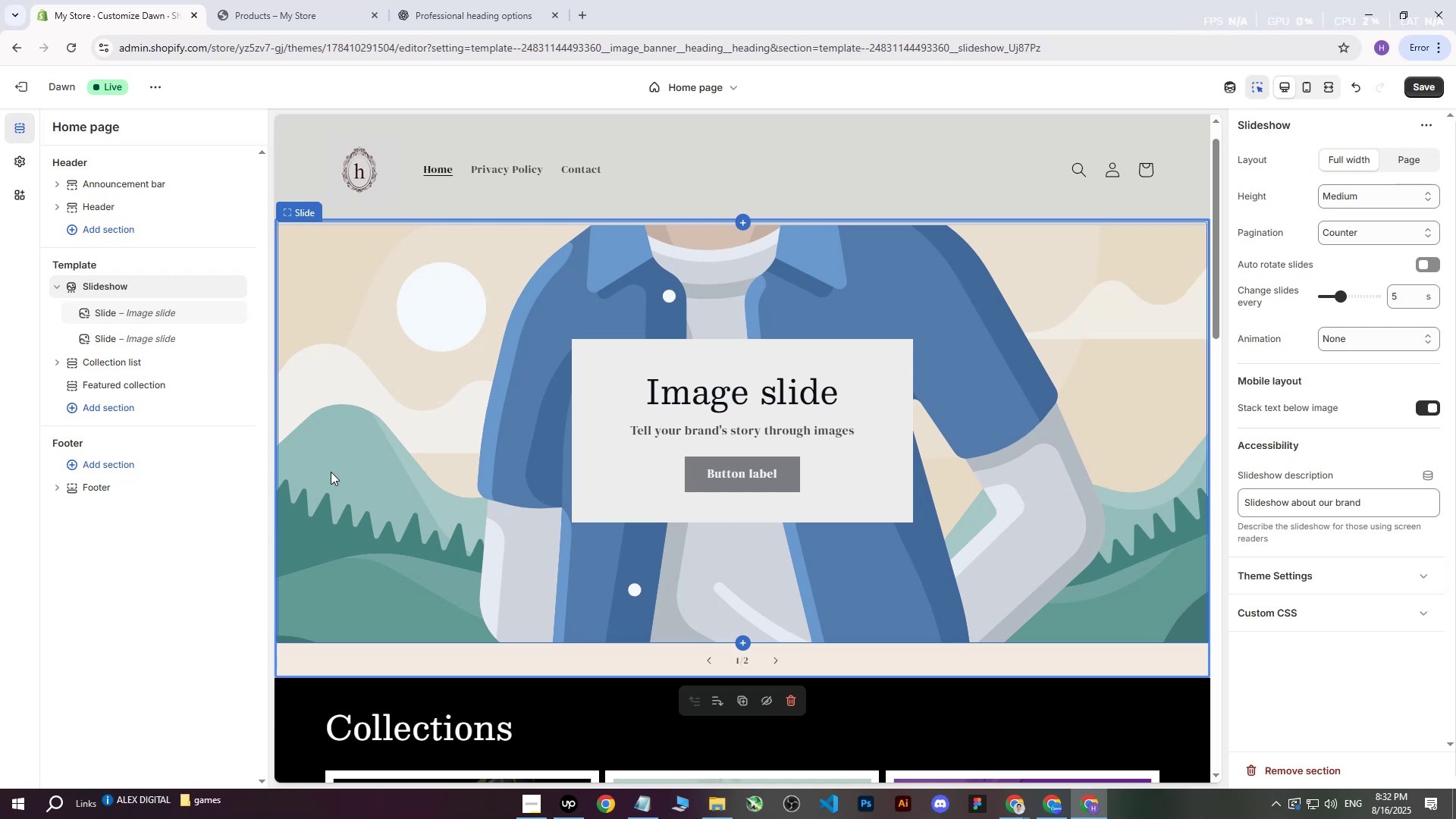 
left_click([135, 310])
 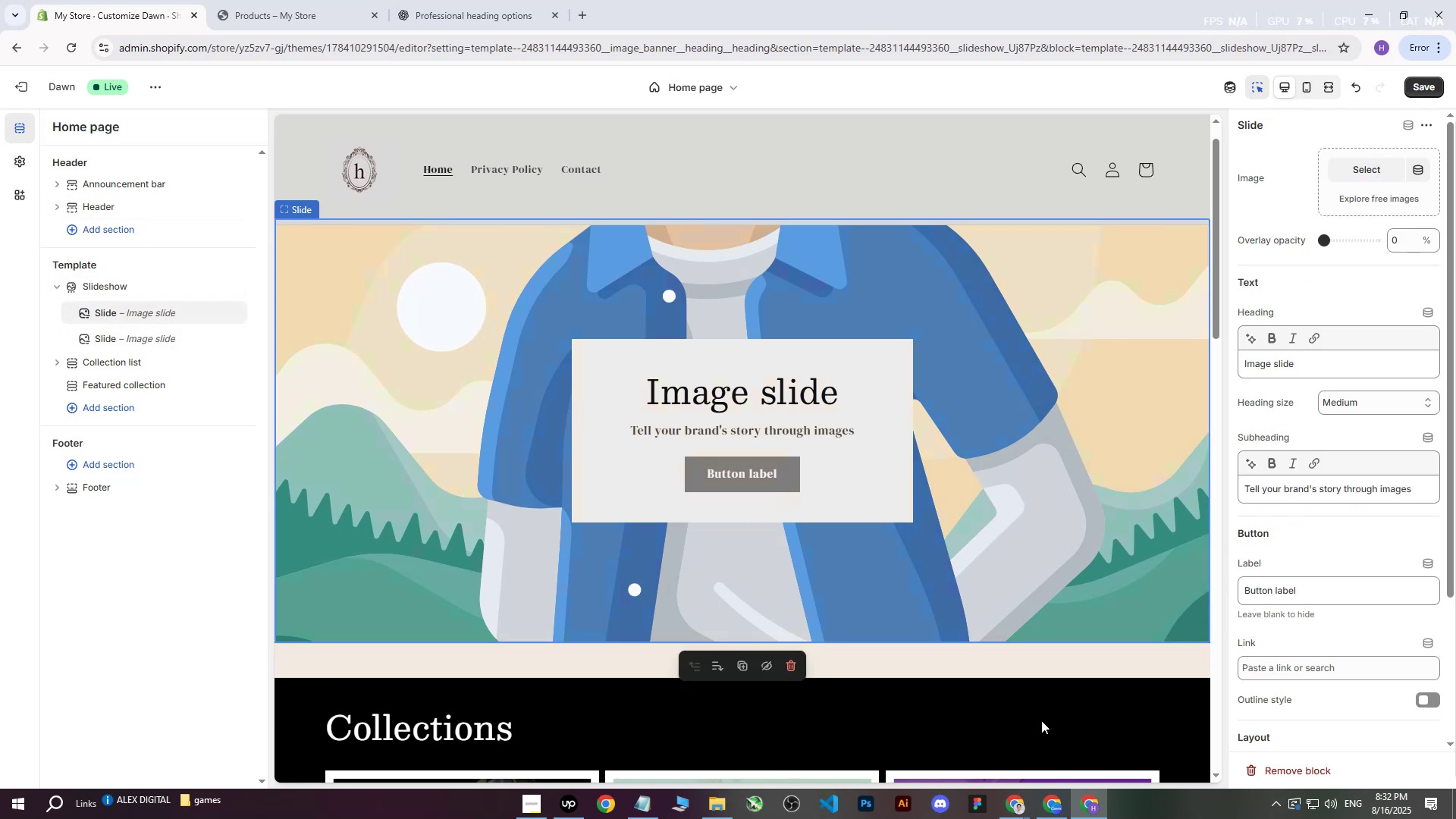 
left_click([1053, 811])
 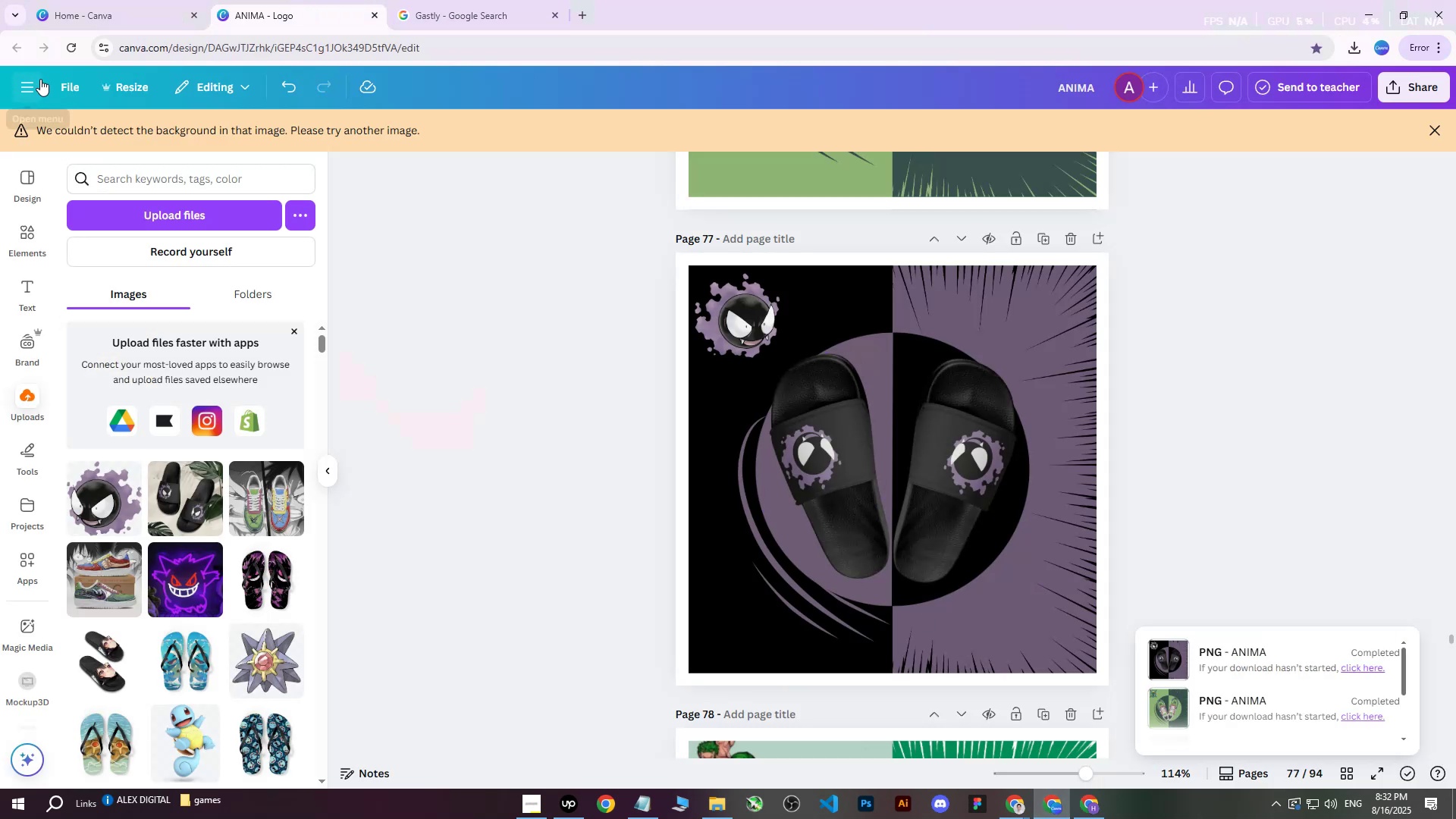 
middle_click([74, 90])
 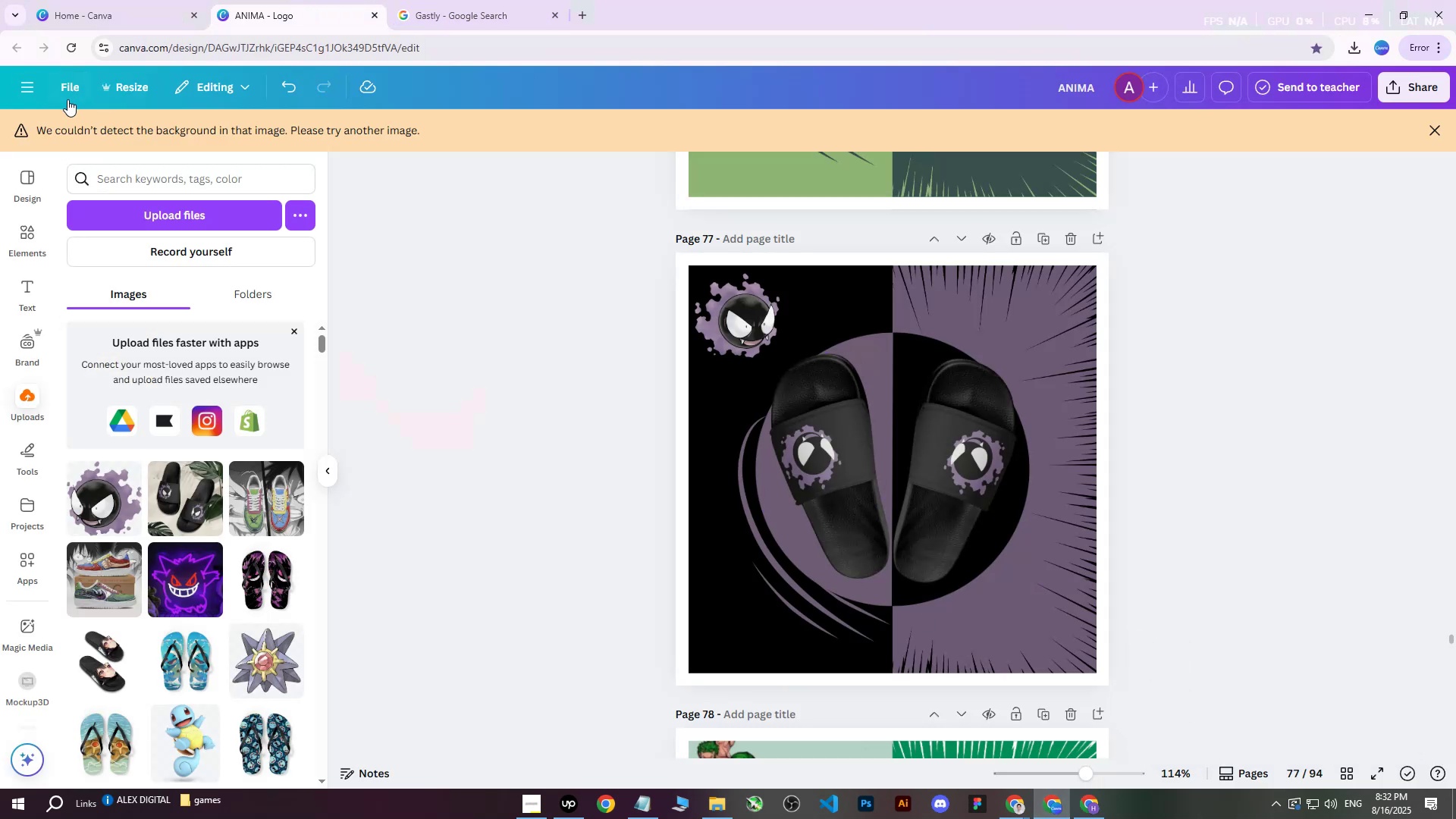 
left_click([30, 83])
 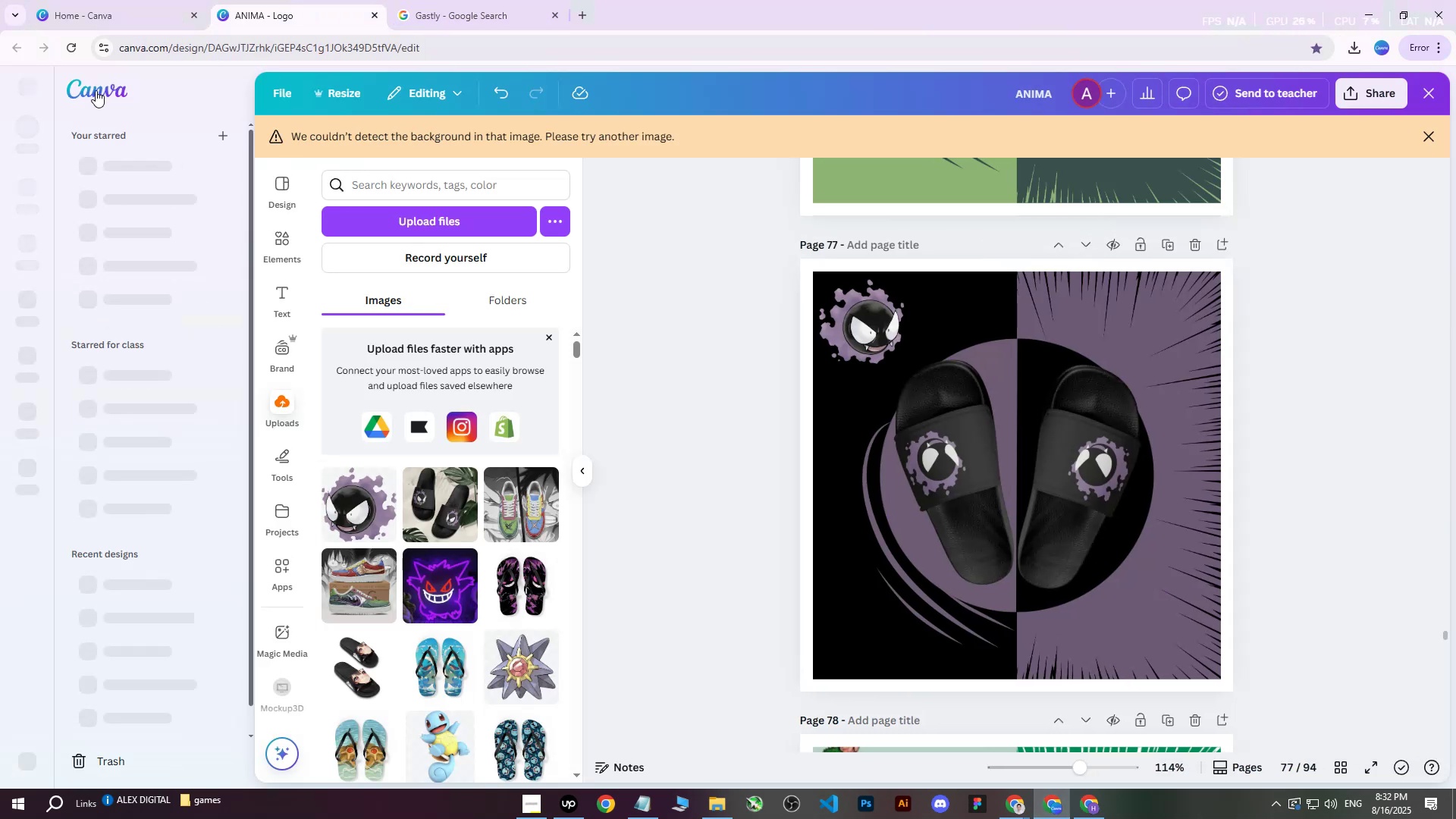 
middle_click([96, 90])
 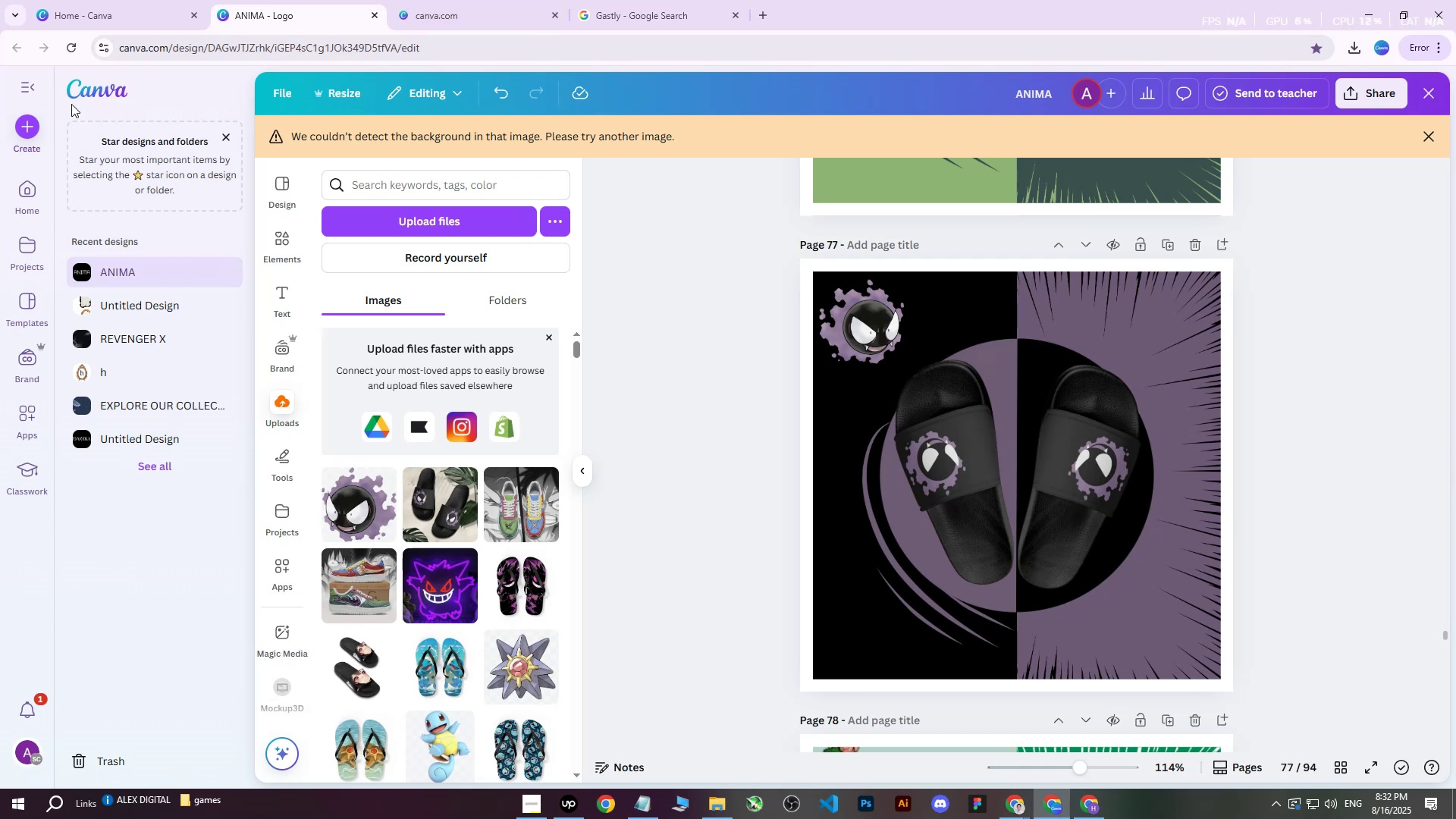 
left_click([28, 90])
 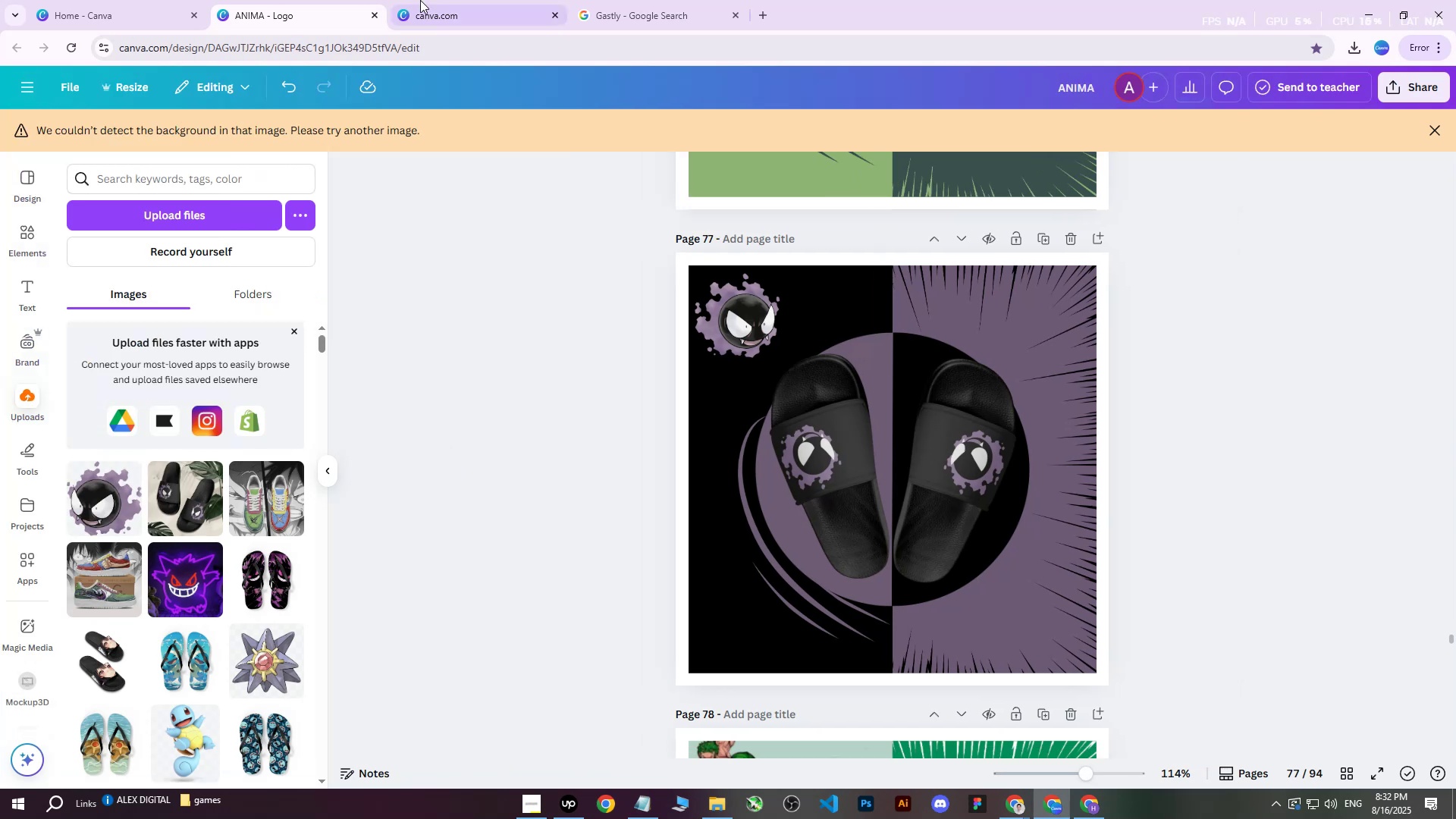 
double_click([436, 0])
 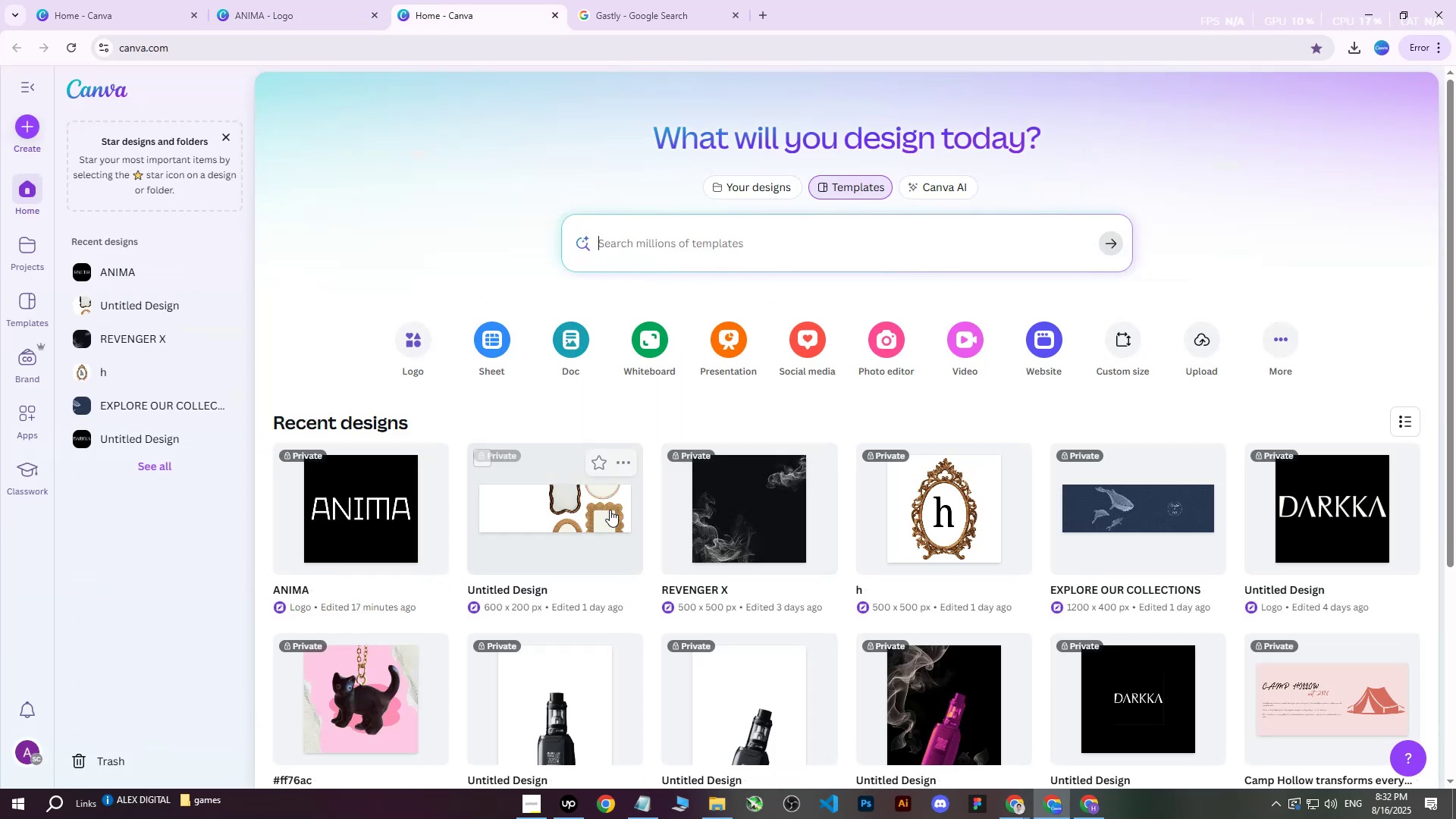 
scroll: coordinate [691, 480], scroll_direction: down, amount: 1.0
 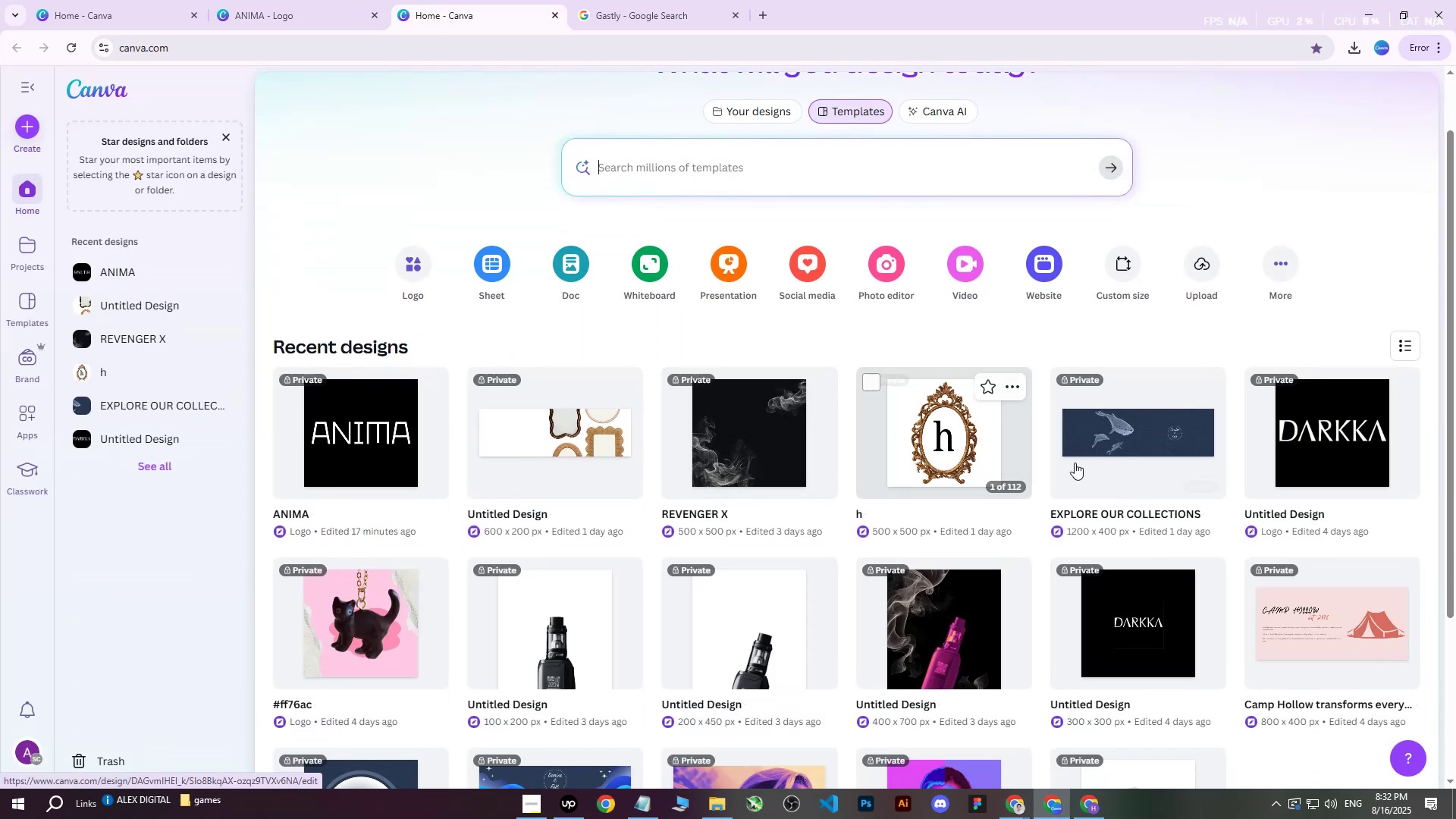 
left_click([1124, 465])
 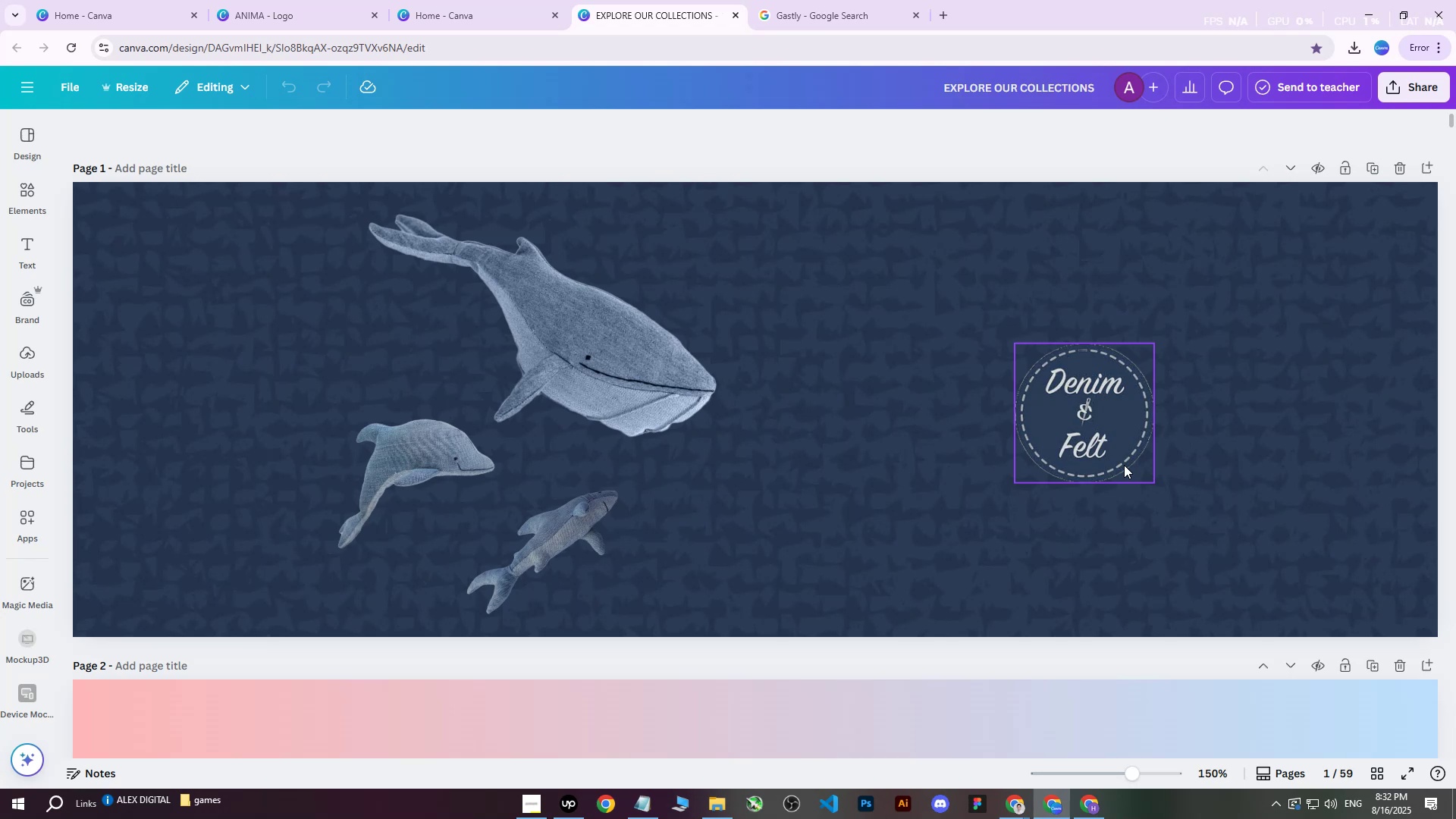 
wait(20.39)
 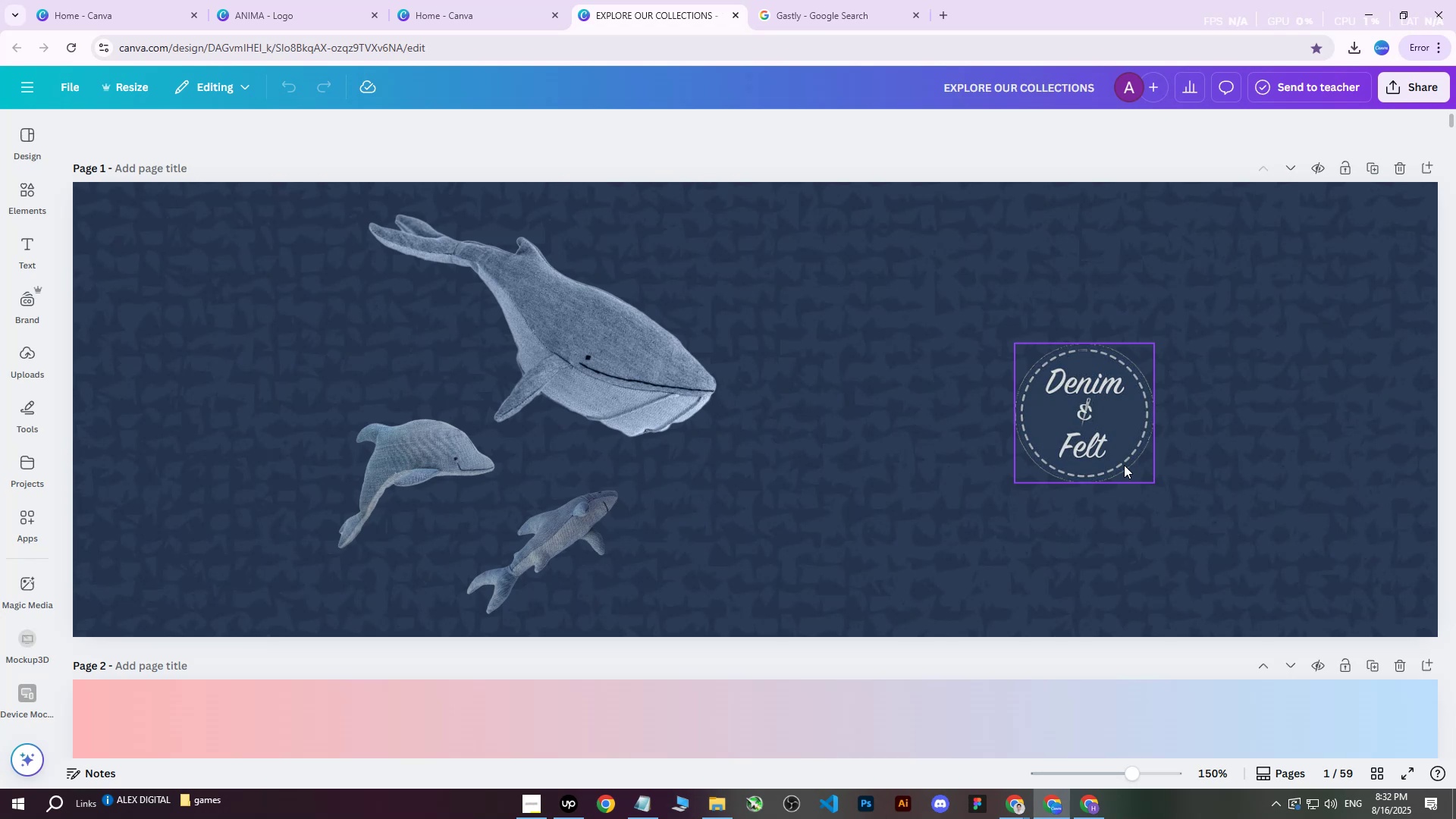 
left_click([1379, 775])
 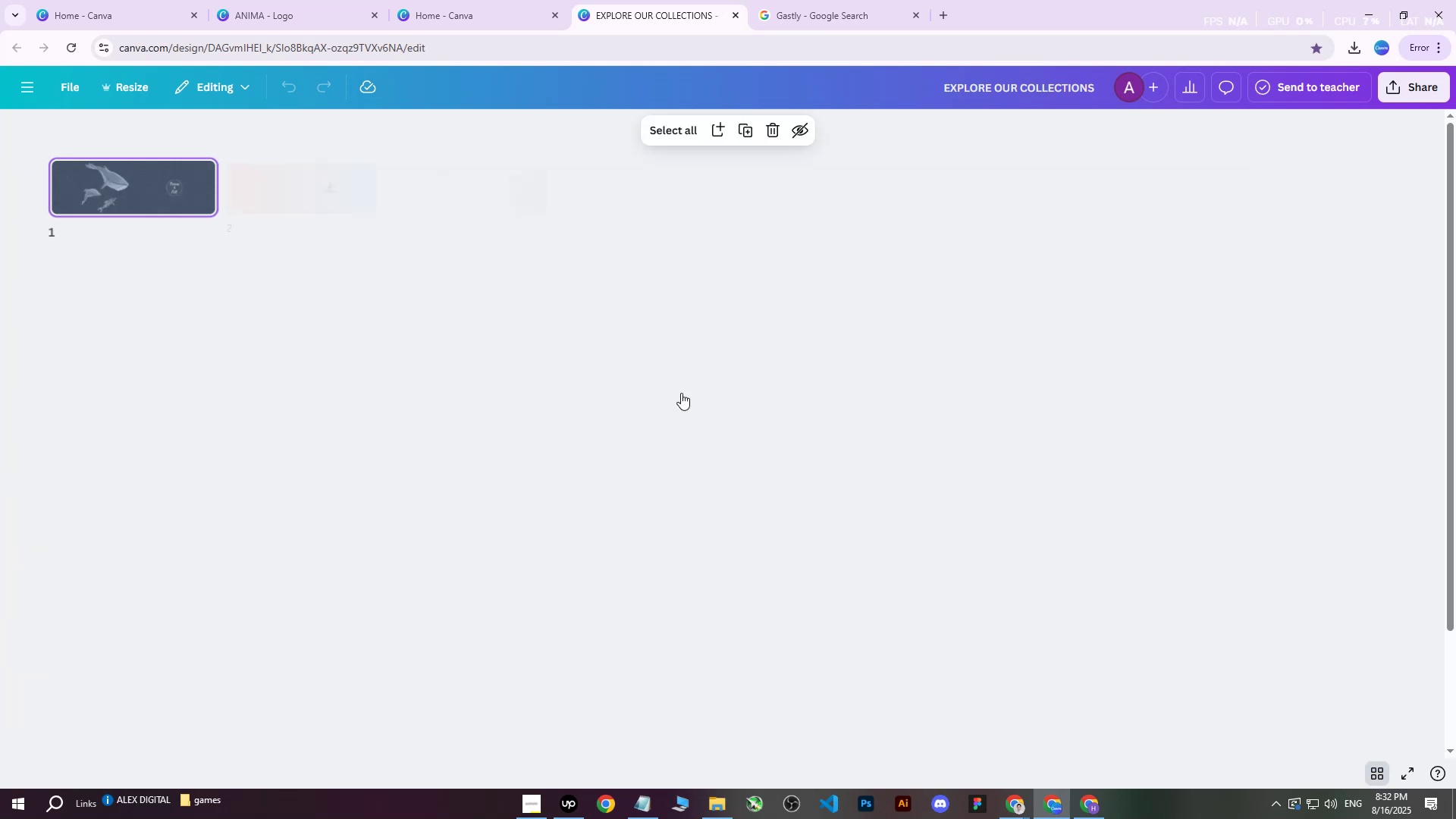 
scroll: coordinate [690, 409], scroll_direction: down, amount: 11.0
 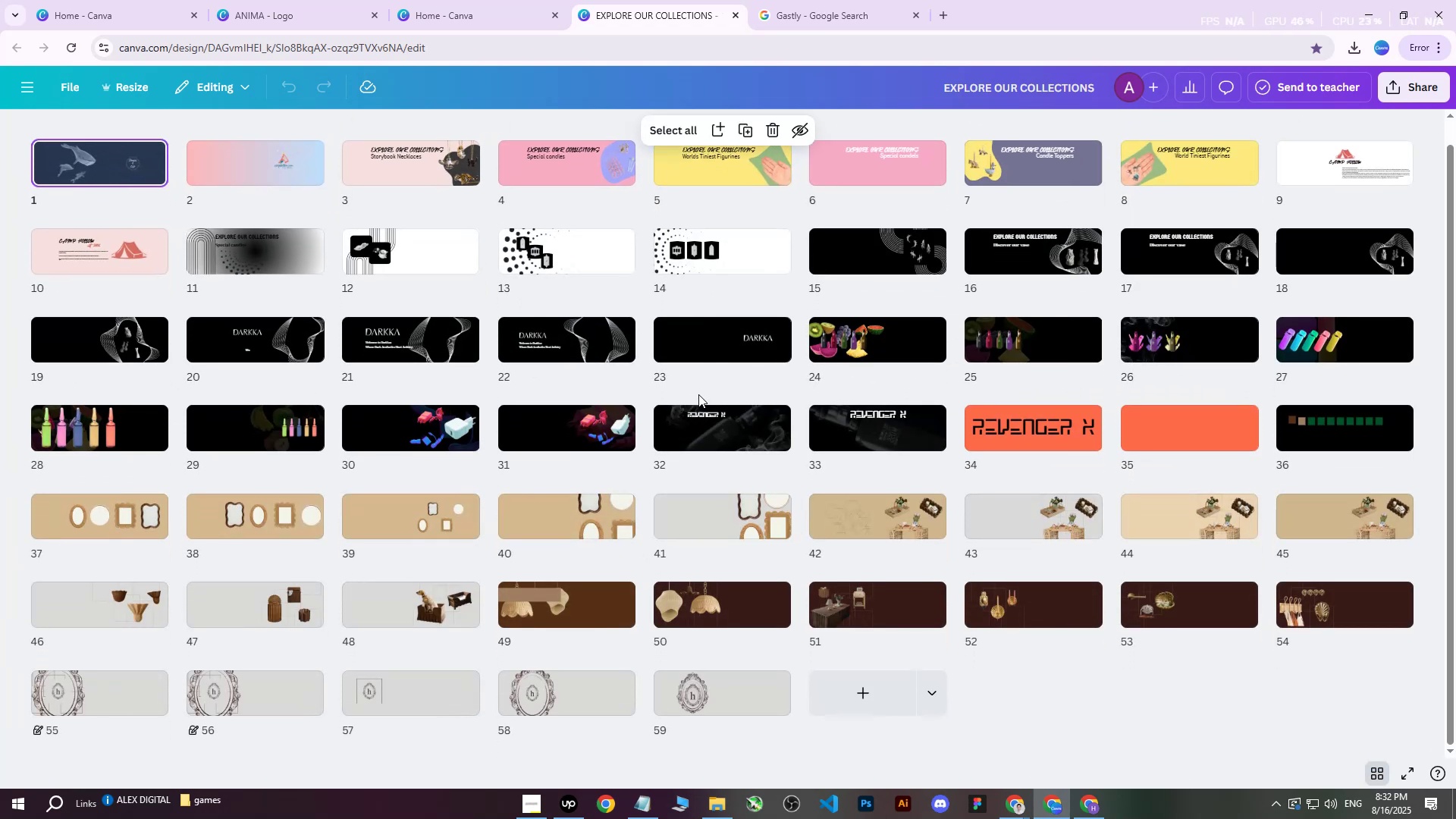 
mouse_move([699, 408])
 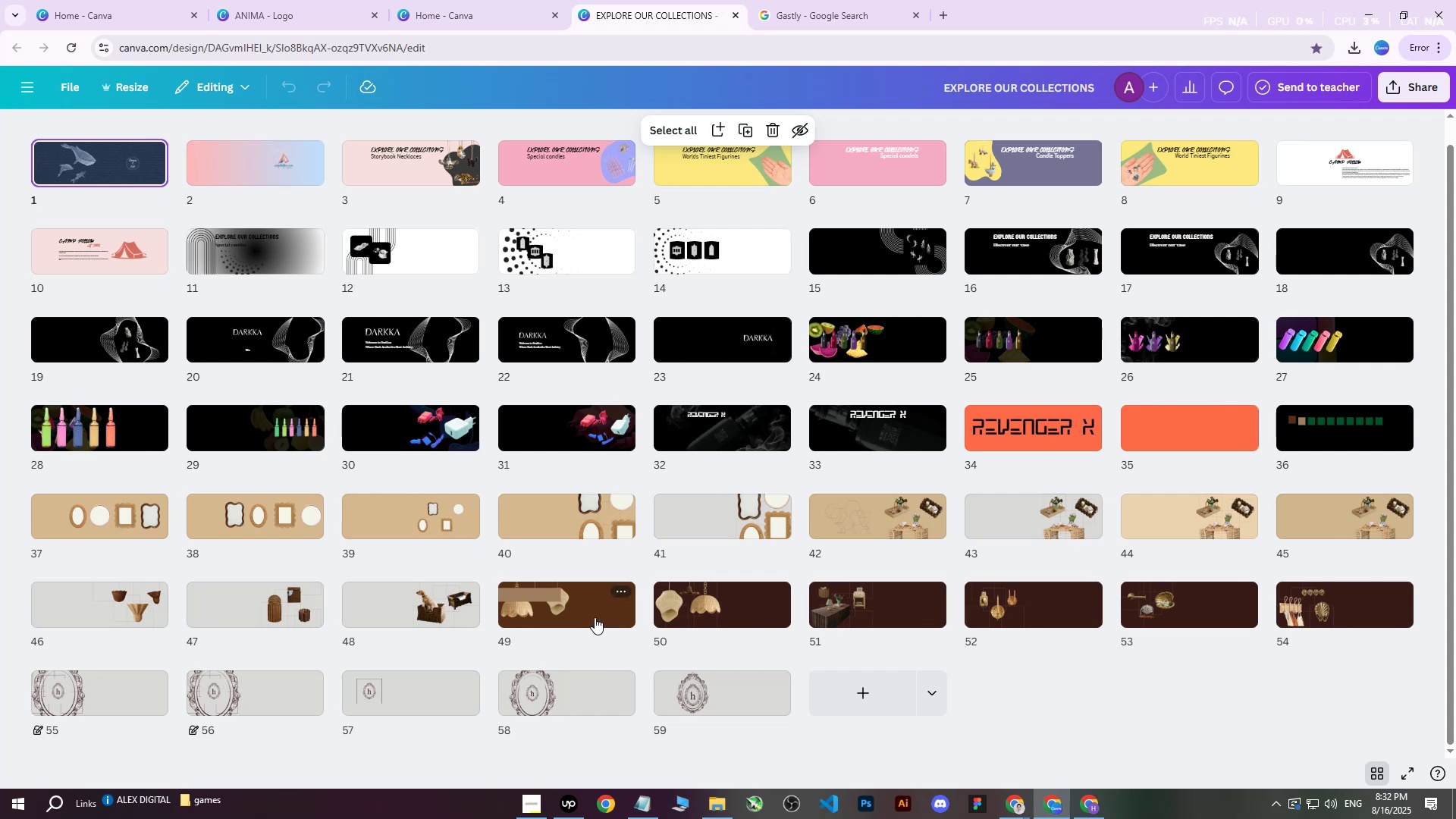 
wait(5.18)
 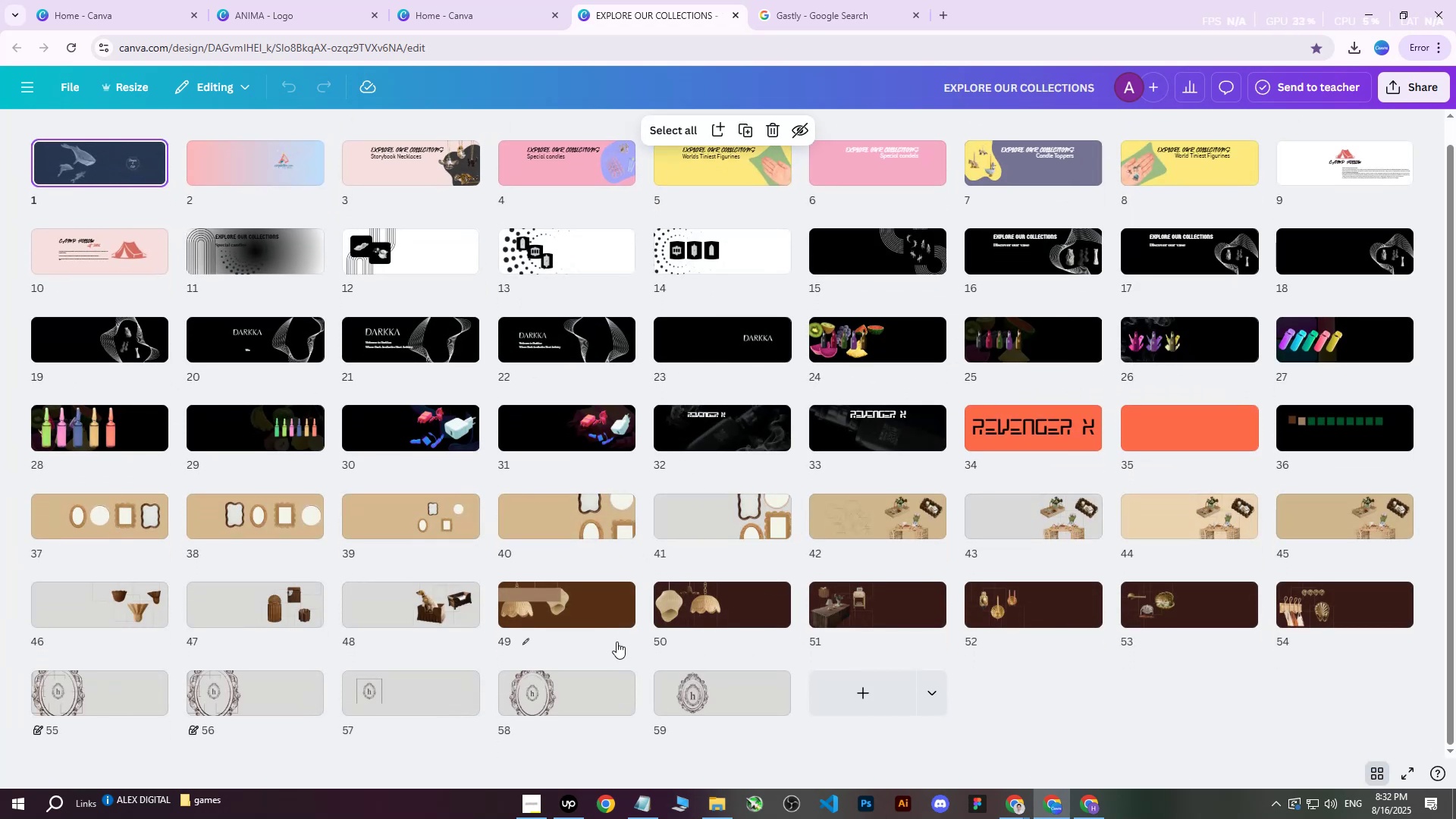 
left_click([595, 617])
 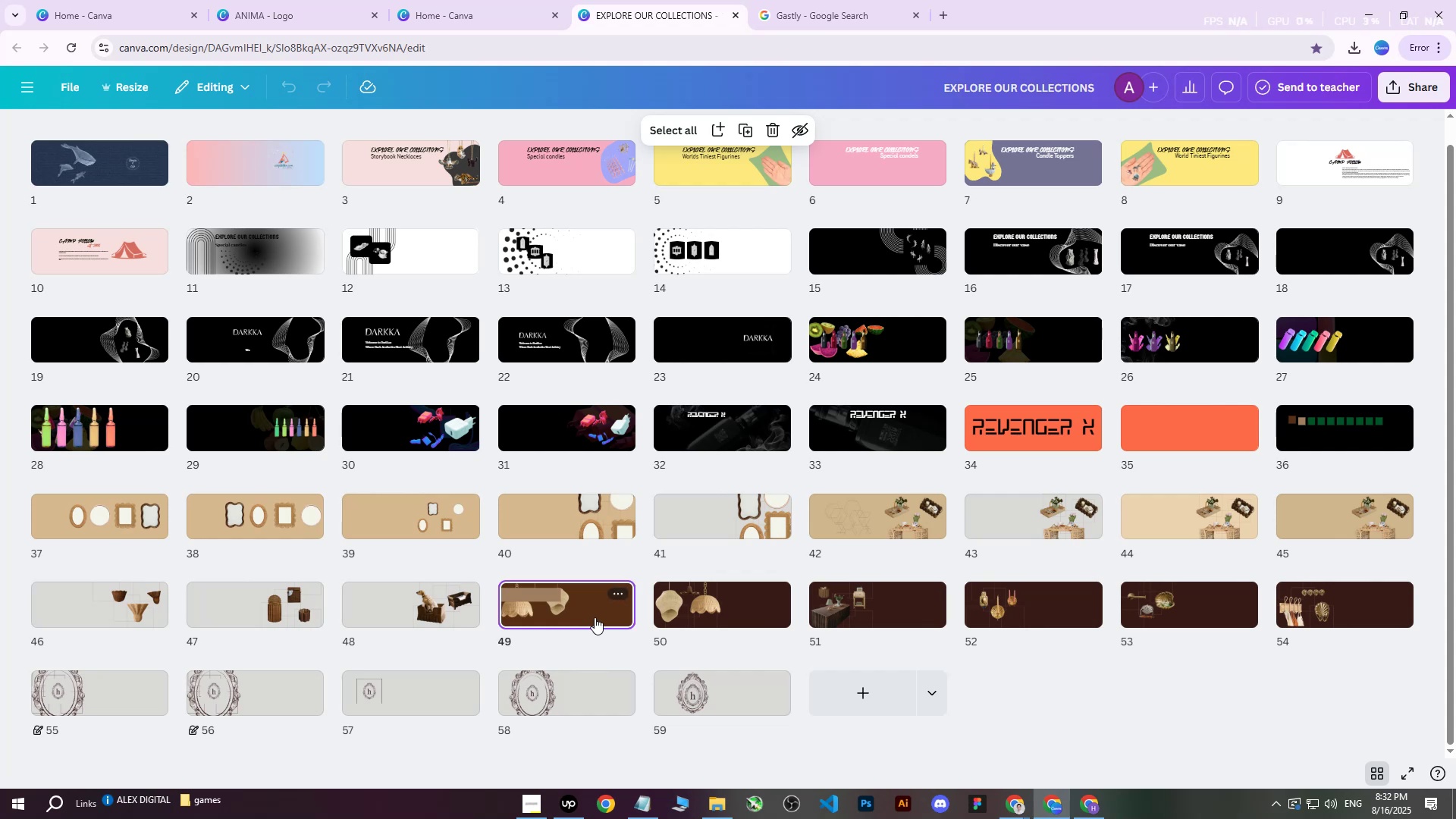 
left_click([595, 617])
 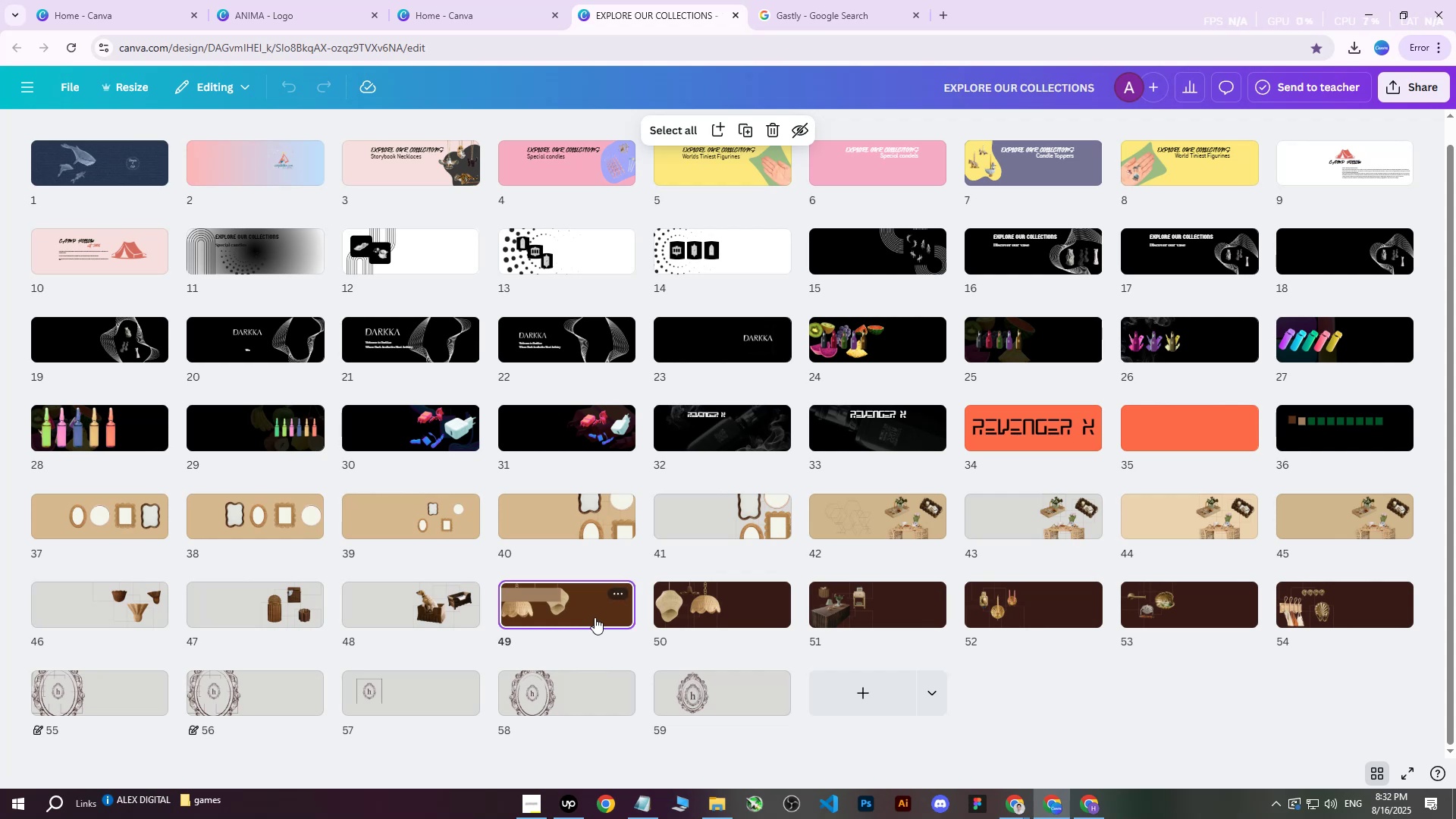 
double_click([595, 617])
 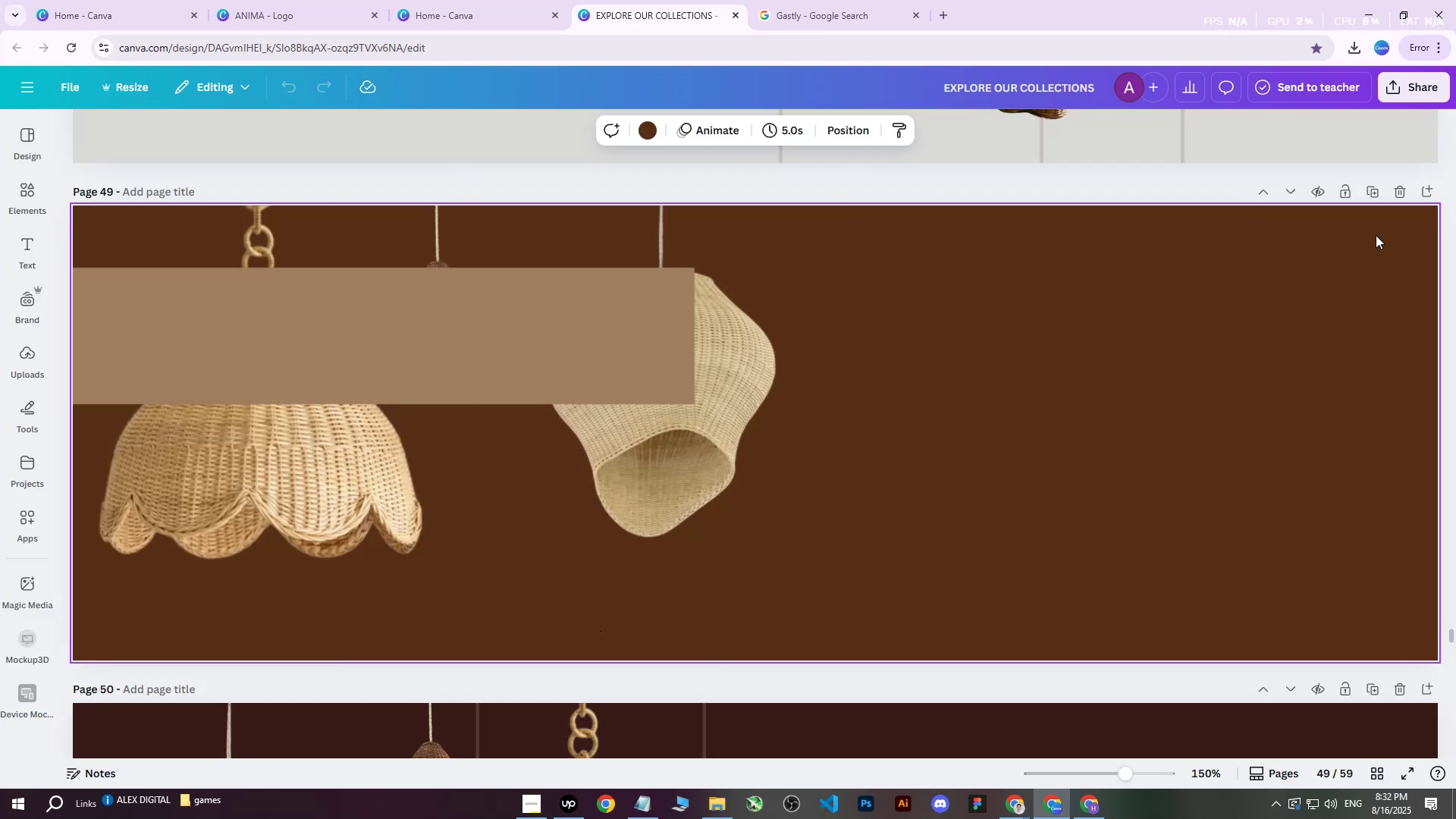 
scroll: coordinate [1116, 438], scroll_direction: down, amount: 4.0
 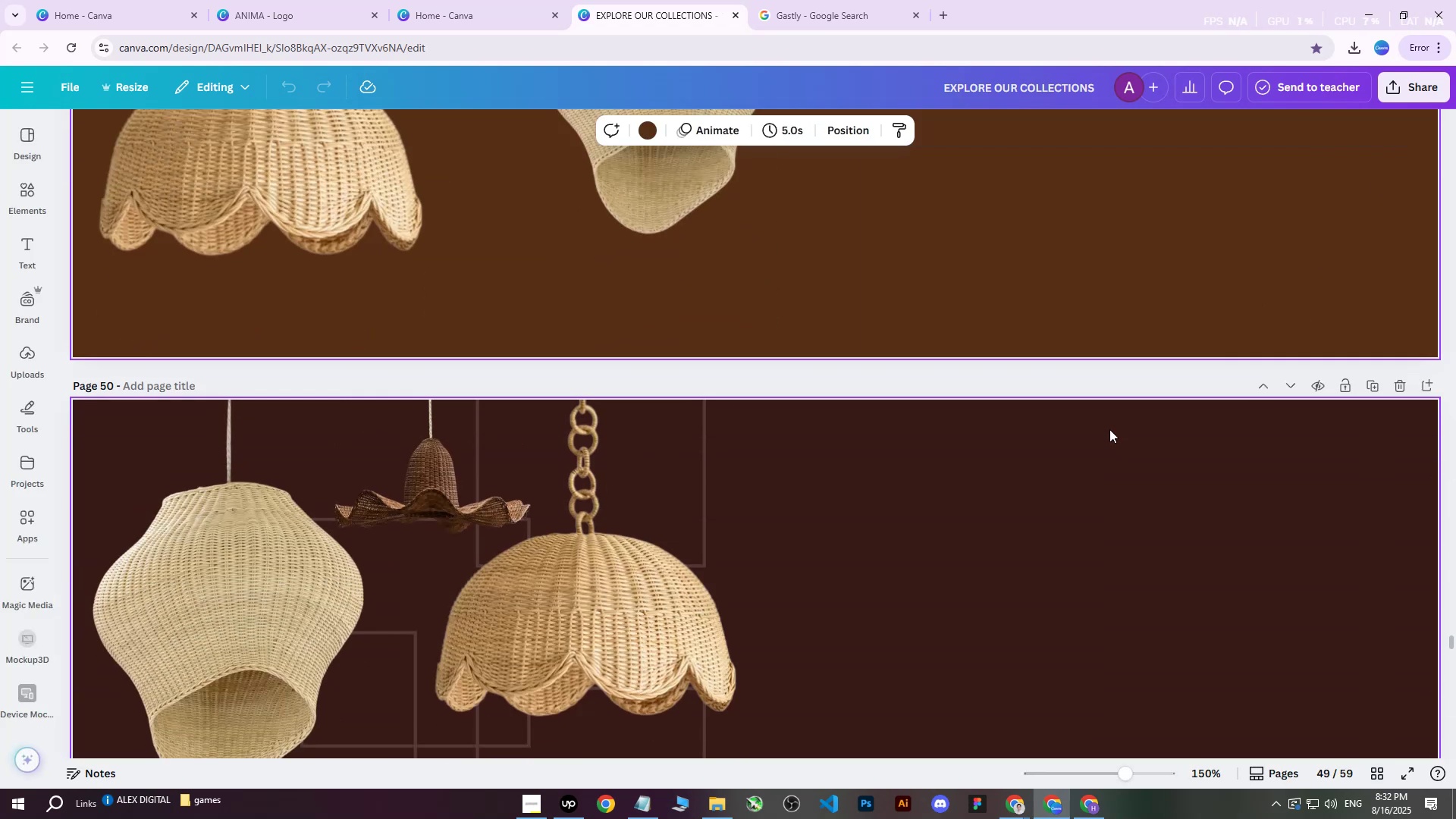 
scroll: coordinate [1108, 432], scroll_direction: up, amount: 5.0
 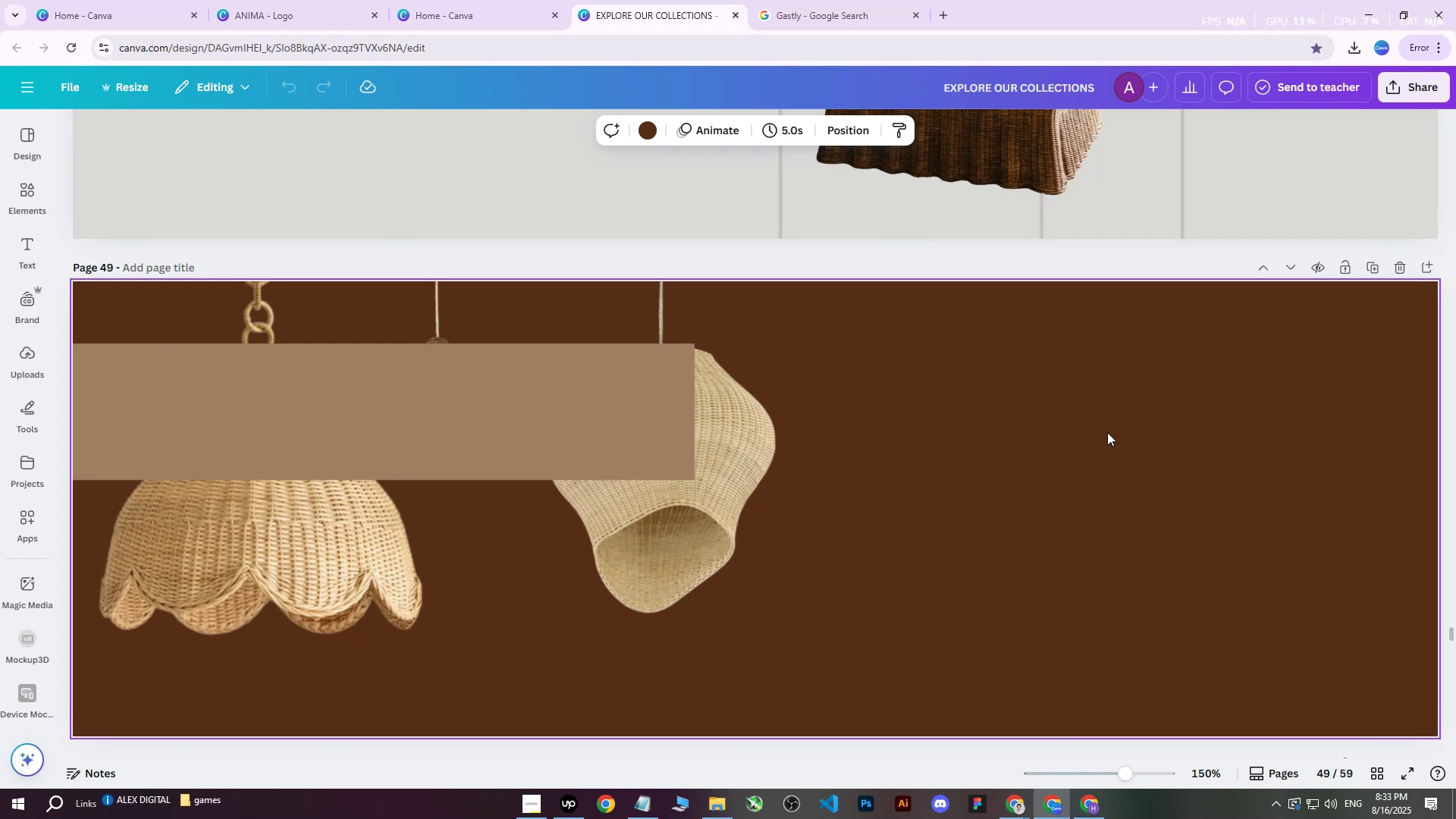 
scroll: coordinate [1106, 435], scroll_direction: down, amount: 8.0
 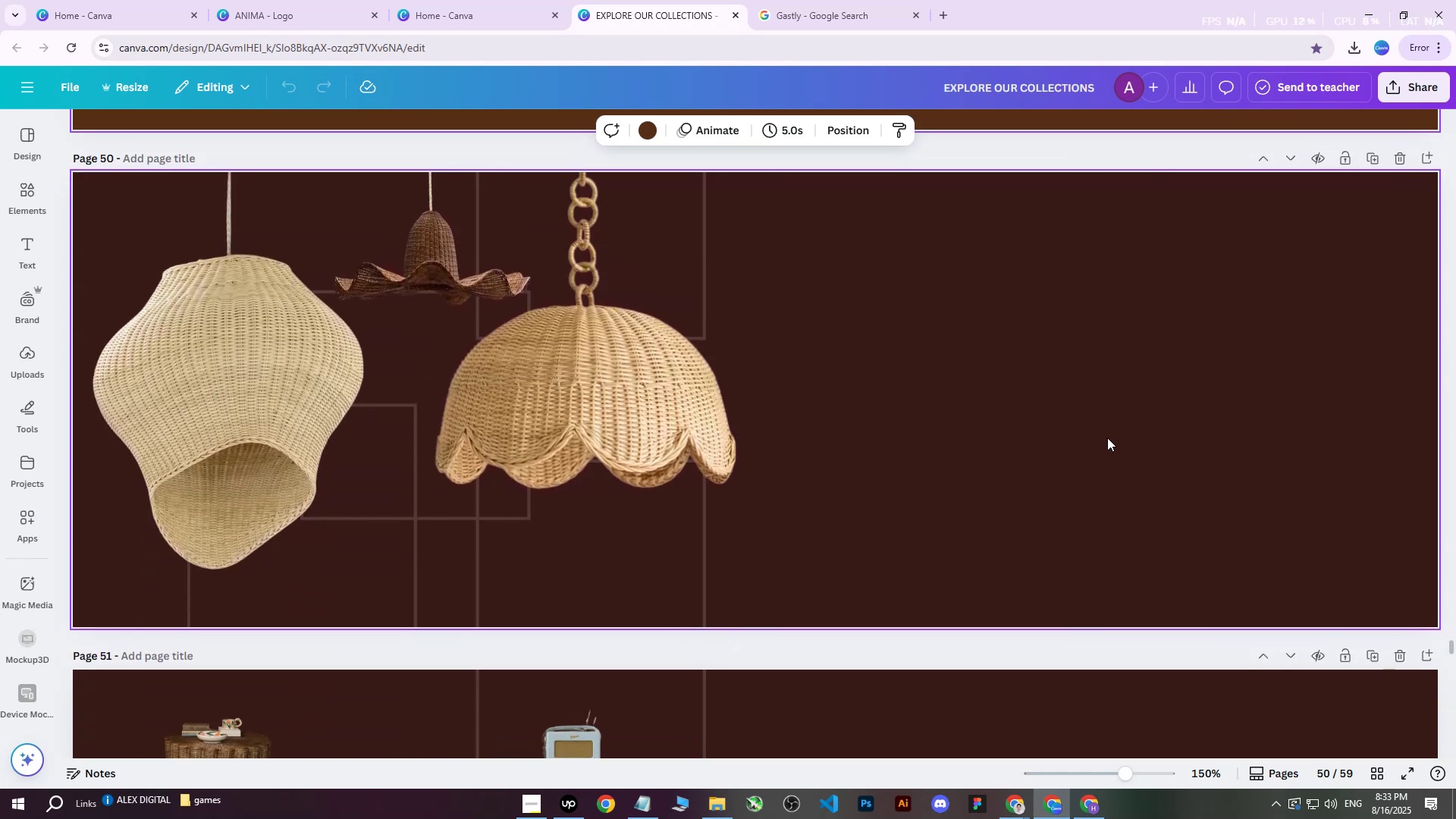 
scroll: coordinate [1238, 240], scroll_direction: up, amount: 1.0
 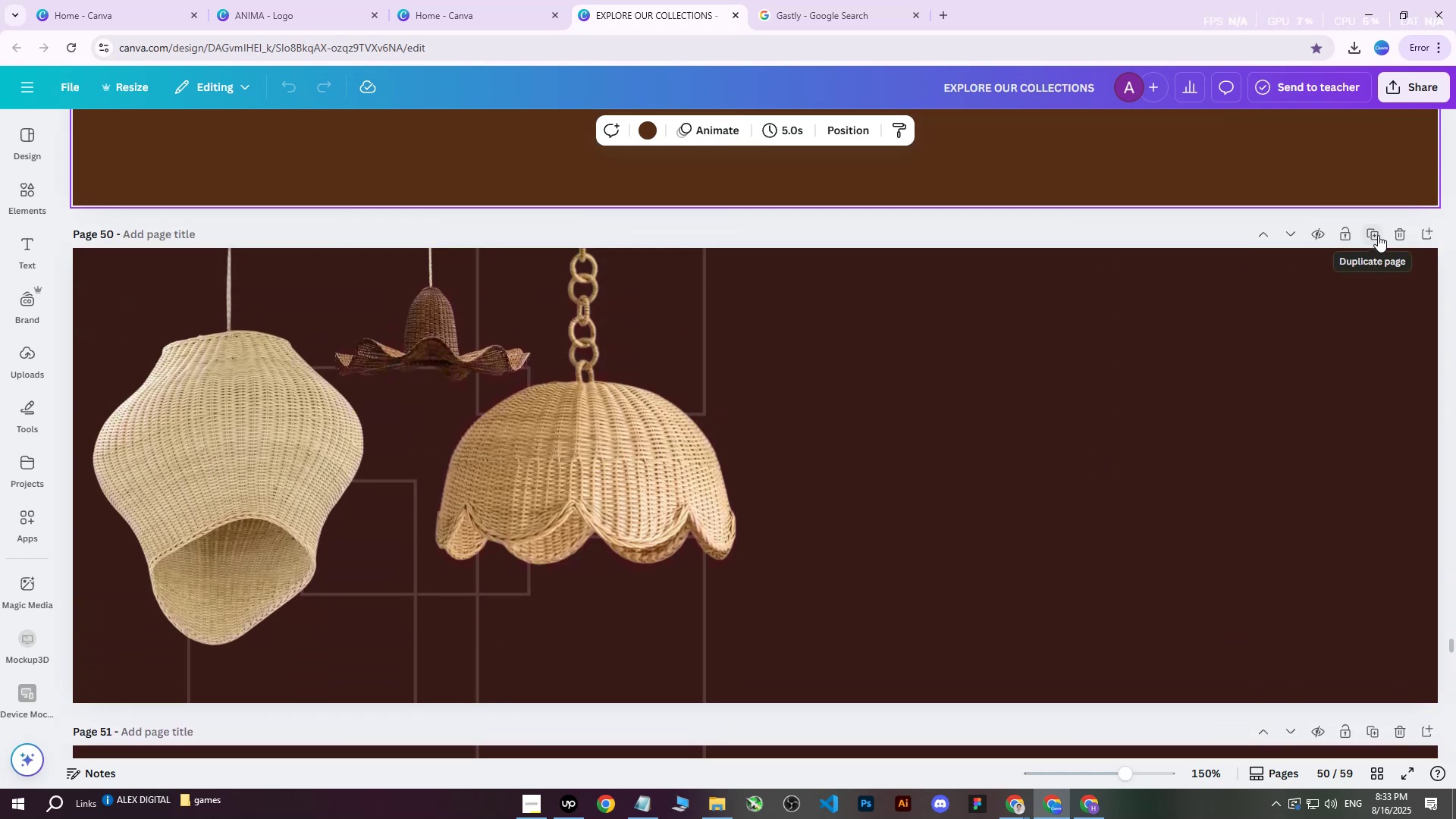 
left_click([1378, 235])
 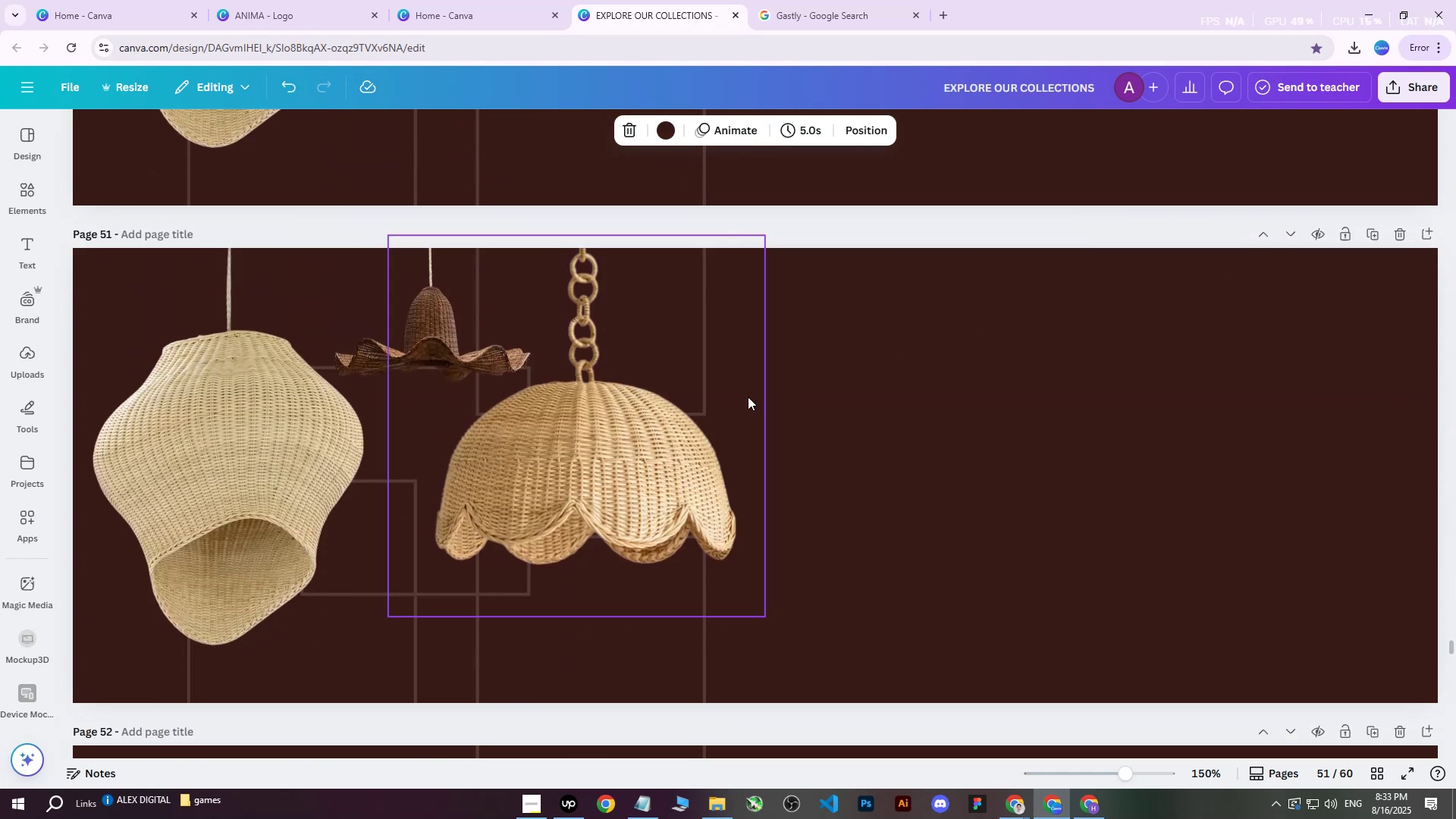 
left_click([648, 409])
 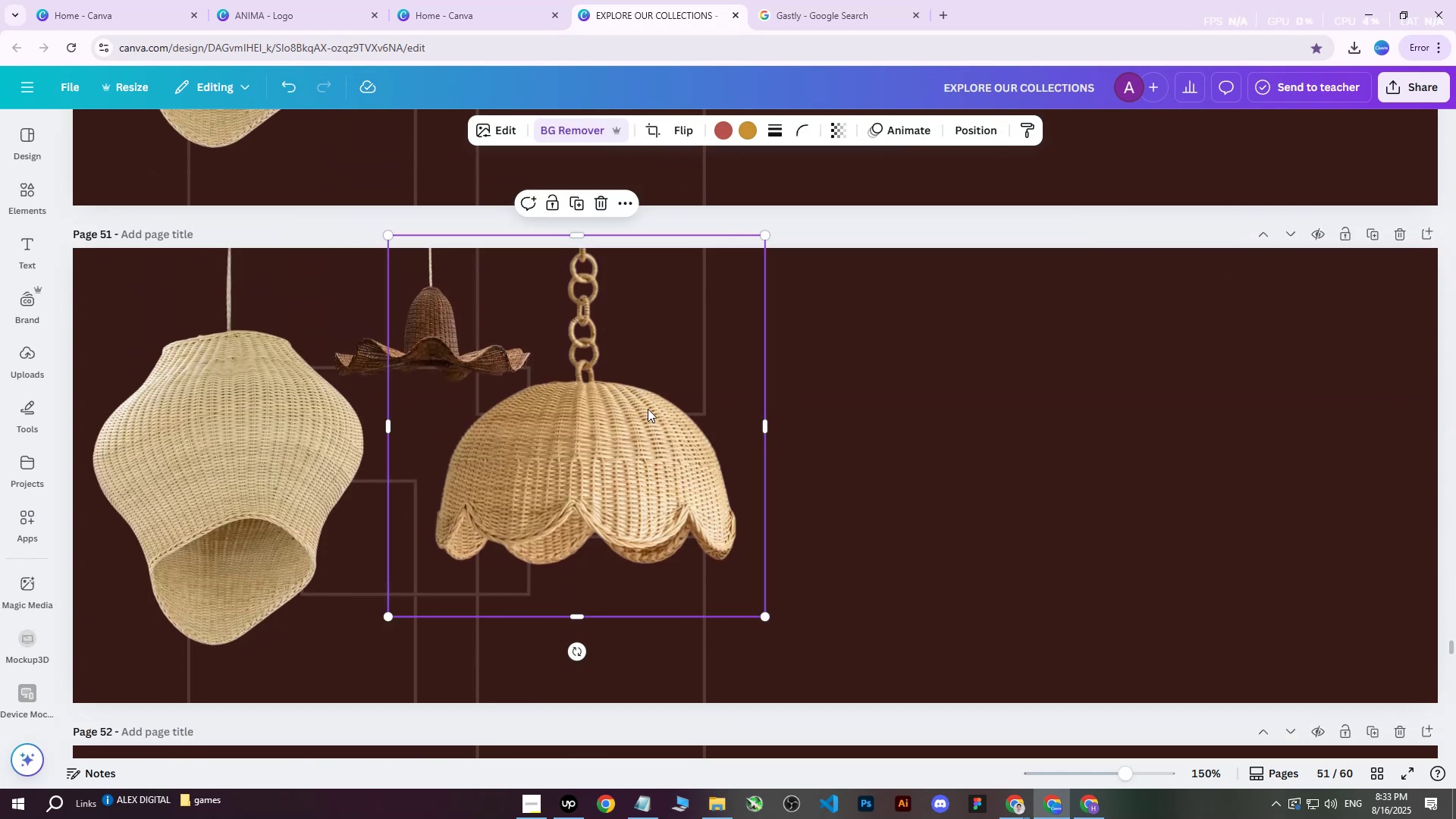 
key(Delete)
 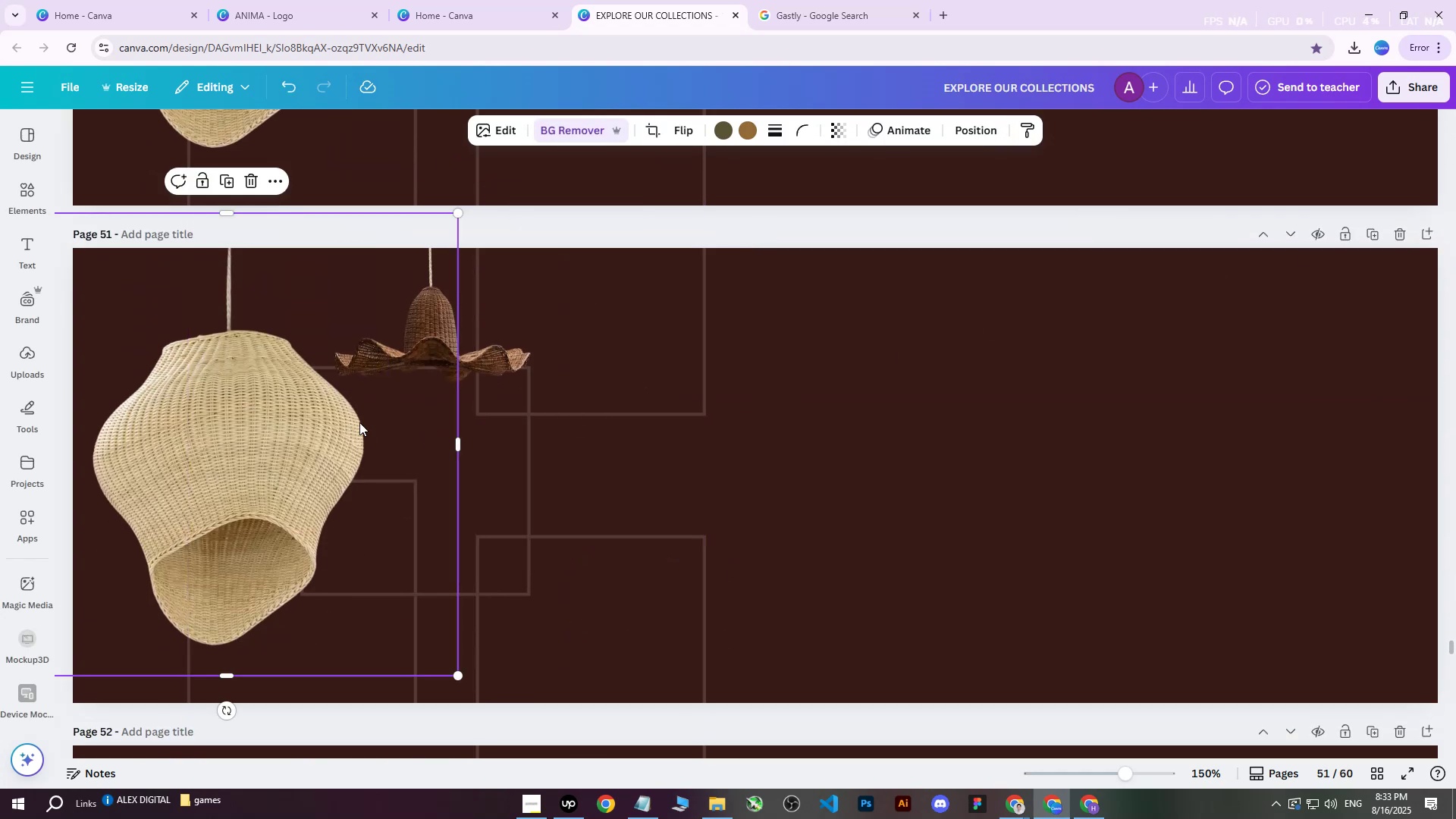 
key(Delete)
 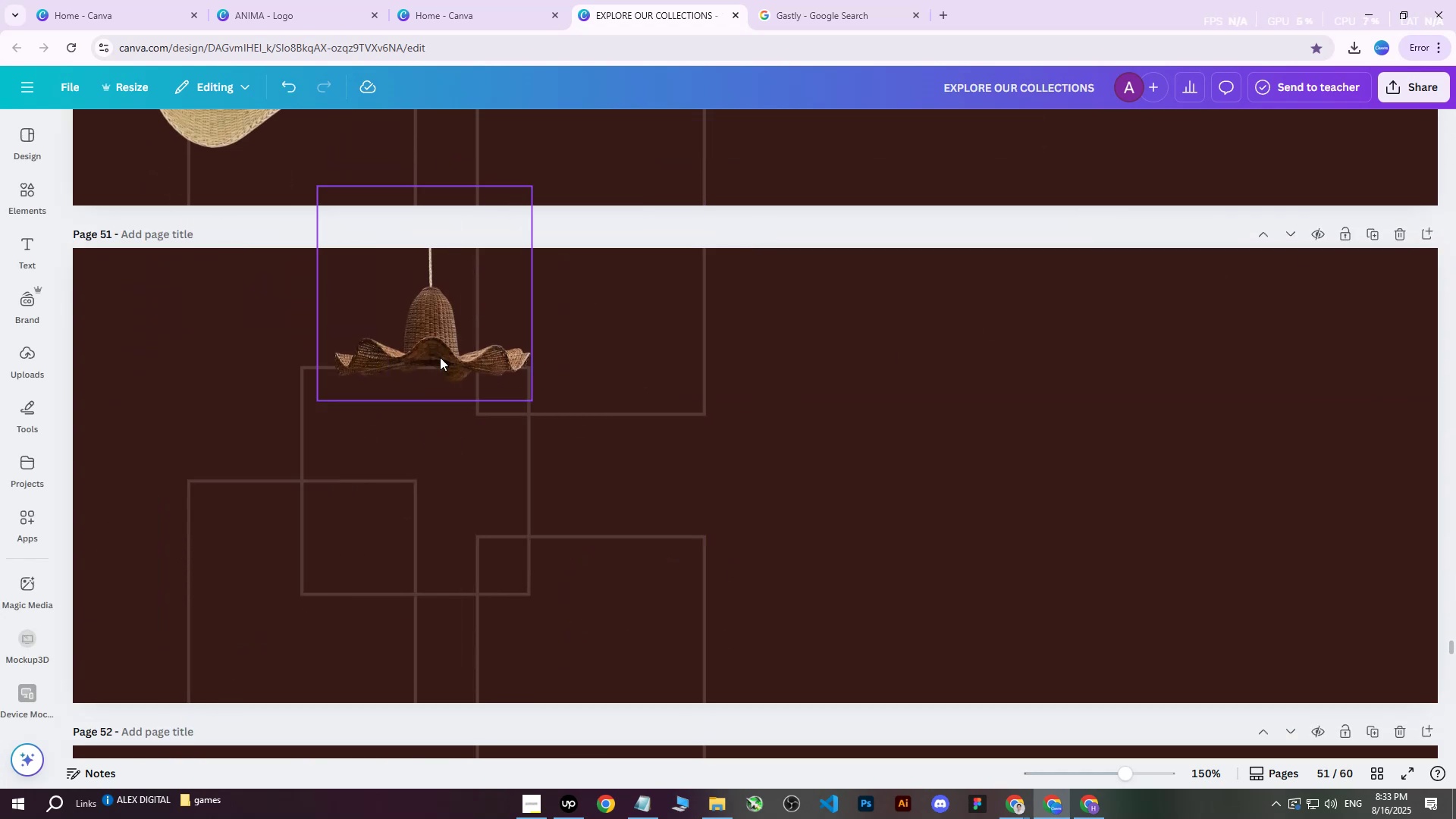 
left_click([441, 355])
 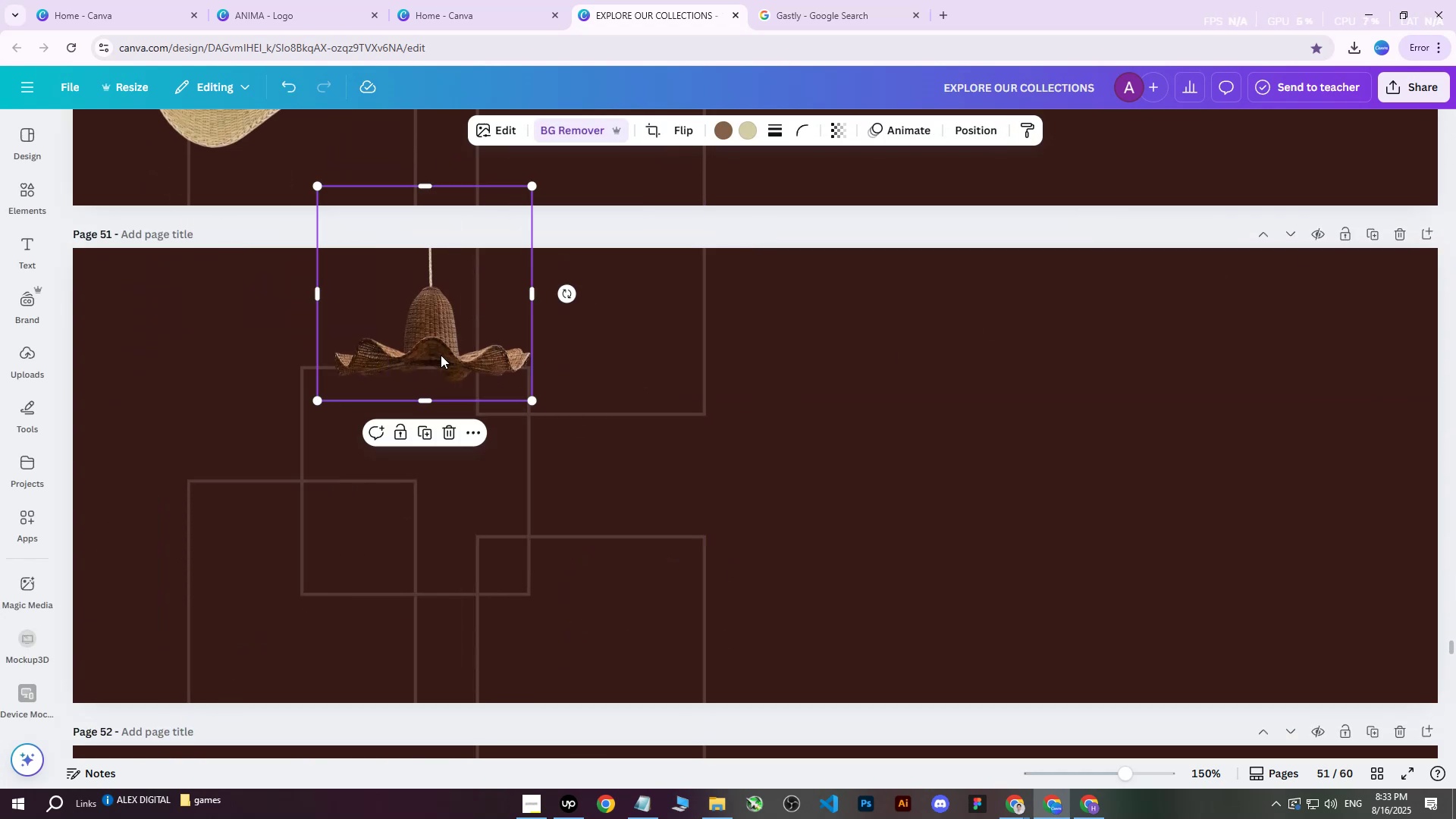 
key(Delete)
 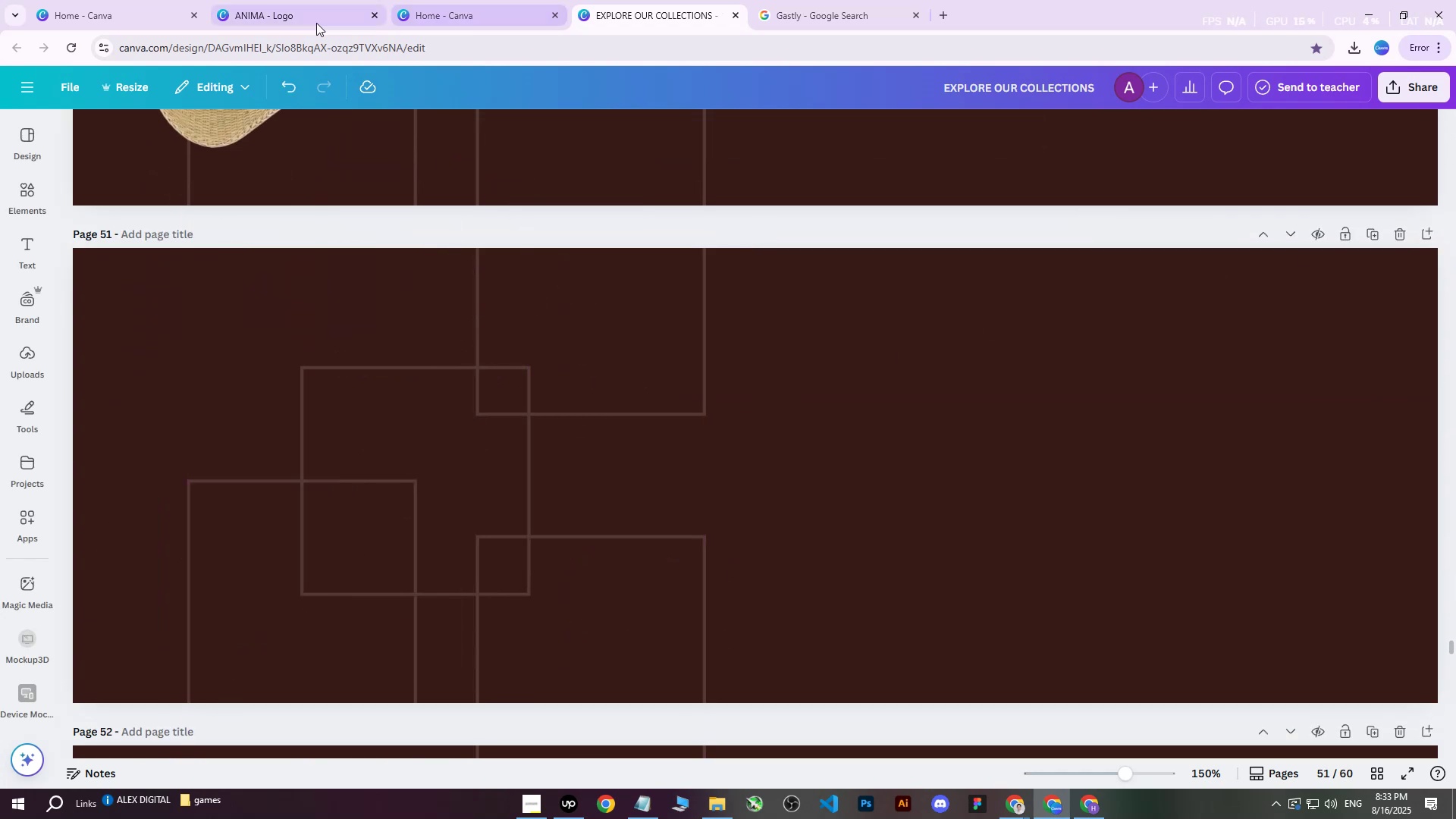 
left_click([298, 1])
 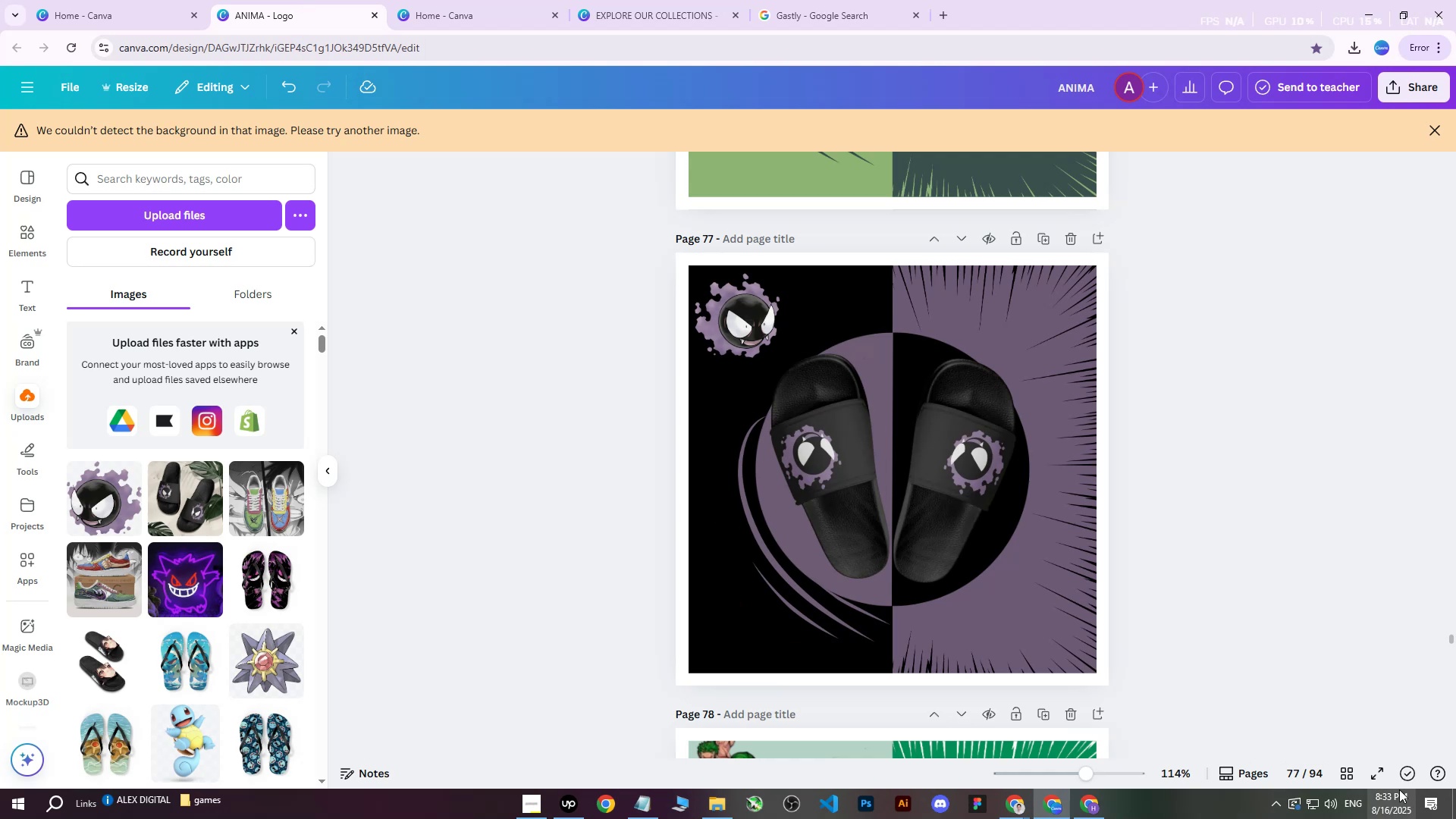 
left_click([1348, 778])
 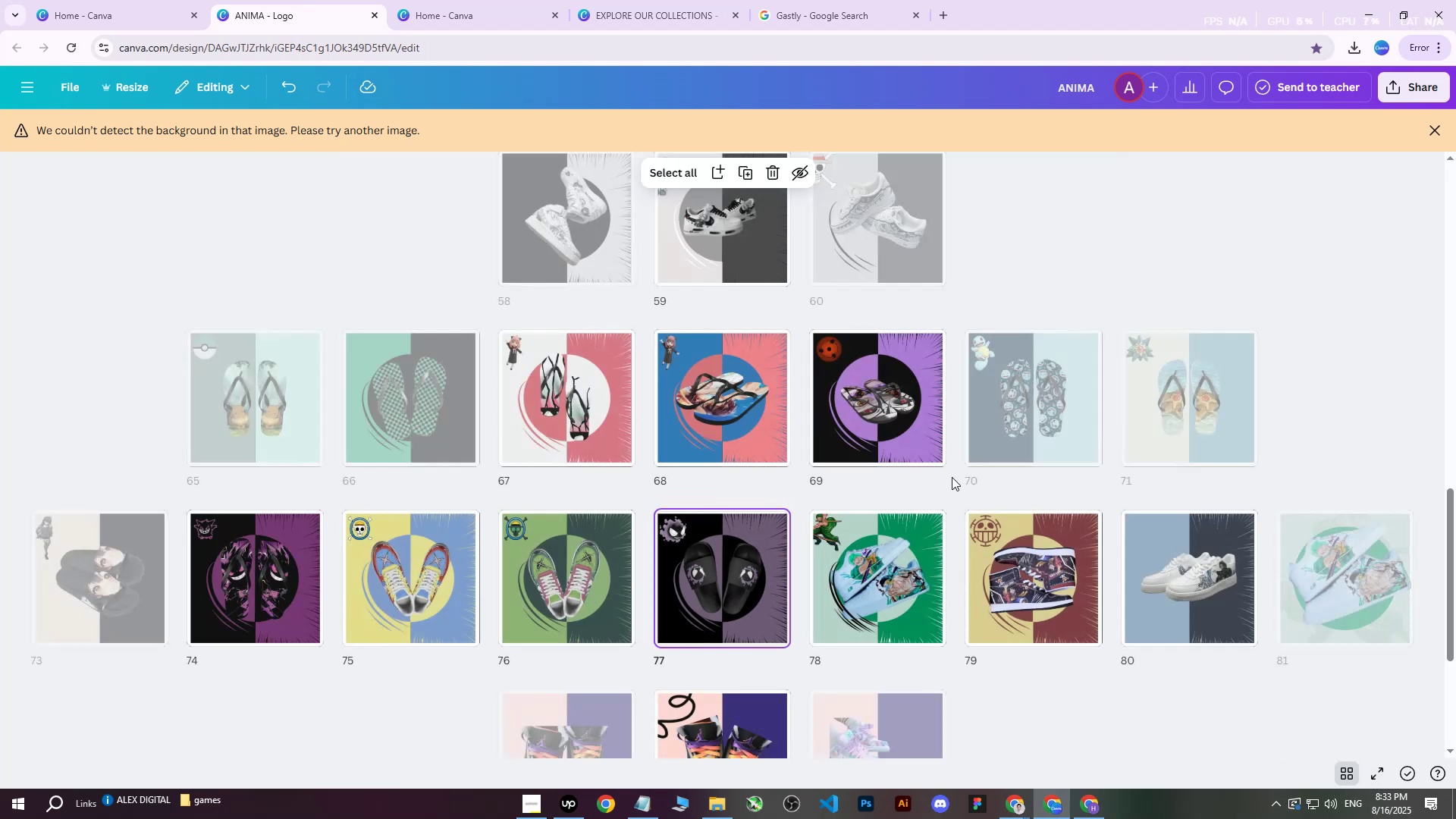 
mouse_move([988, 413])
 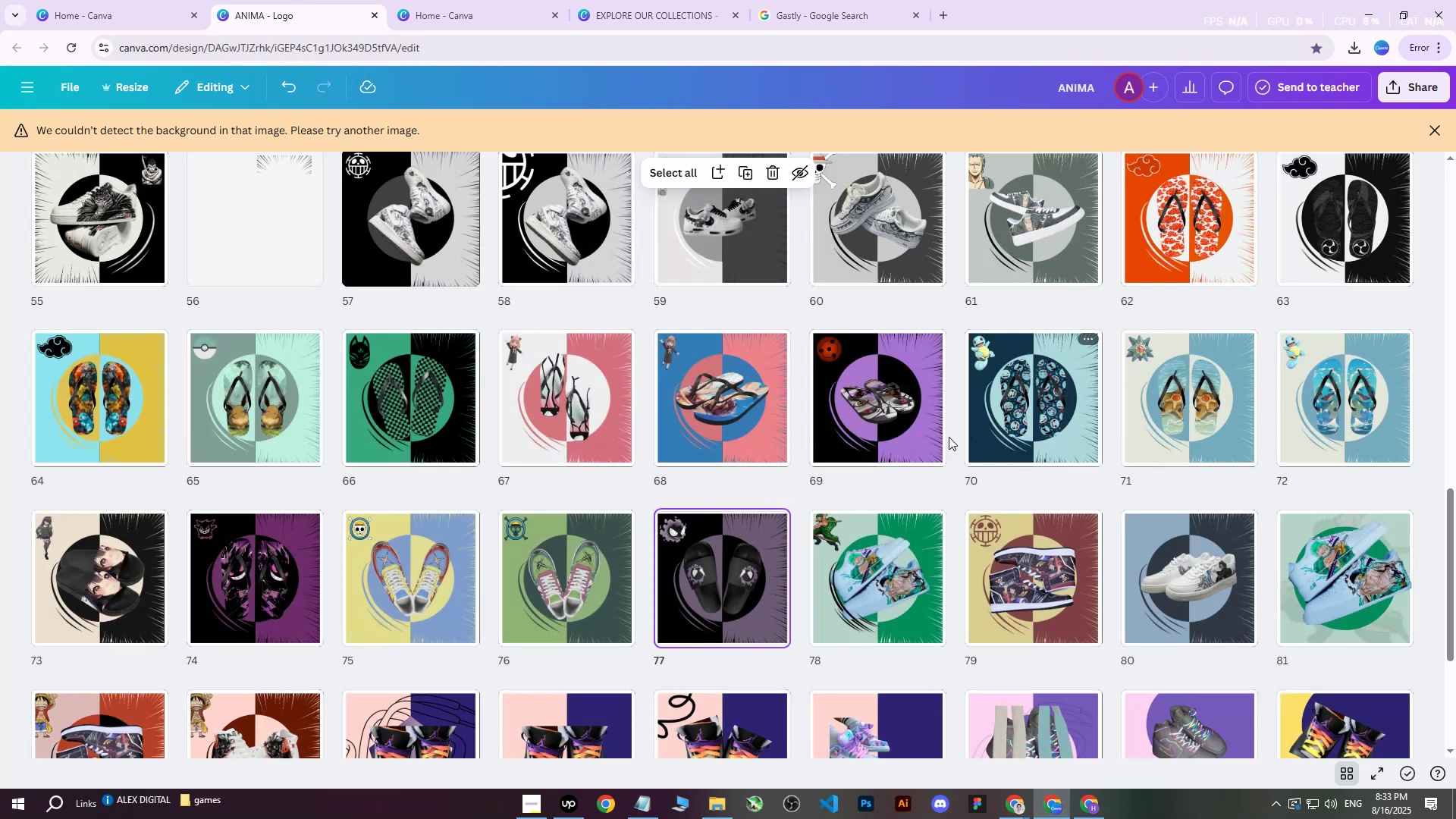 
scroll: coordinate [848, 466], scroll_direction: up, amount: 17.0
 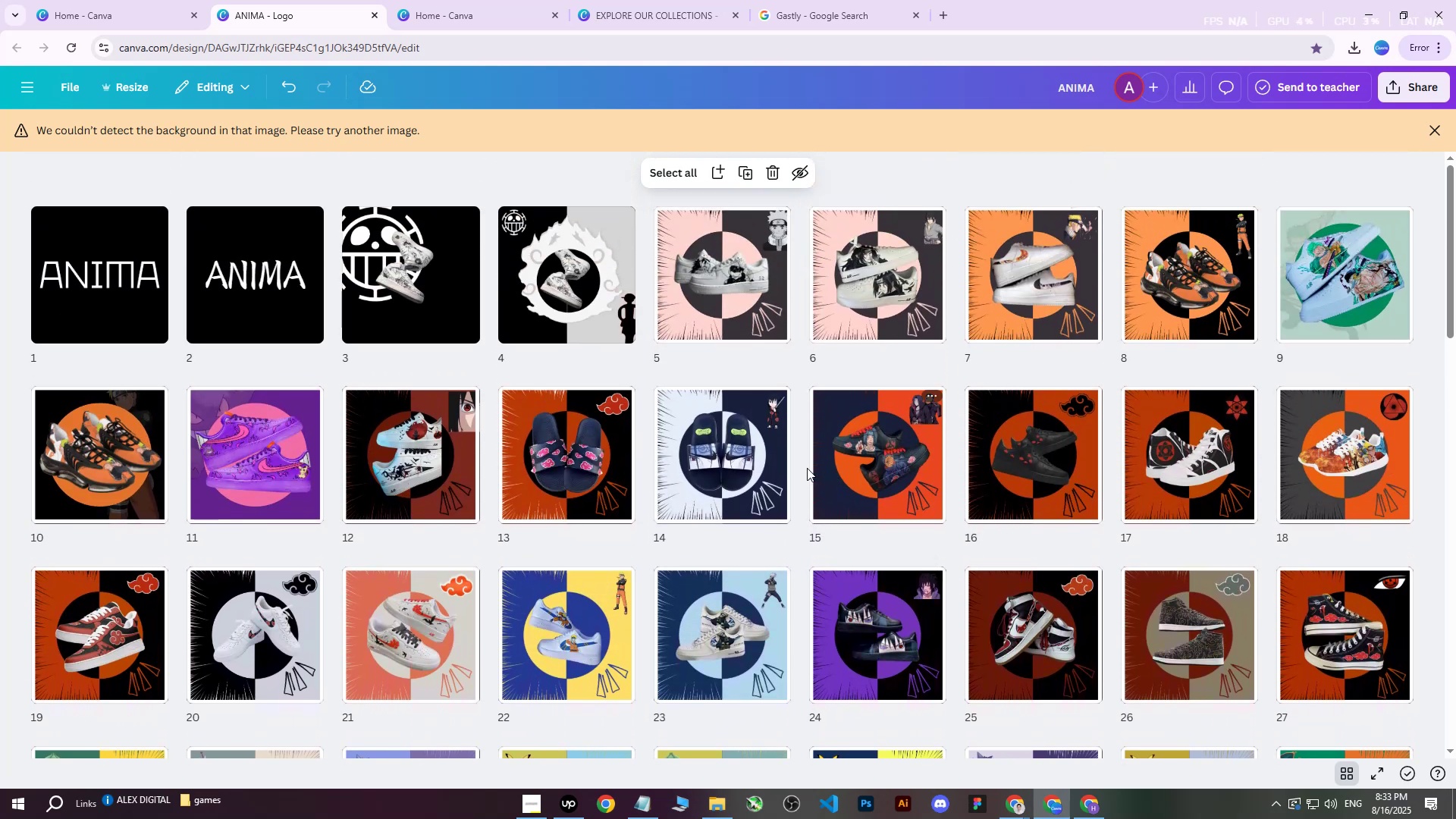 
wait(6.79)
 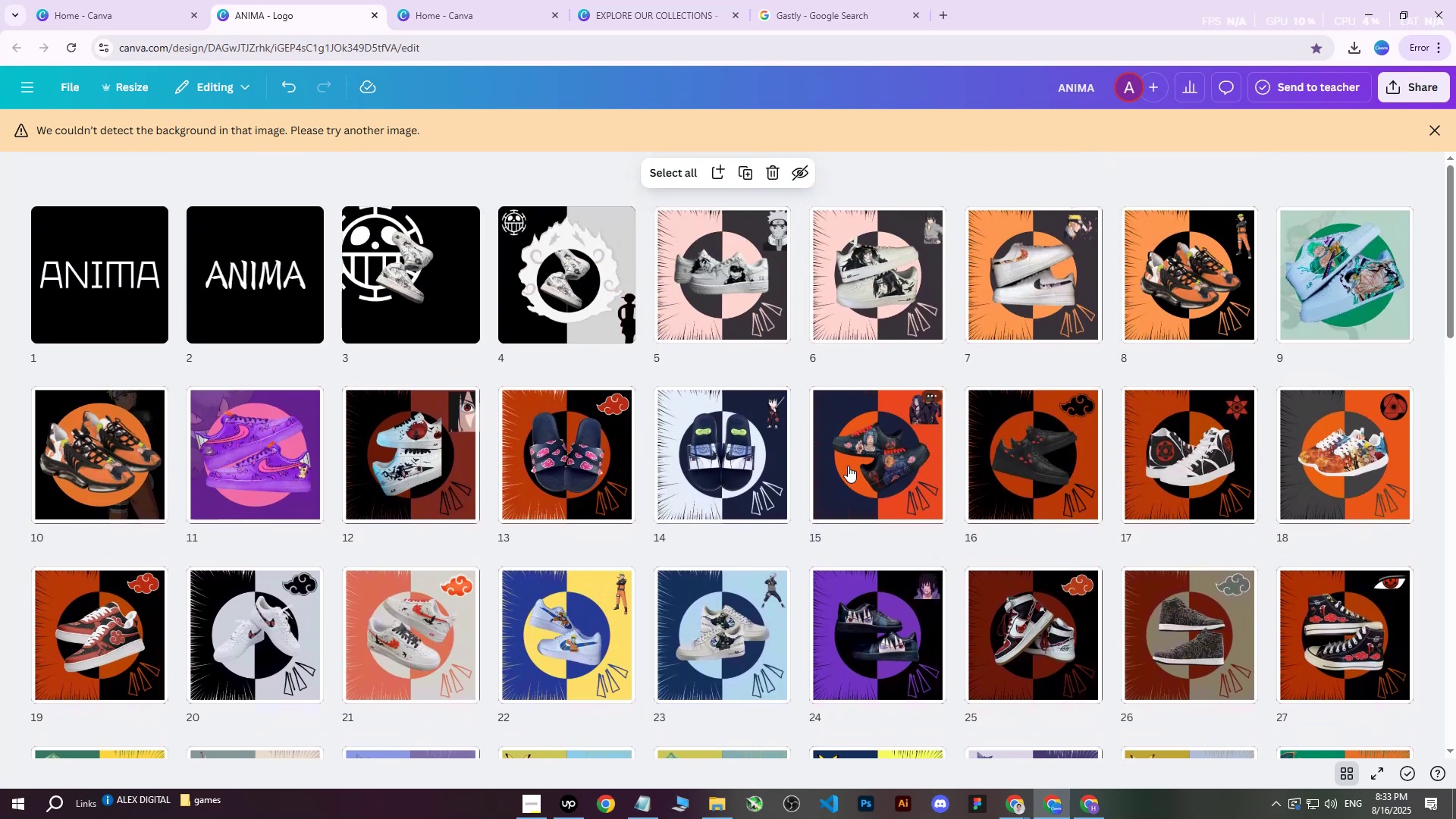 
double_click([644, 0])
 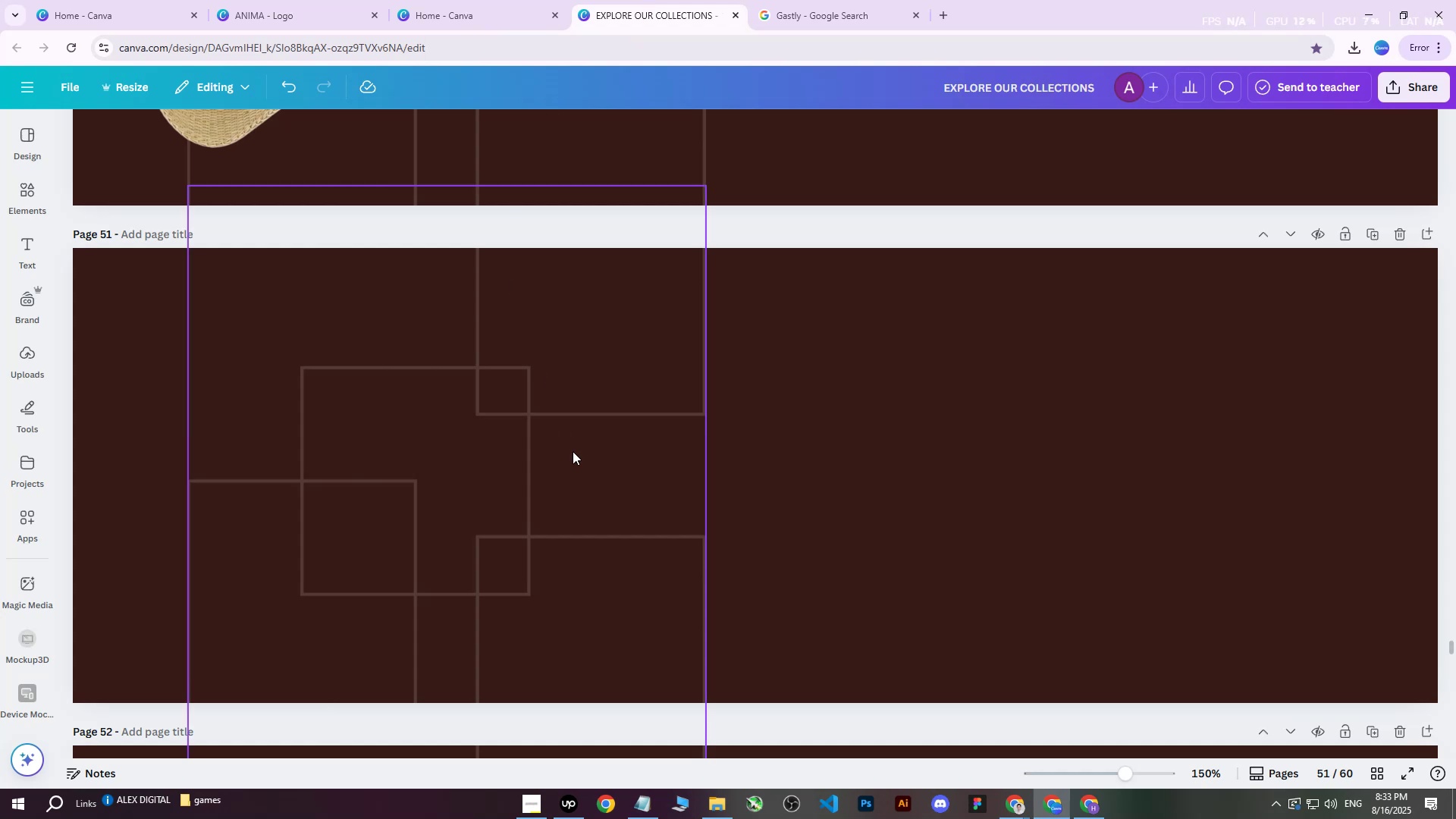 
left_click([573, 451])
 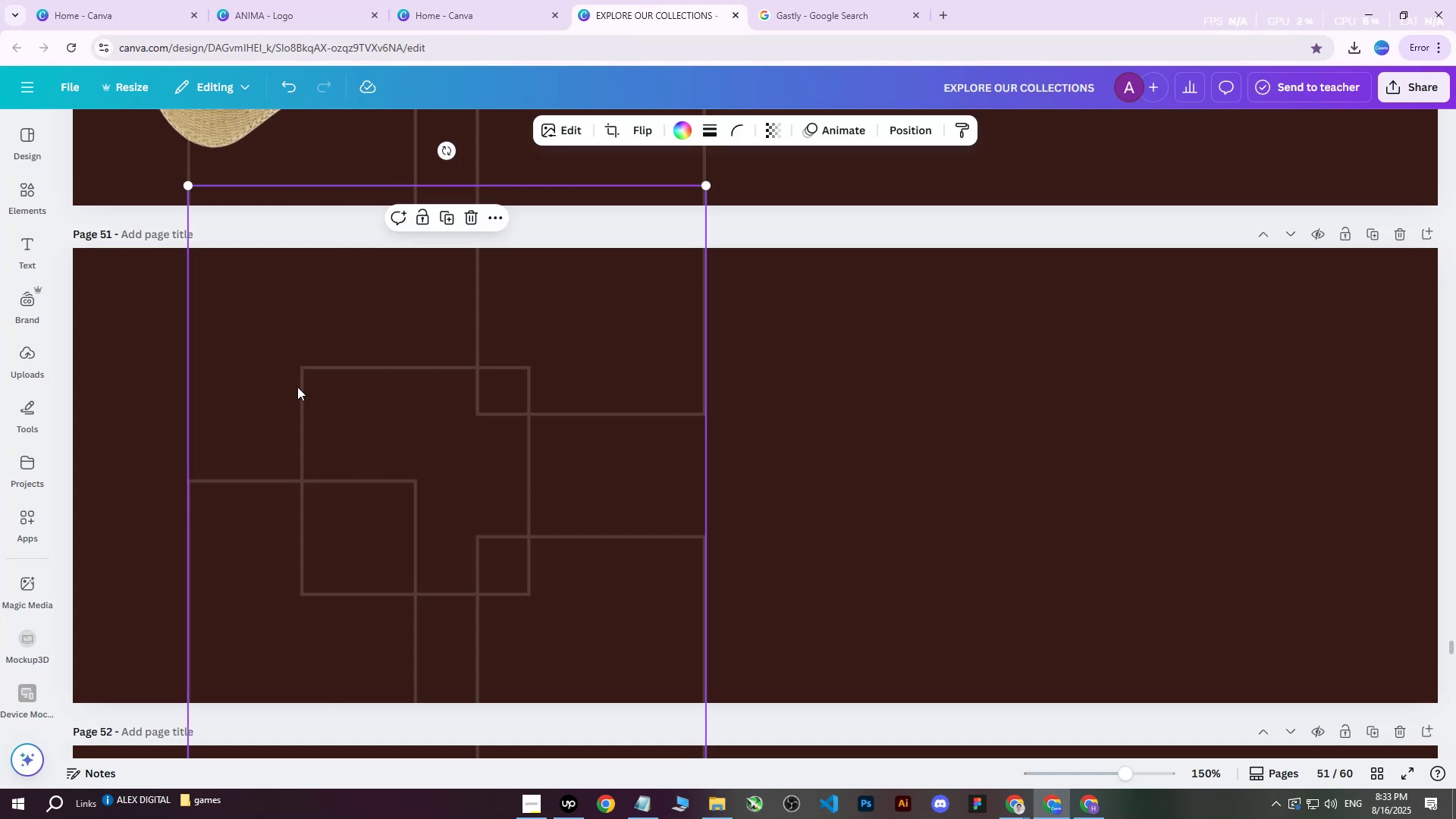 
key(Delete)
 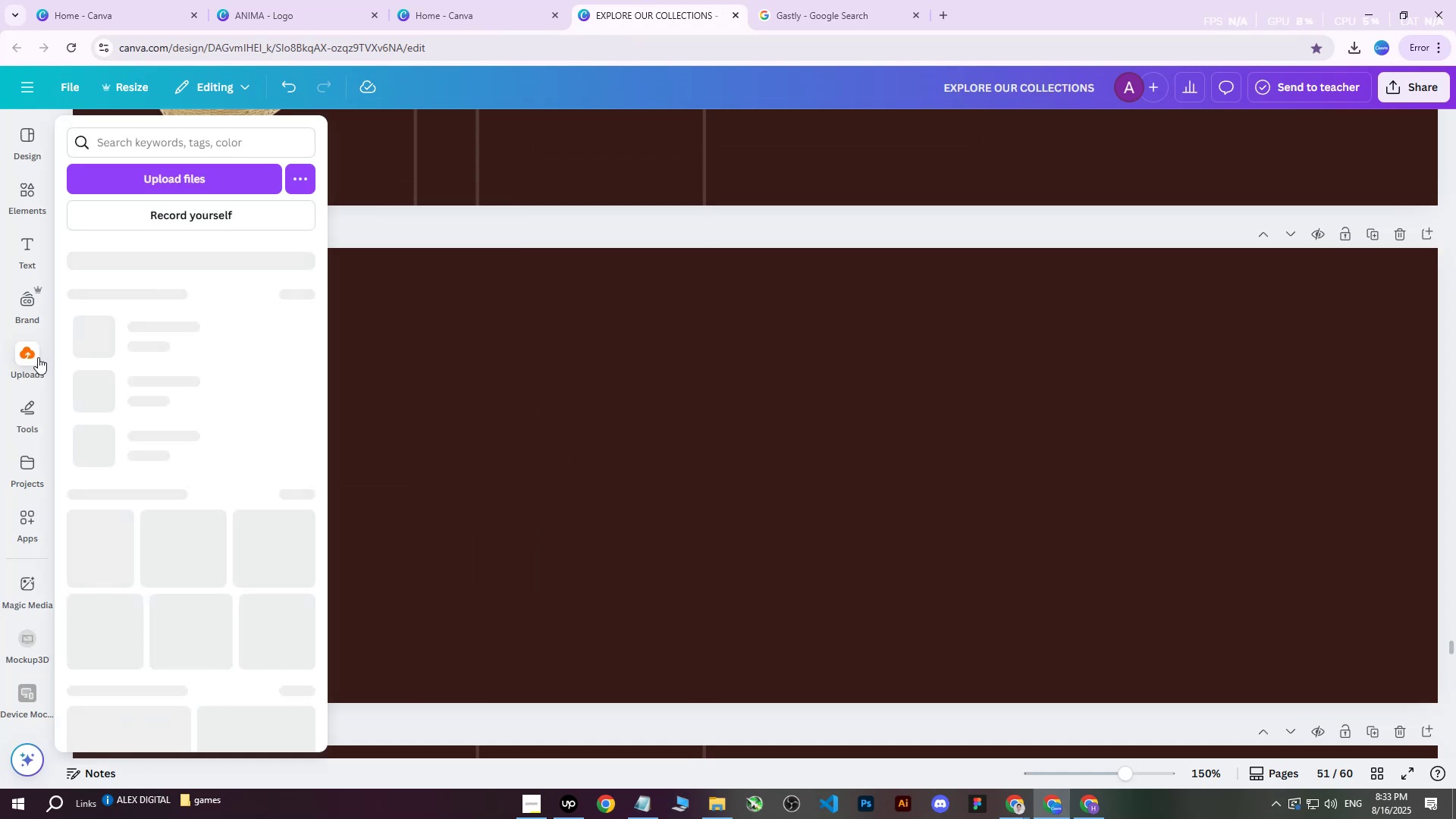 
left_click([30, 347])
 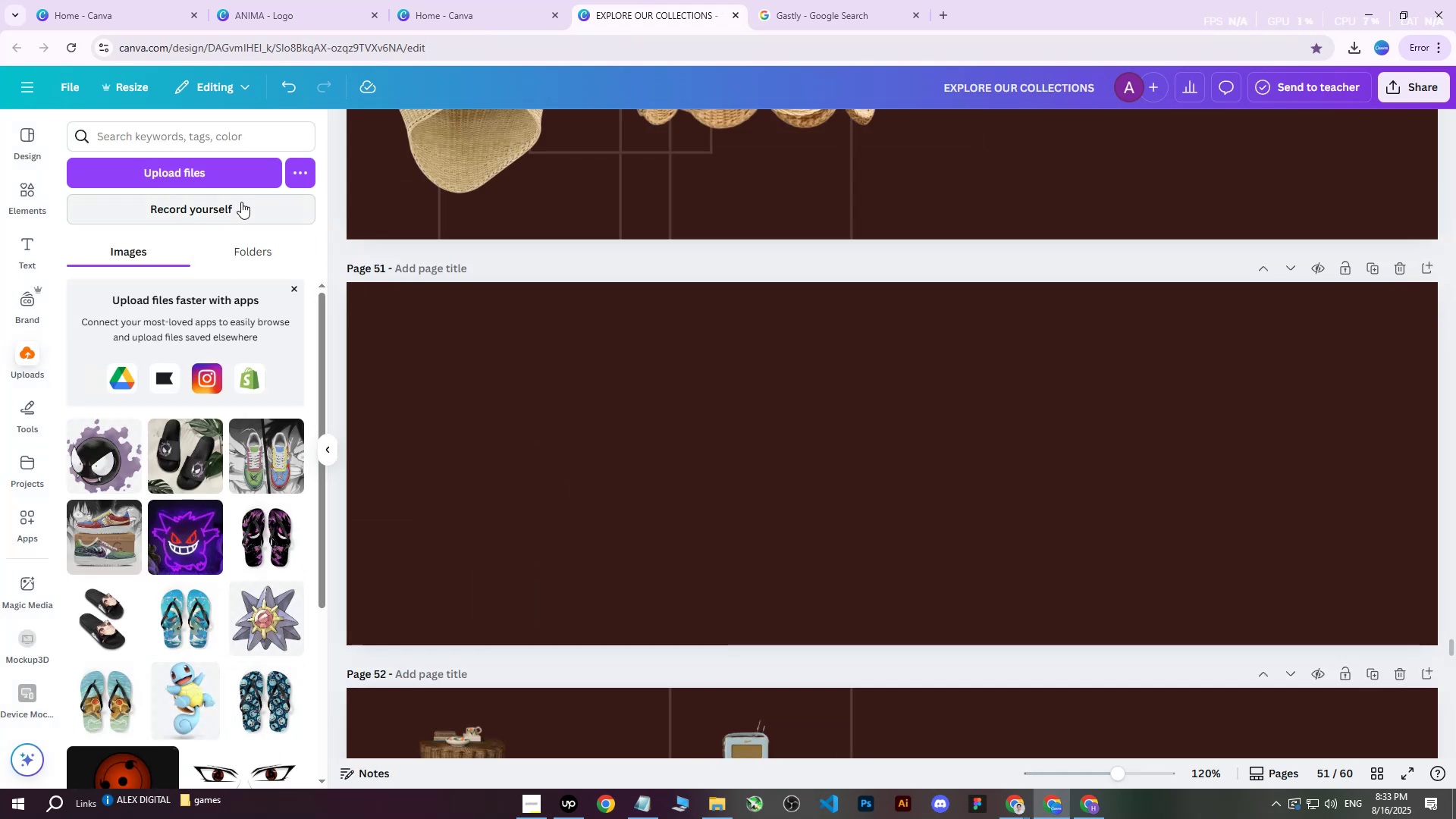 
left_click([235, 175])
 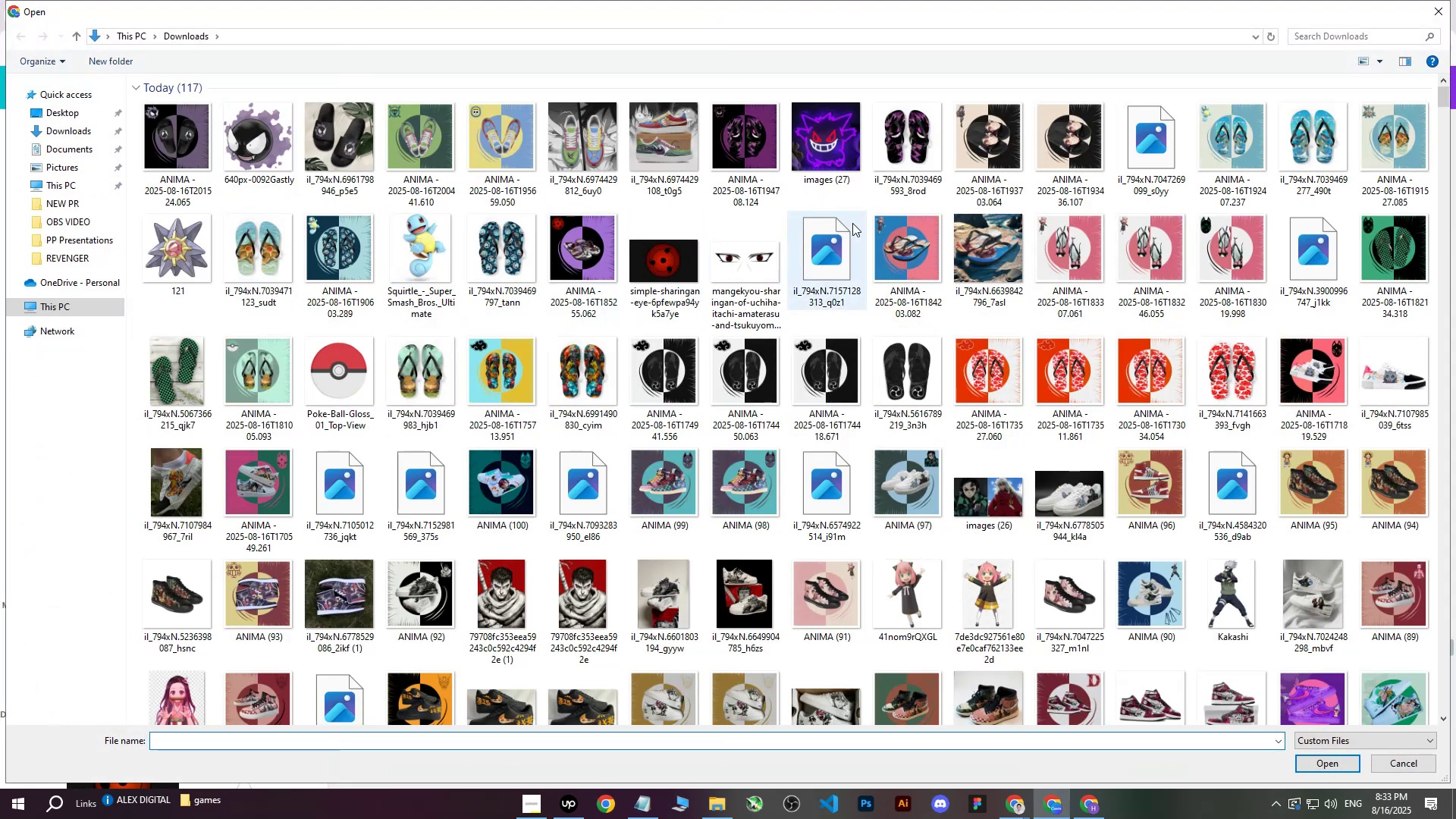 
mouse_move([861, 423])
 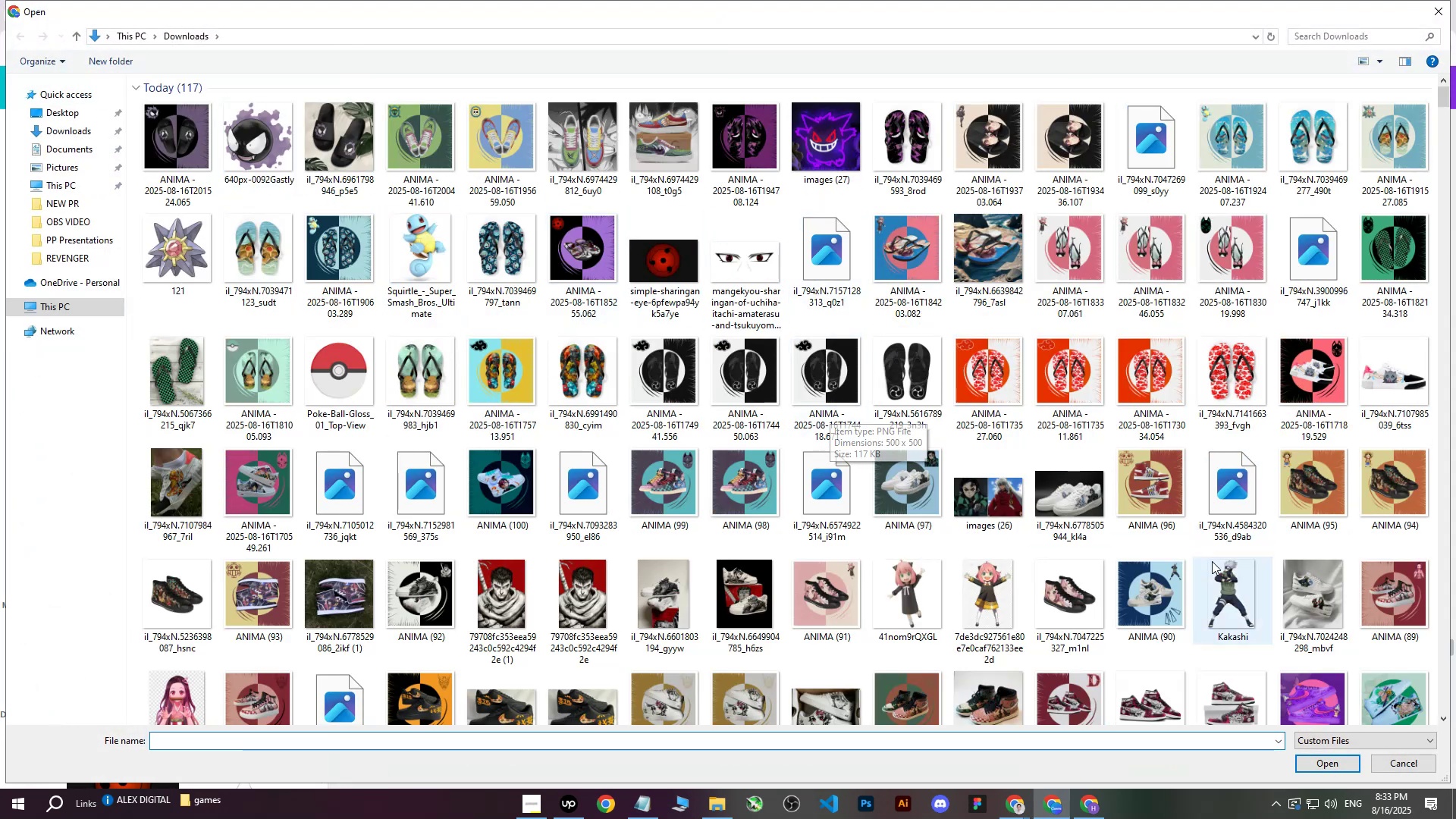 
hold_key(key=ControlLeft, duration=0.87)
left_click([1232, 595])
 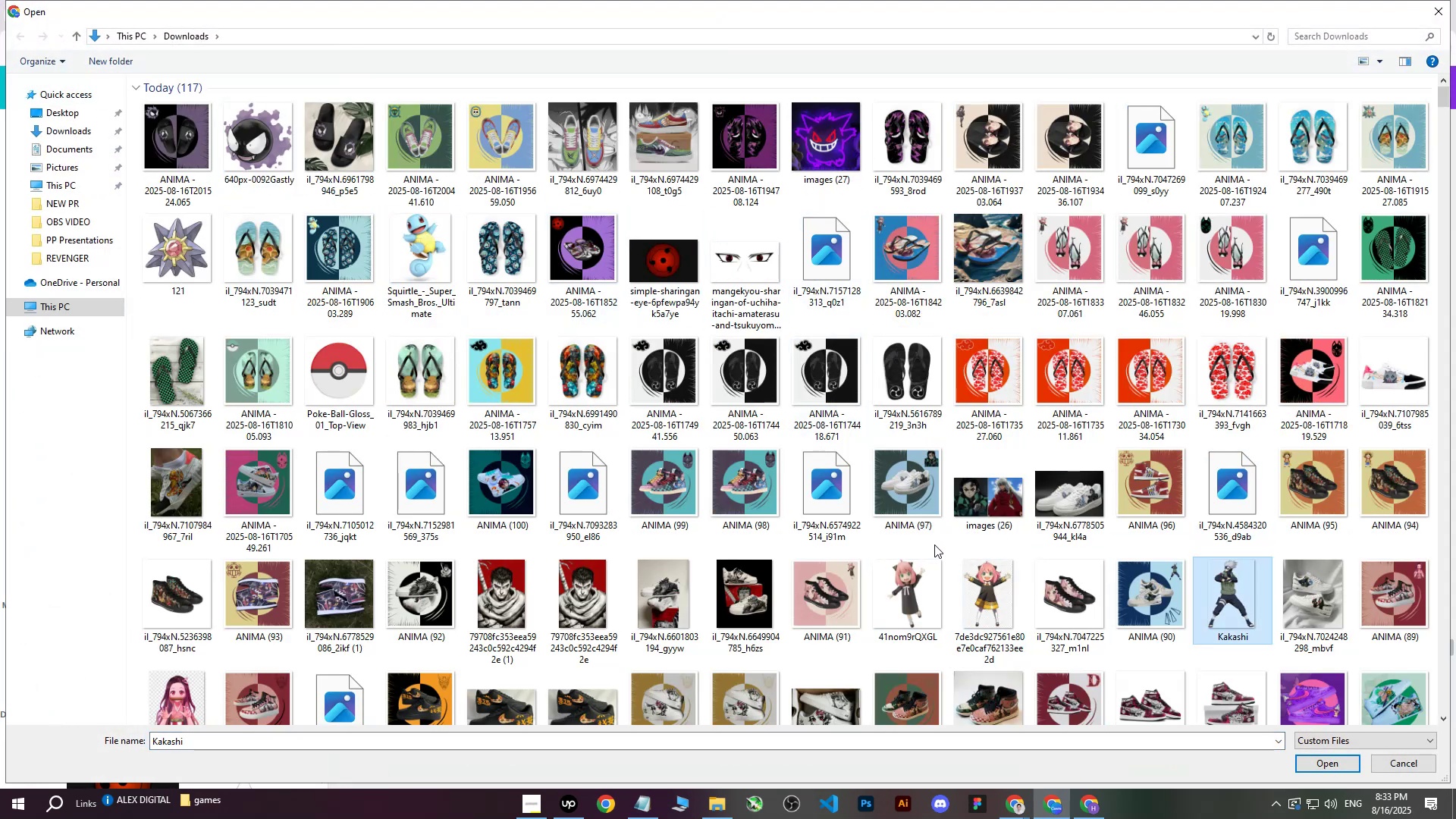 
hold_key(key=ControlLeft, duration=0.56)
 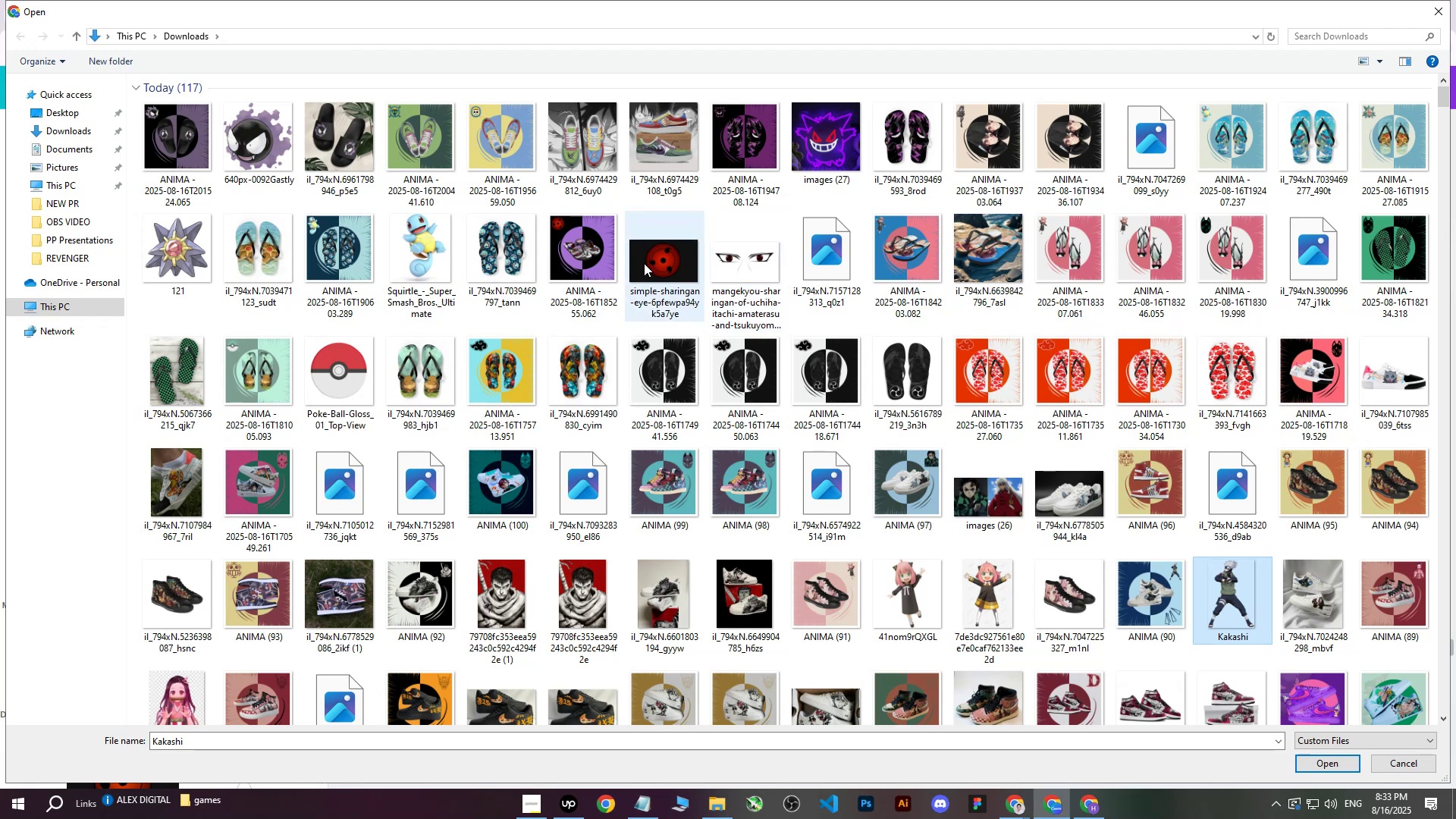 
hold_key(key=ControlLeft, duration=0.96)
left_click([653, 262])
 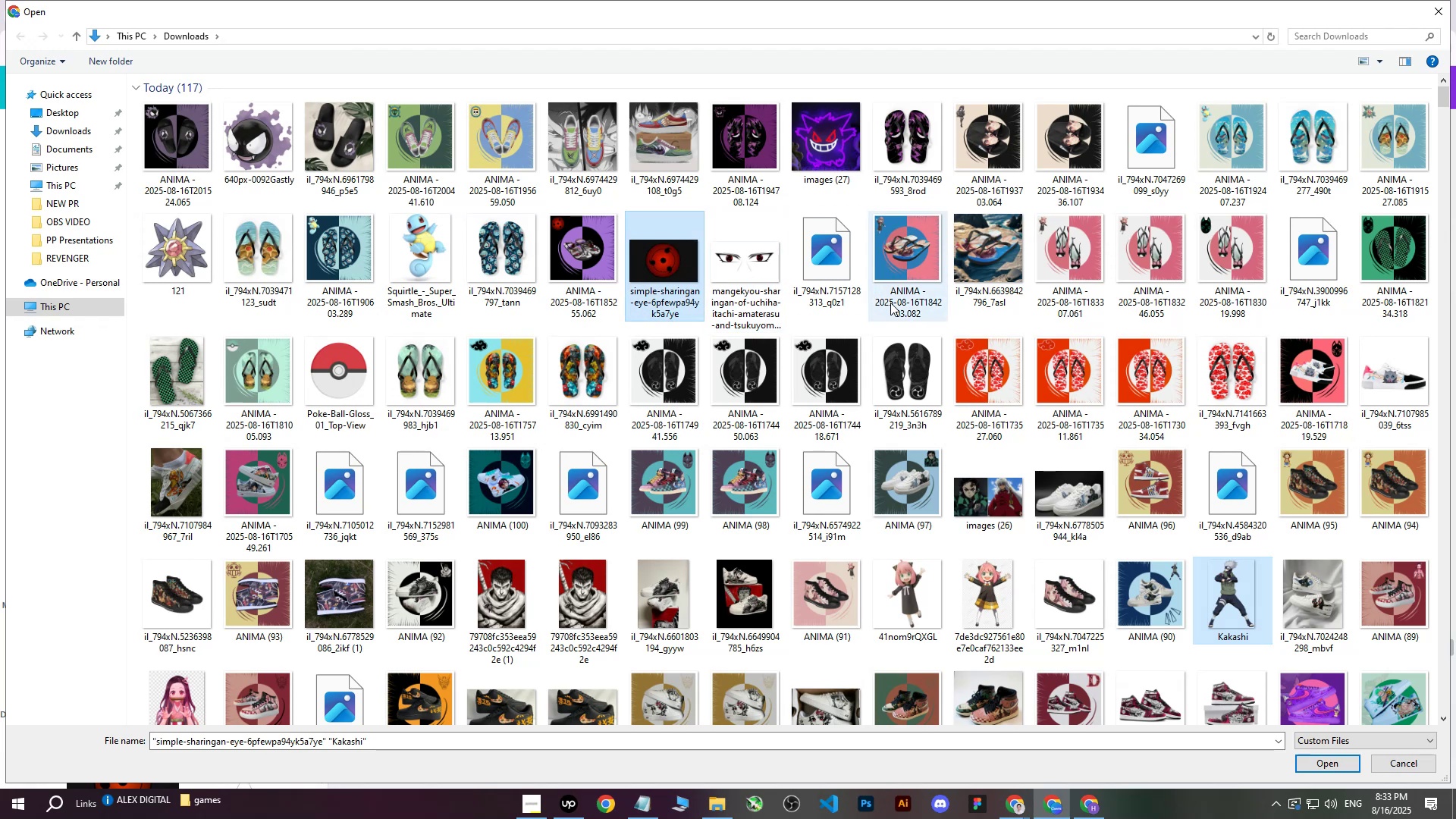 
scroll: coordinate [1028, 442], scroll_direction: down, amount: 5.0
 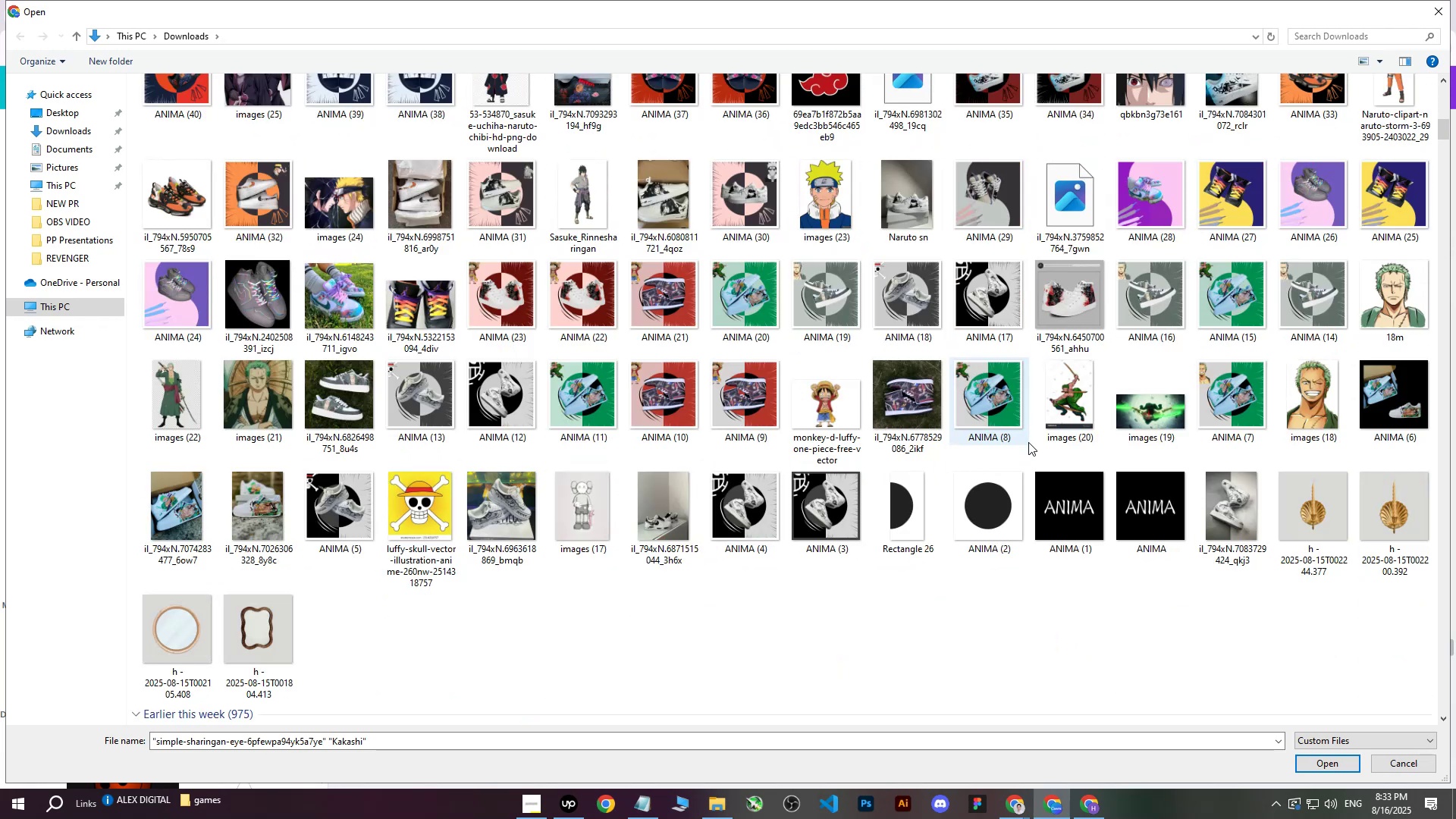 
scroll: coordinate [997, 462], scroll_direction: up, amount: 1.0
 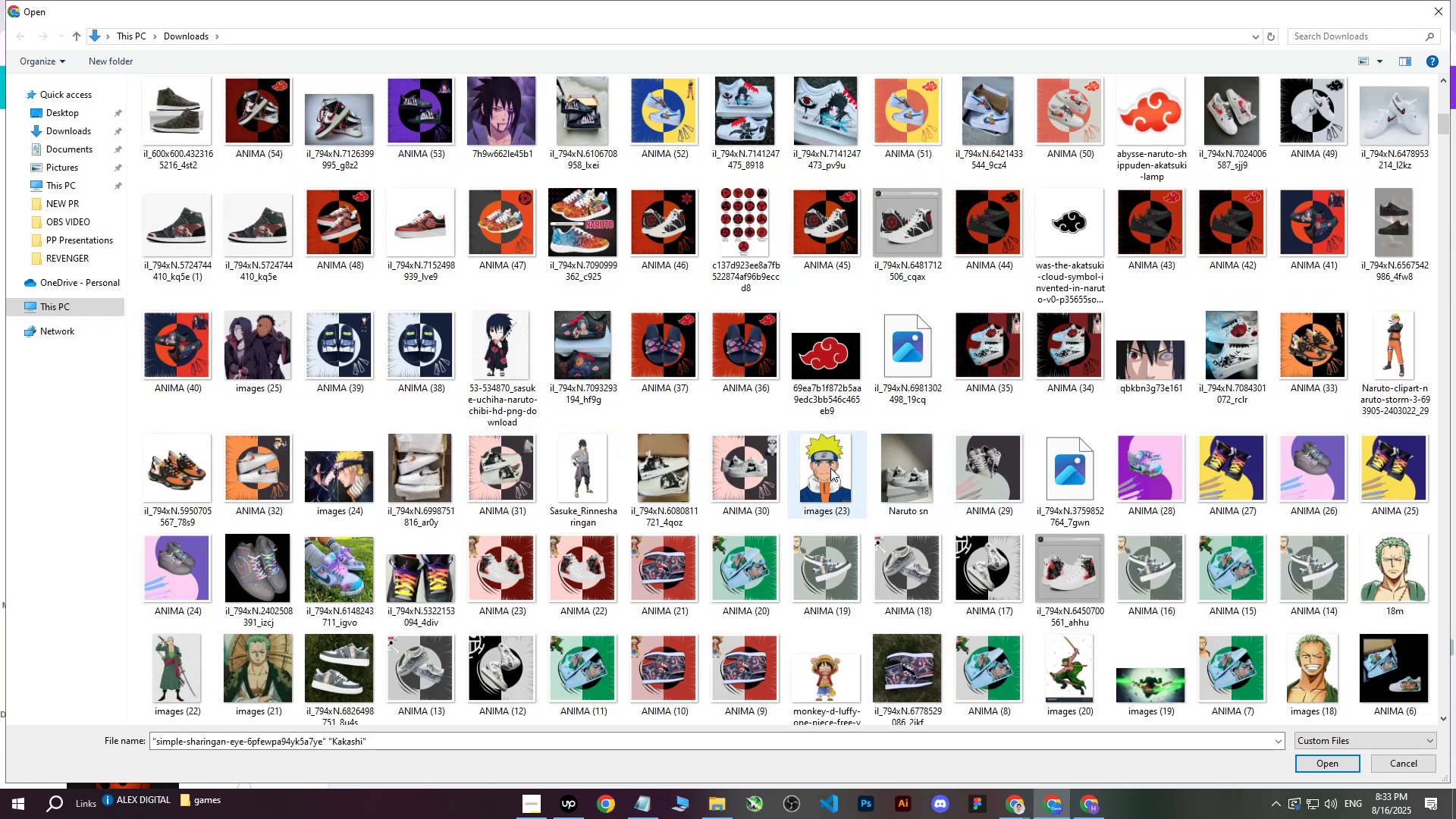 
hold_key(key=ControlLeft, duration=0.84)
left_click([1370, 352])
 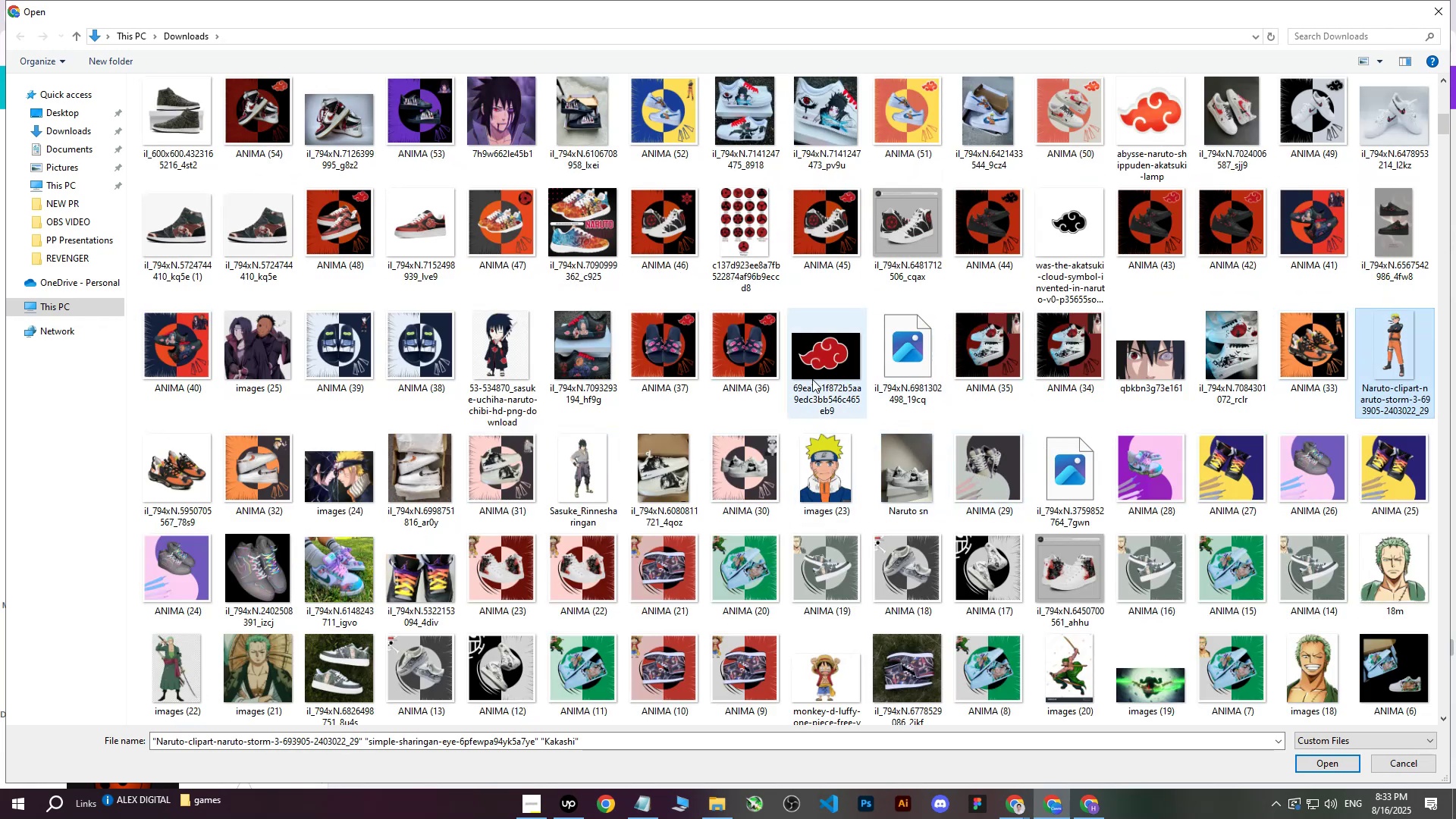 
mouse_move([501, 364])
 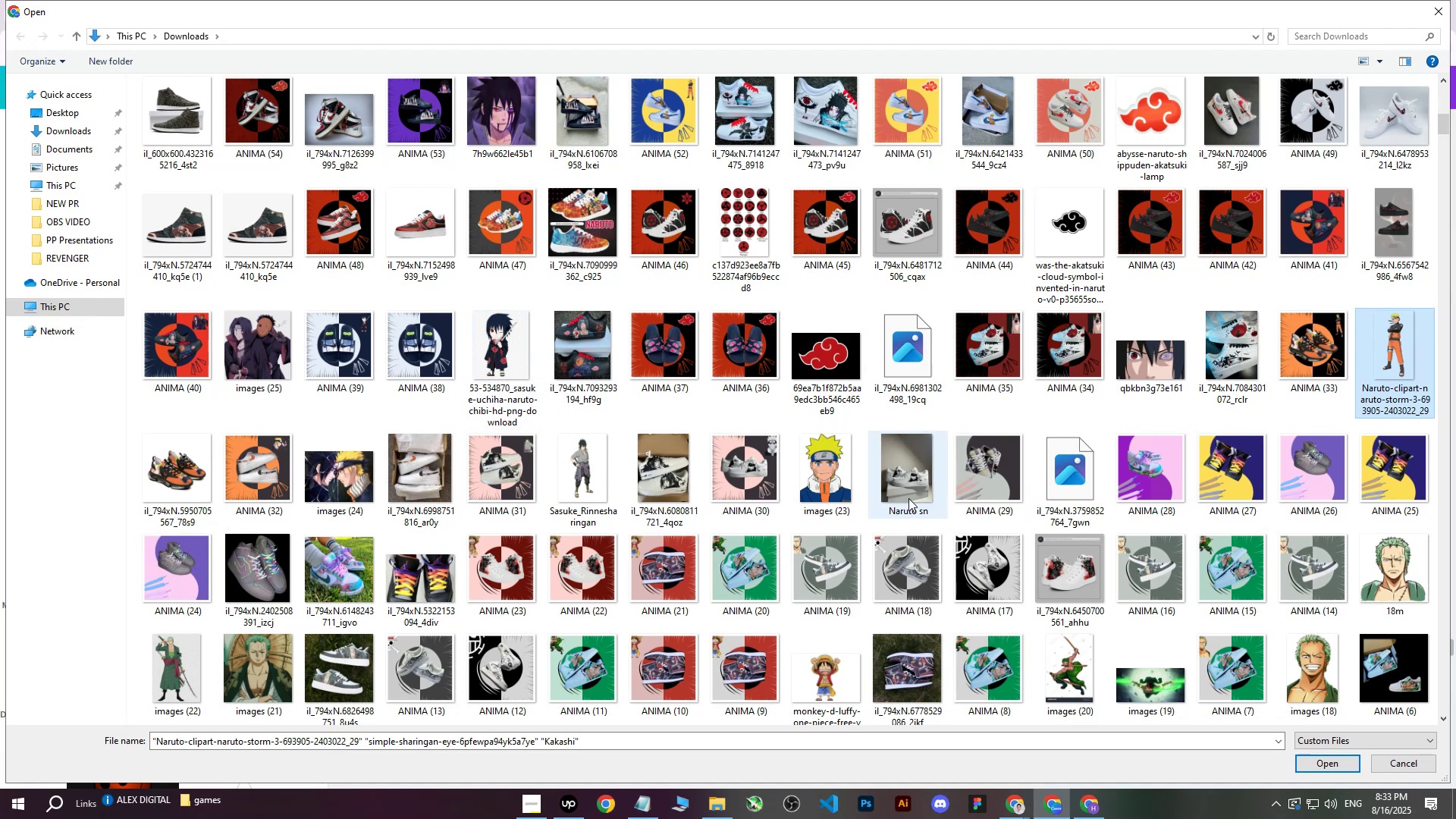 
hold_key(key=ControlLeft, duration=0.67)
 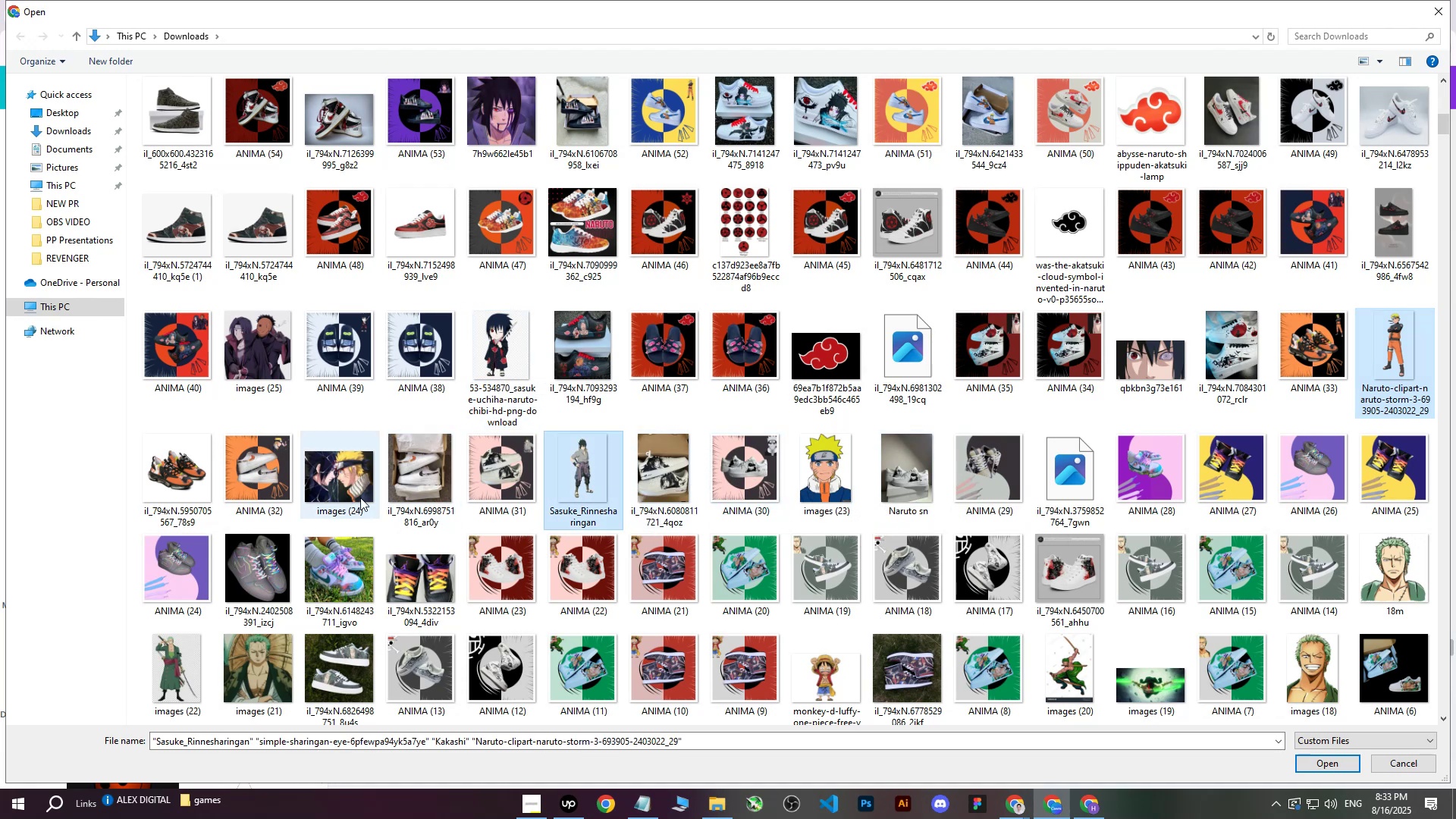 
left_click([1309, 765])
 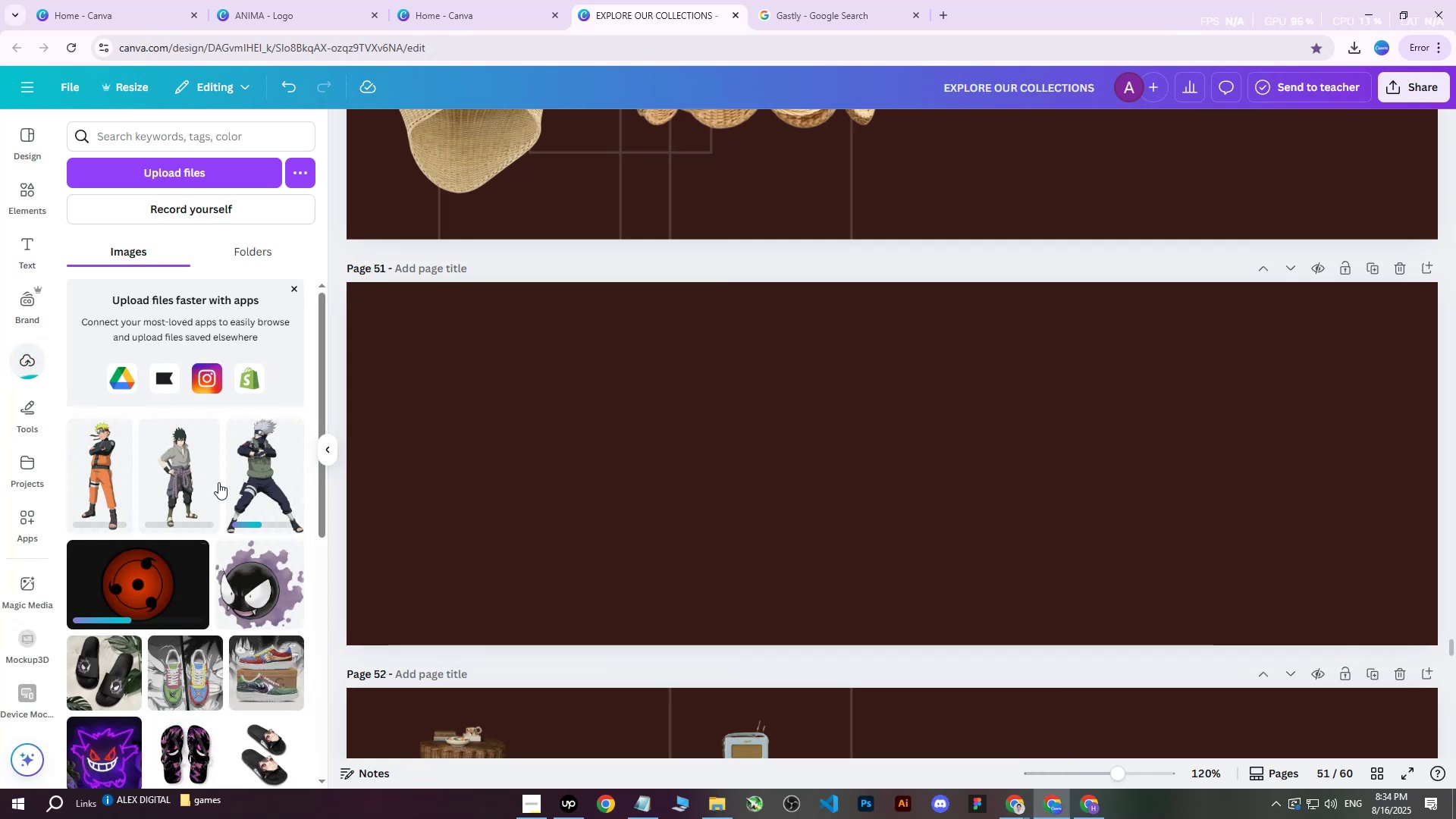 
left_click([108, 467])
 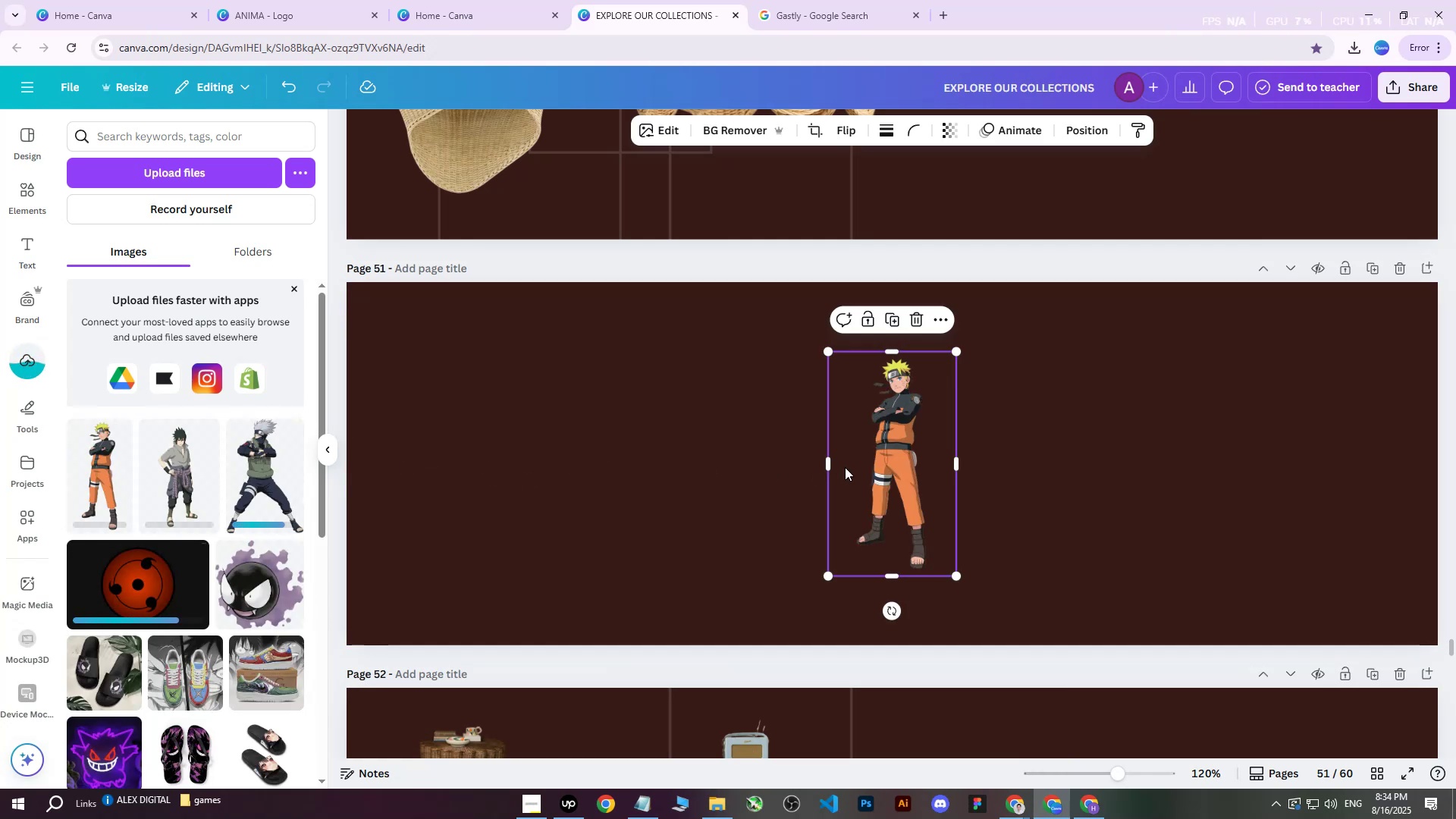 
left_click_drag(start_coordinate=[895, 462], to_coordinate=[1033, 479])
 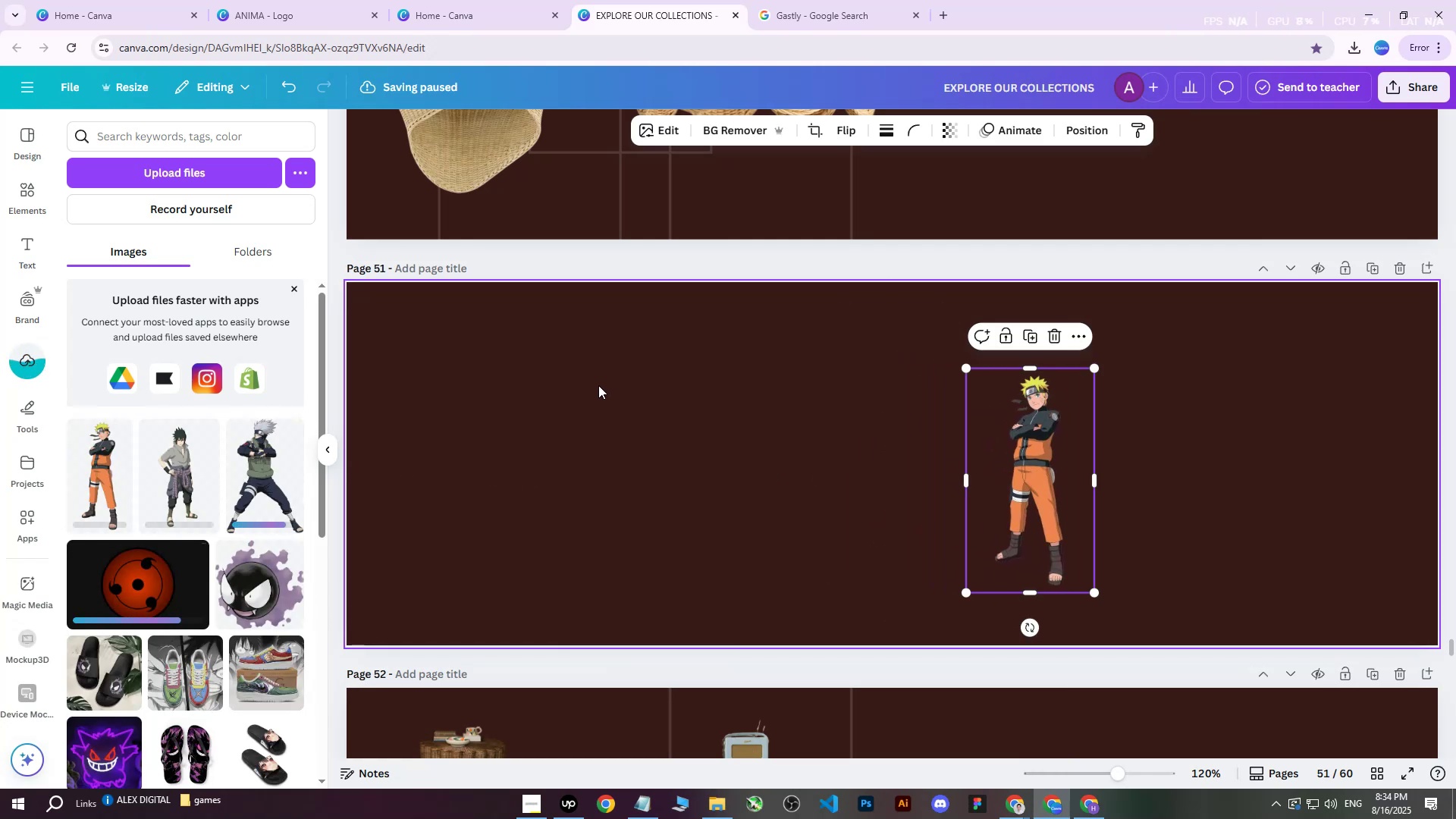 
left_click([598, 385])
 